 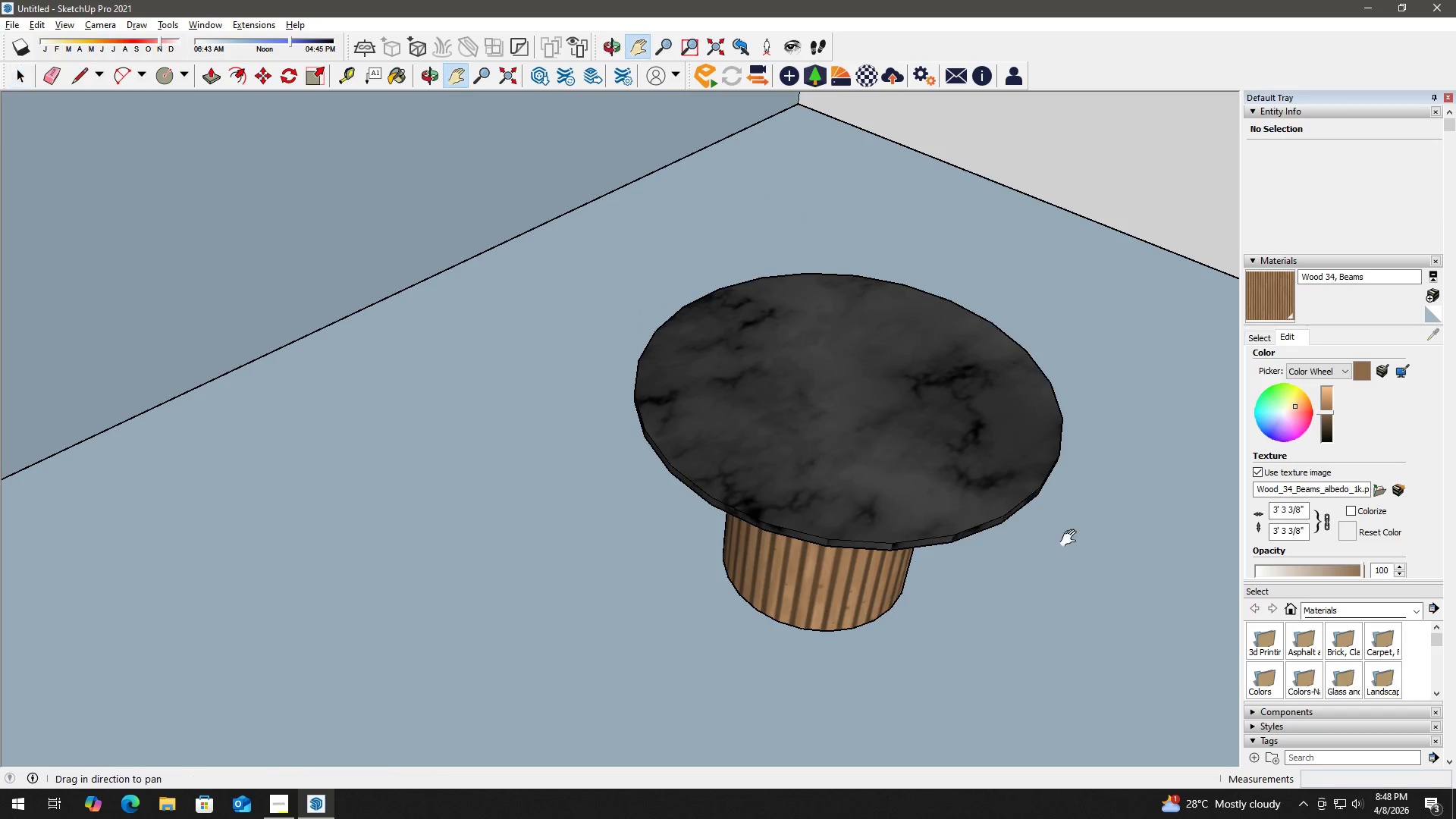 
left_click_drag(start_coordinate=[1065, 533], to_coordinate=[639, 367])
 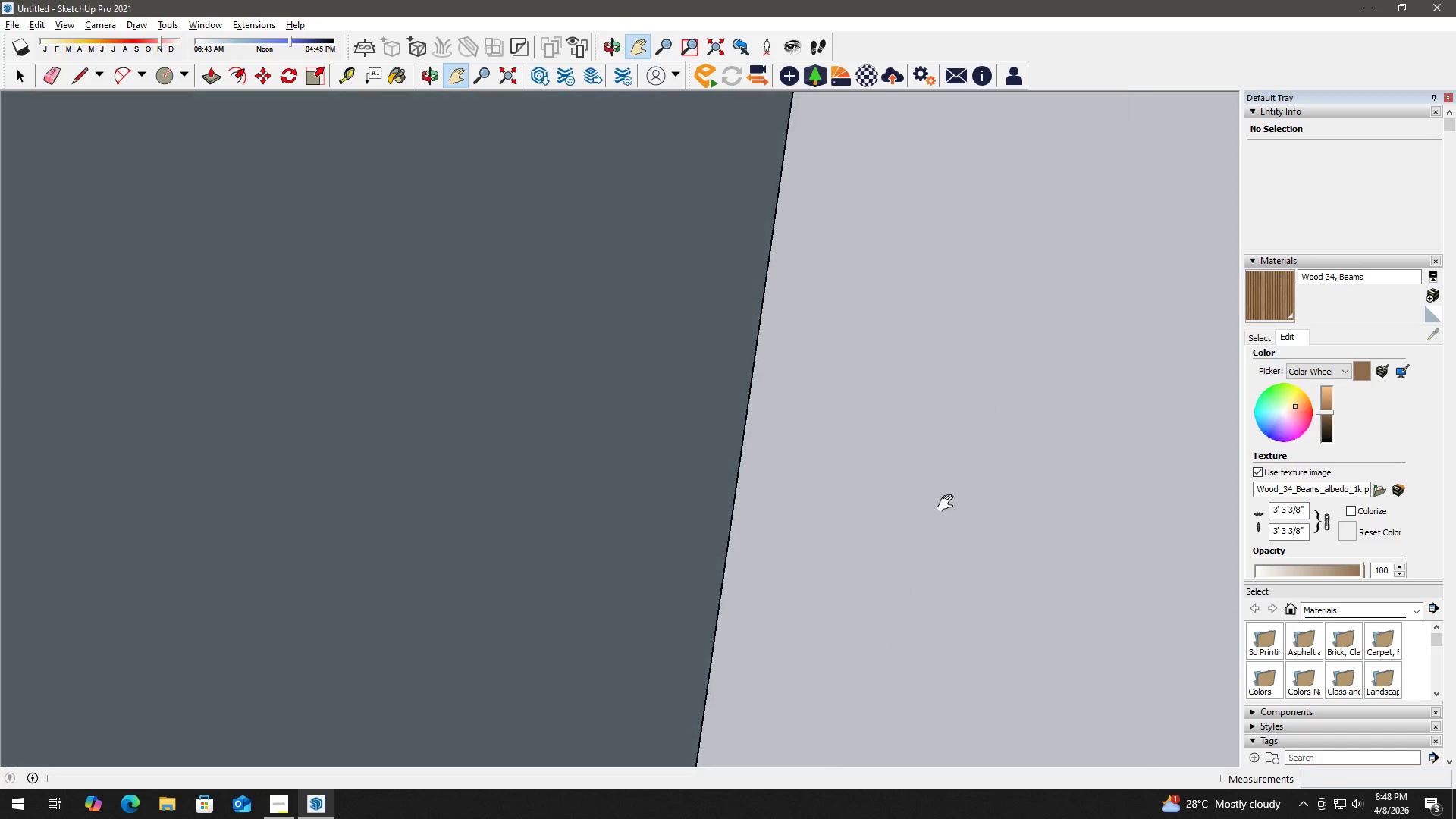 
scroll: coordinate [1074, 540], scroll_direction: down, amount: 4.0
 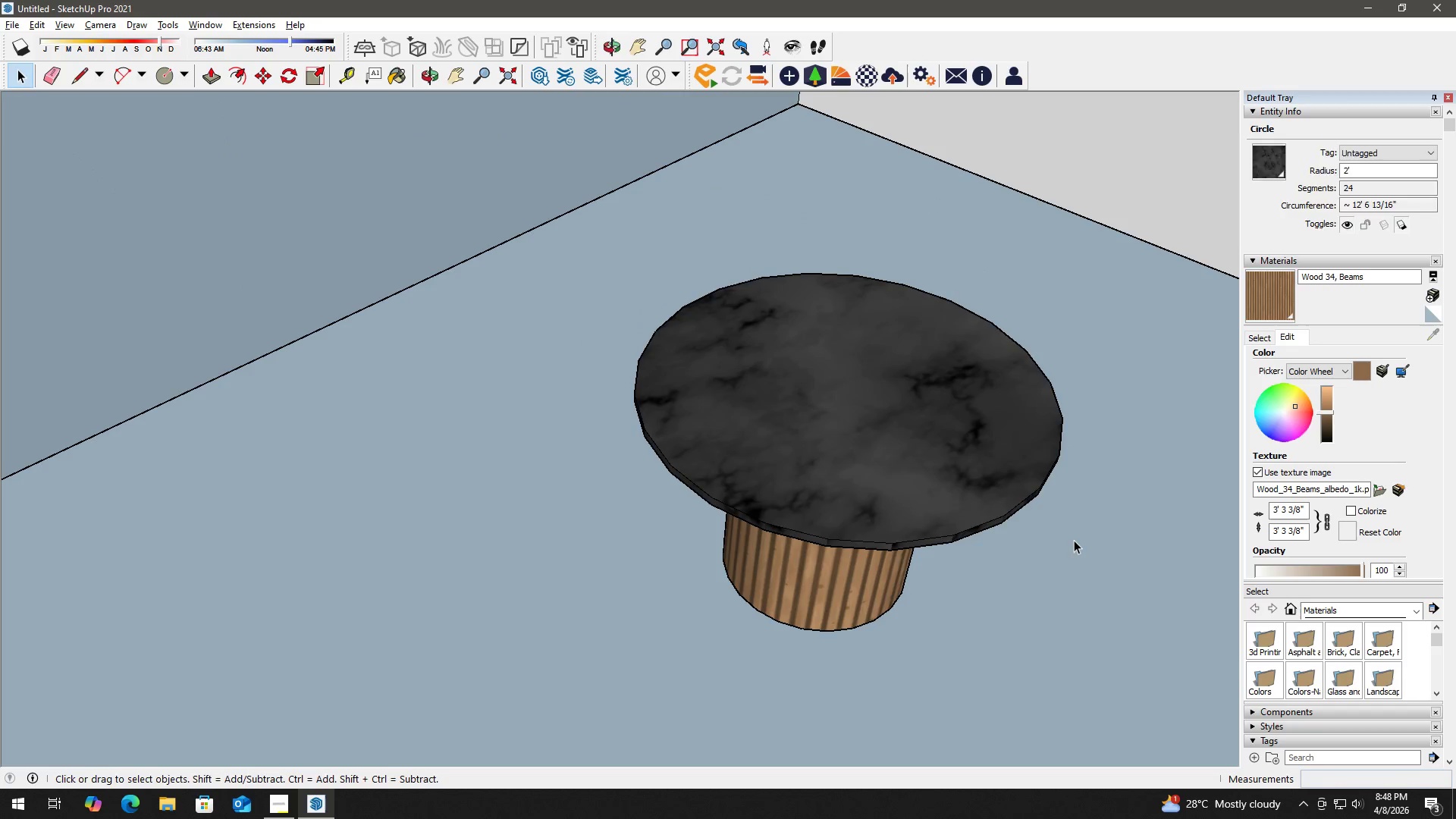 
key(H)
 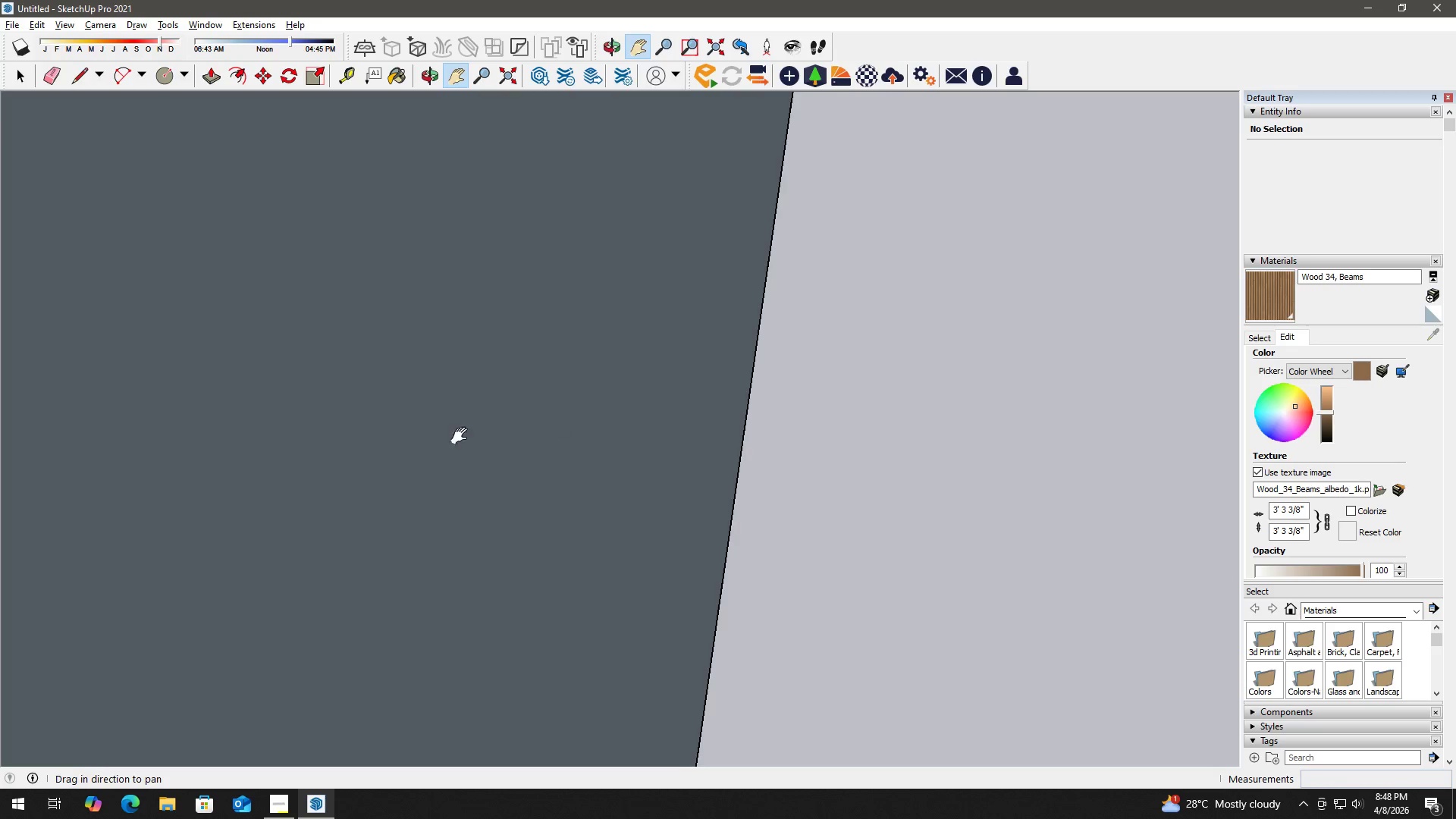 
left_click_drag(start_coordinate=[386, 430], to_coordinate=[1297, 438])
 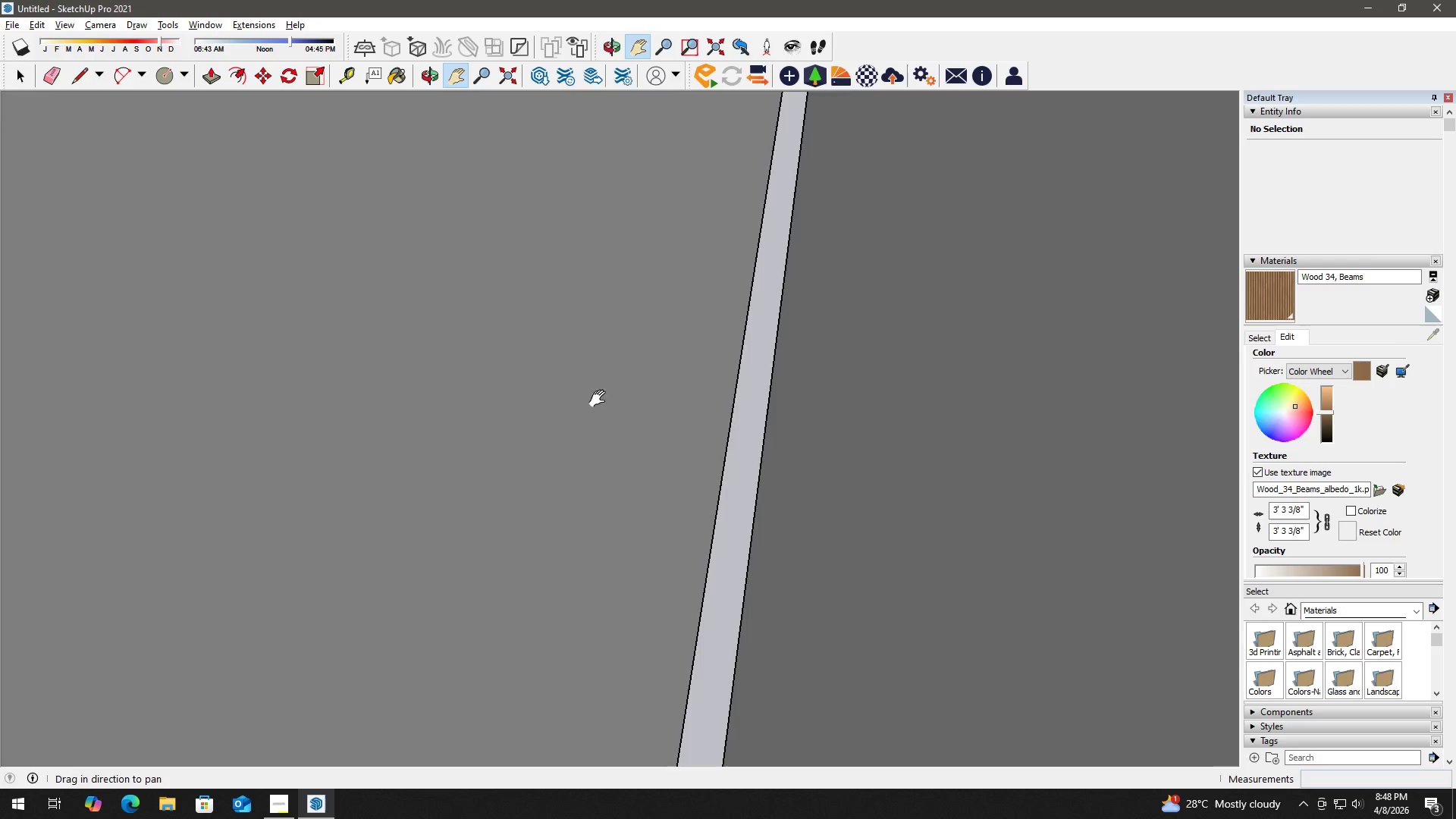 
left_click_drag(start_coordinate=[531, 395], to_coordinate=[1455, 416])
 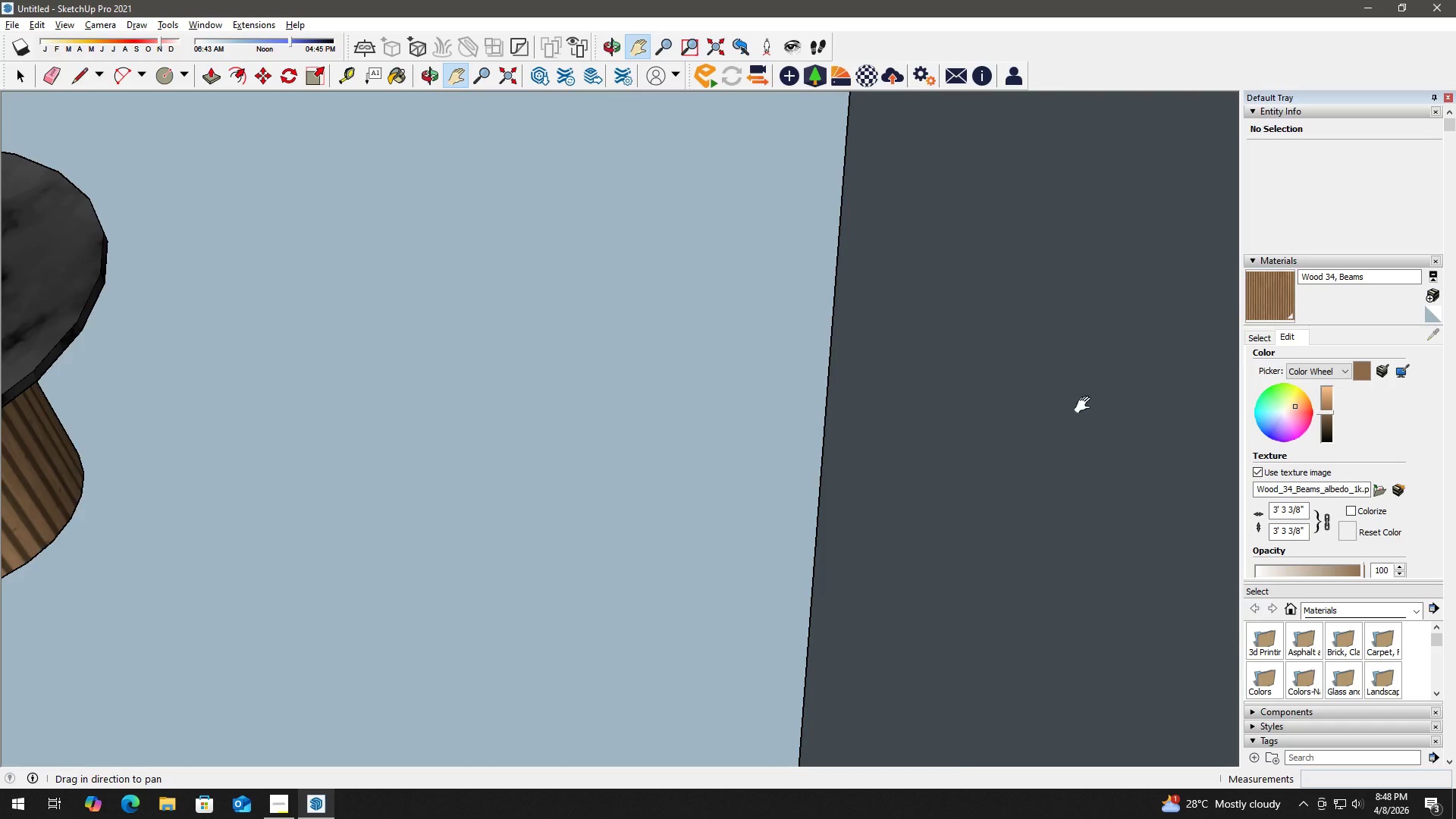 
left_click_drag(start_coordinate=[380, 353], to_coordinate=[1152, 369])
 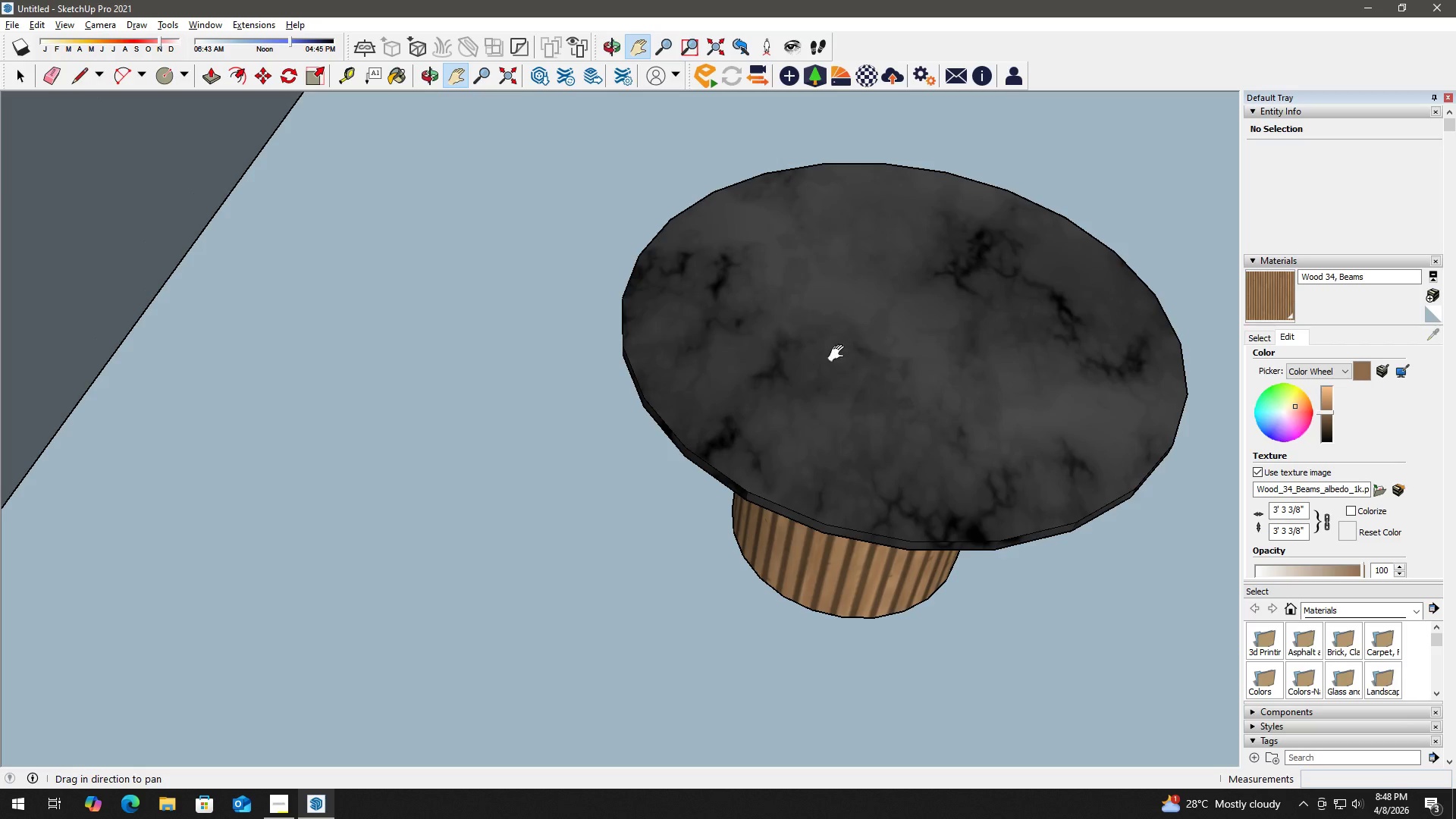 
key(Space)
 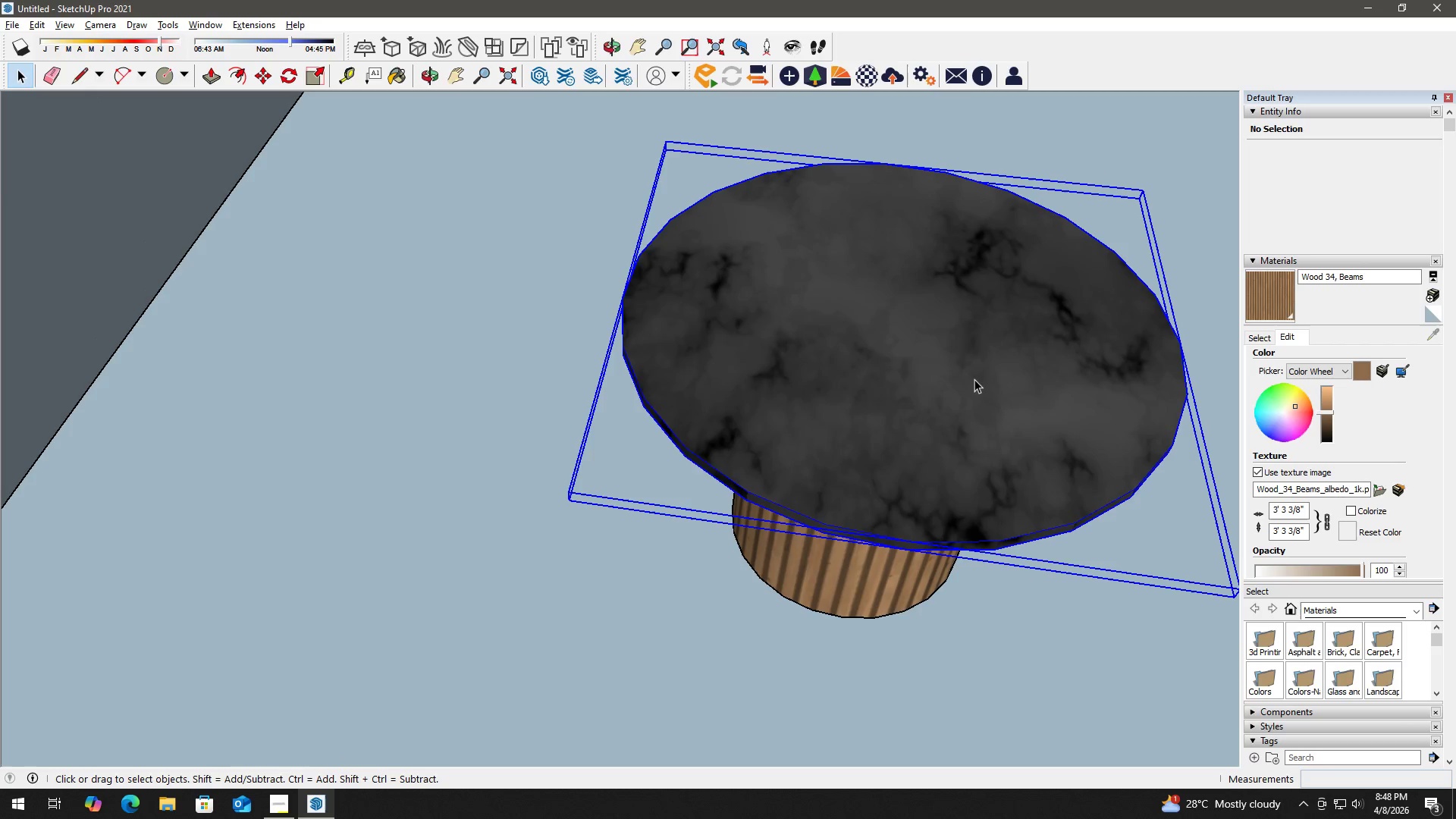 
key(H)
 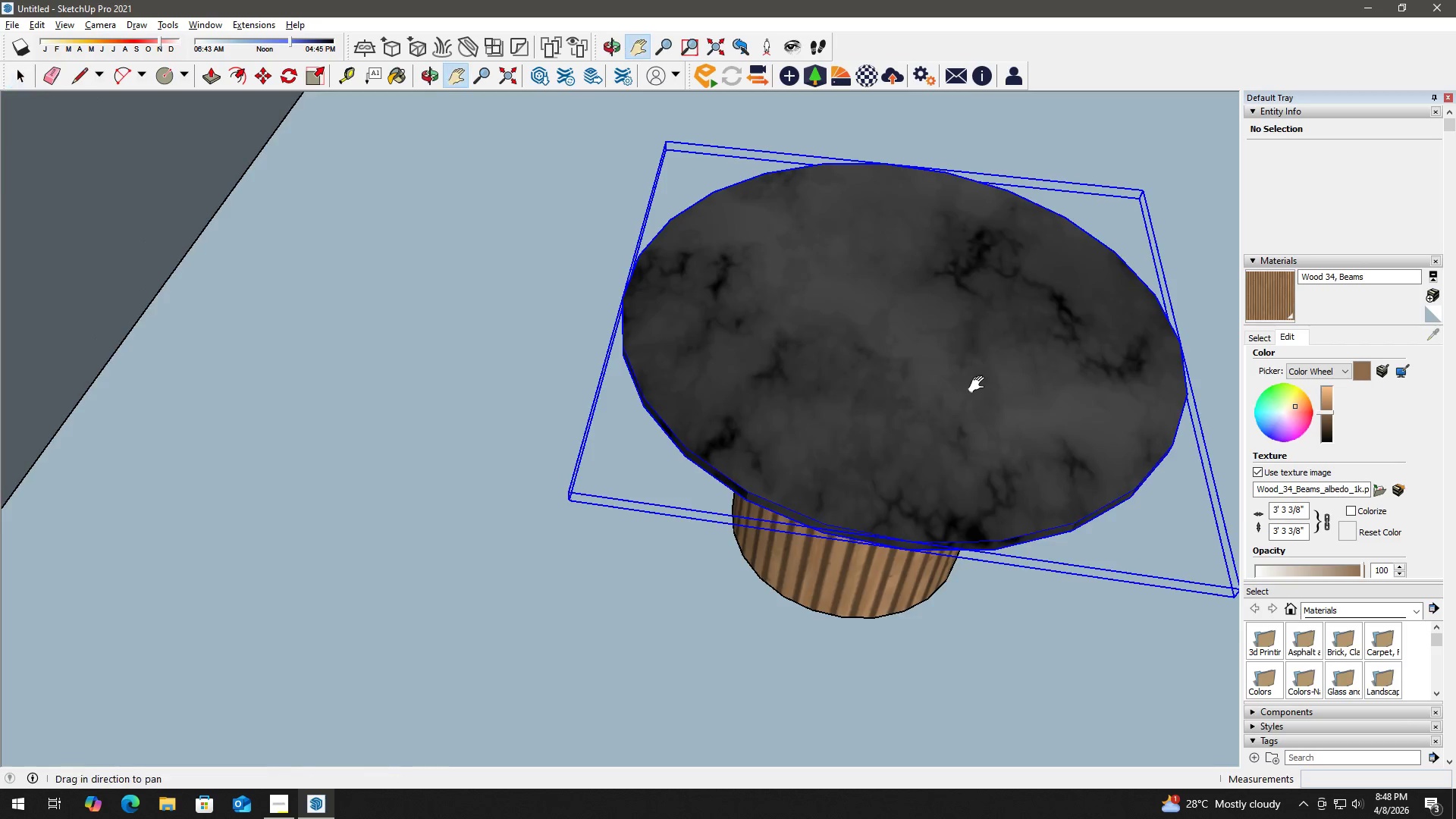 
left_click_drag(start_coordinate=[980, 384], to_coordinate=[538, 300])
 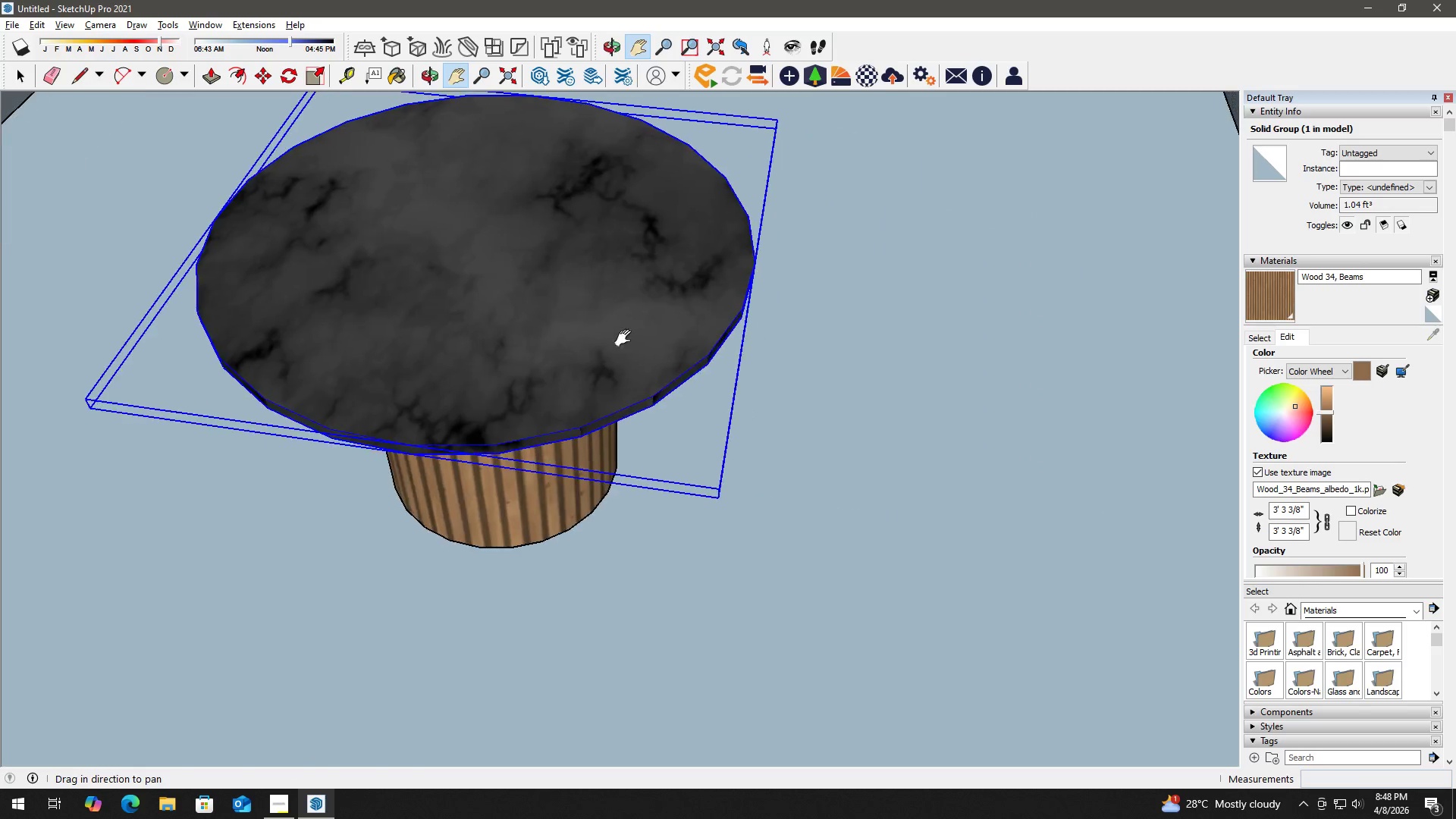 
key(Space)
 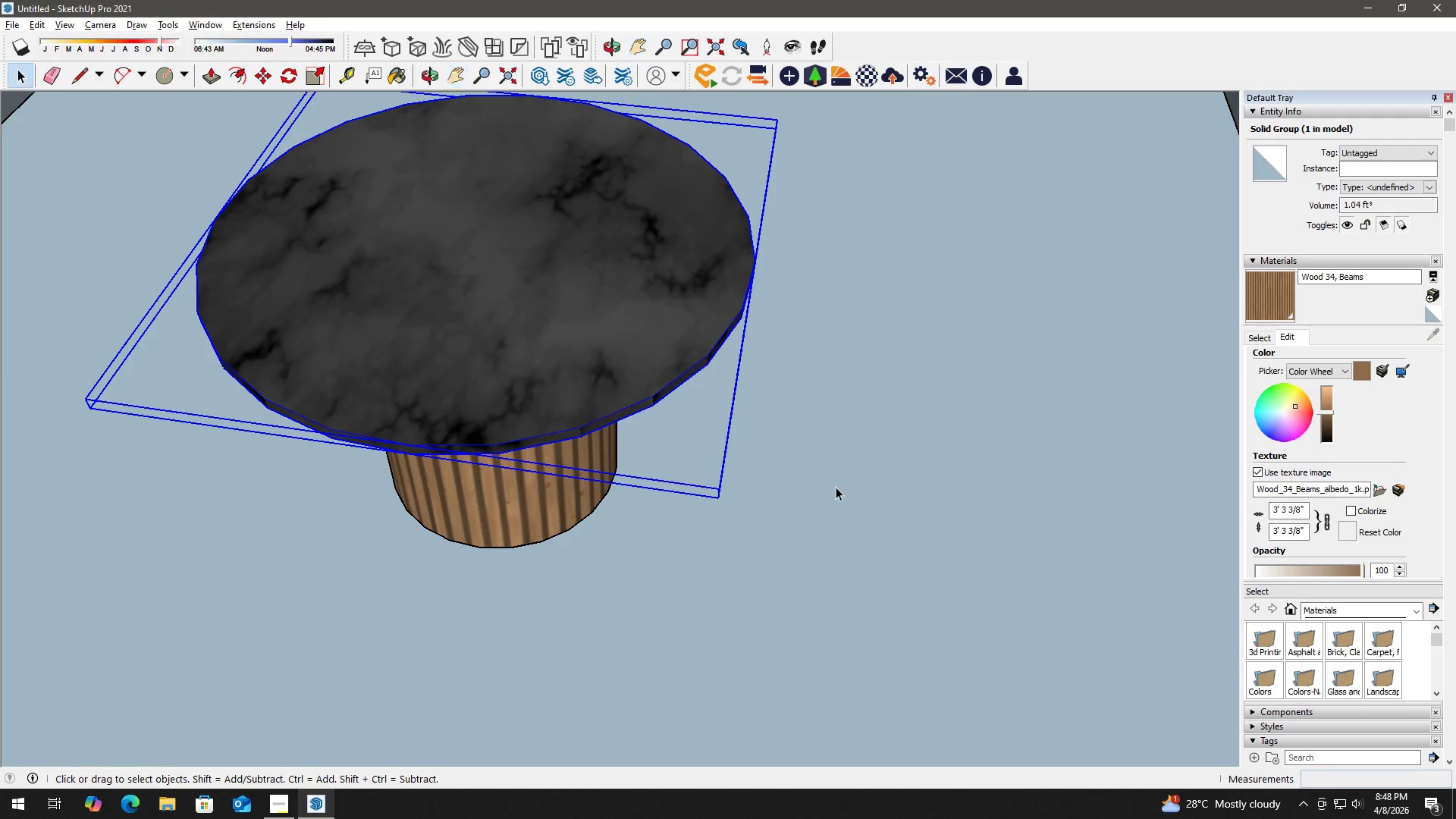 
key(C)
 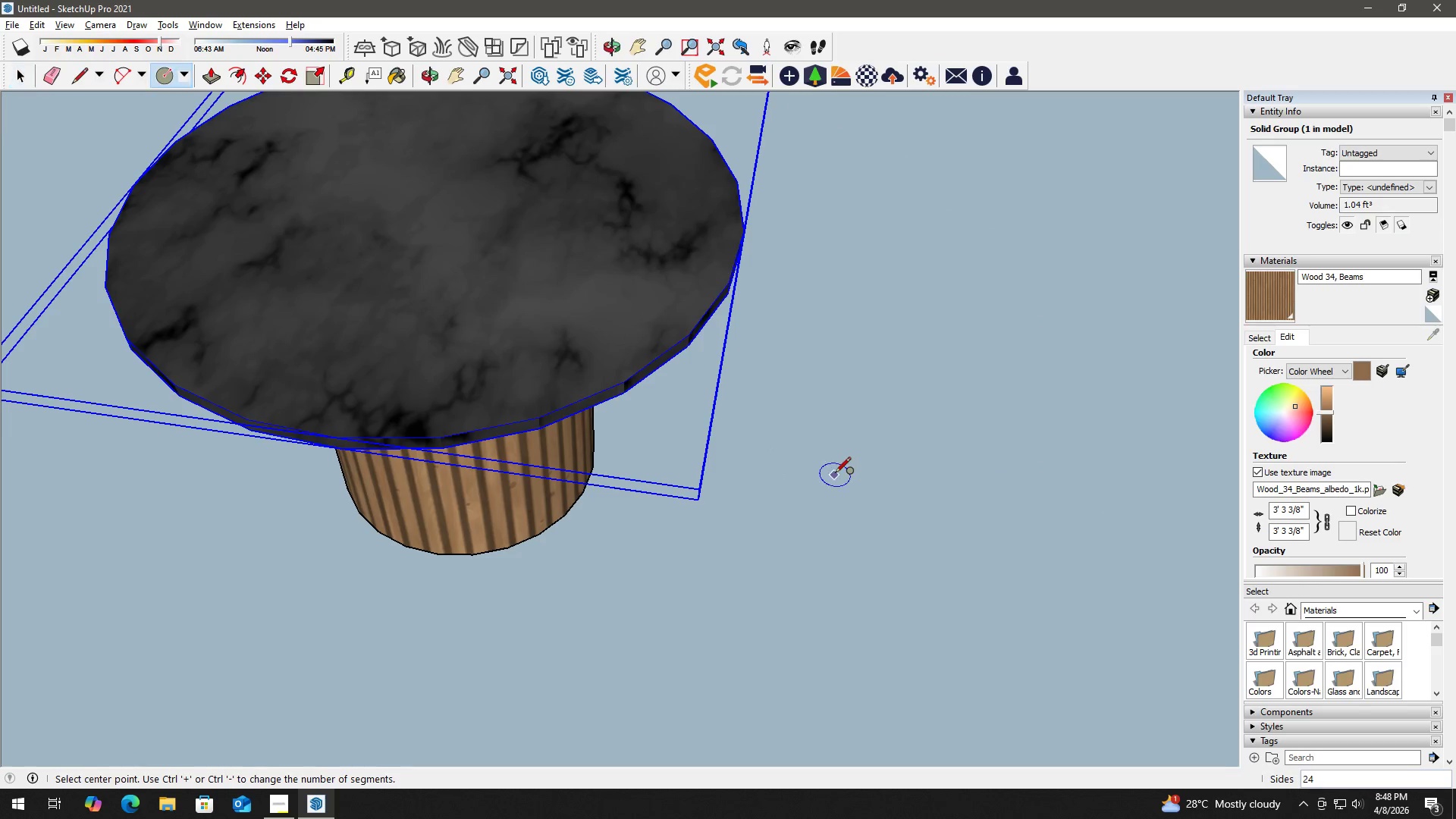 
left_click([835, 473])
 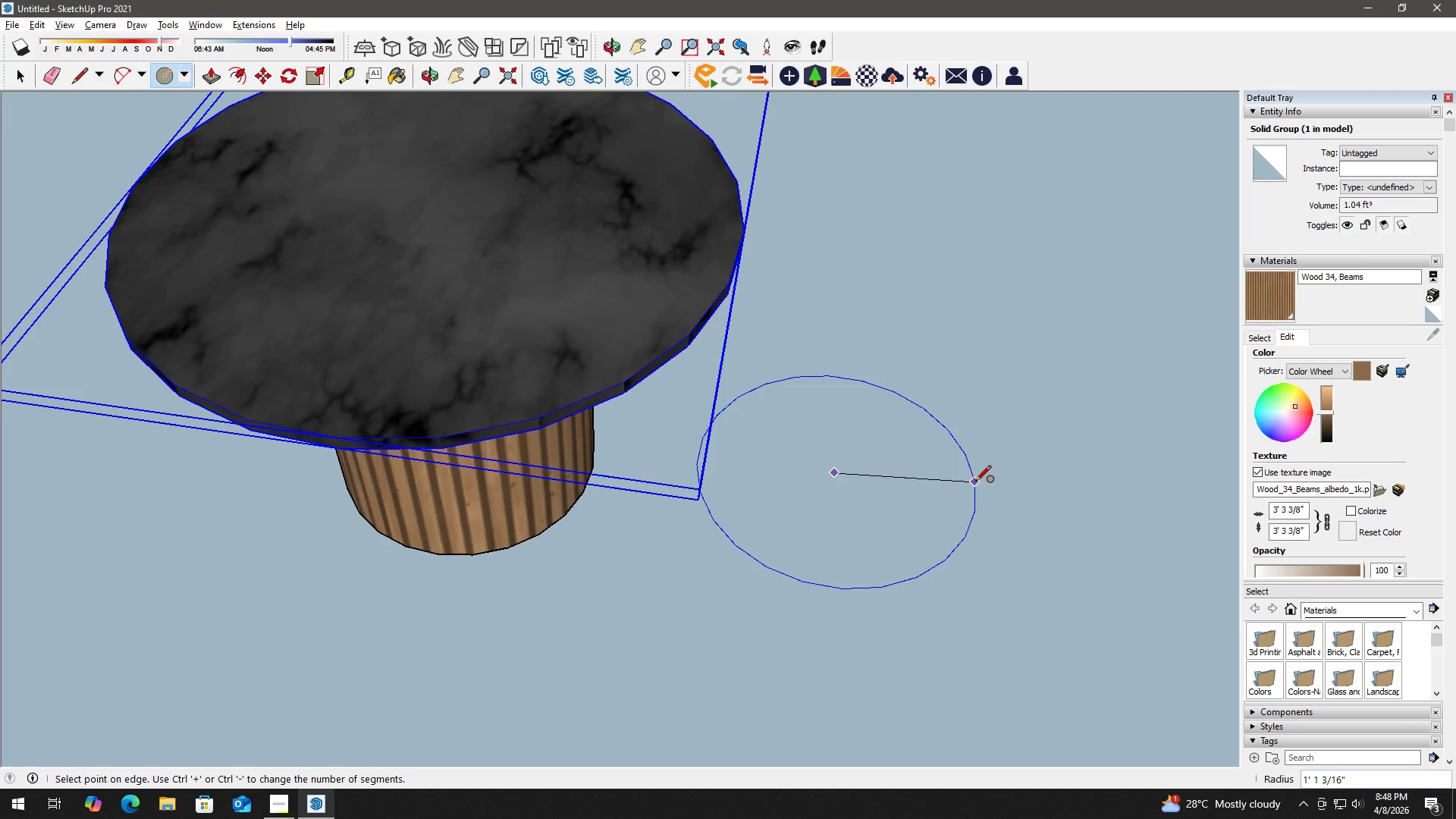 
scroll: coordinate [836, 487], scroll_direction: up, amount: 1.0
 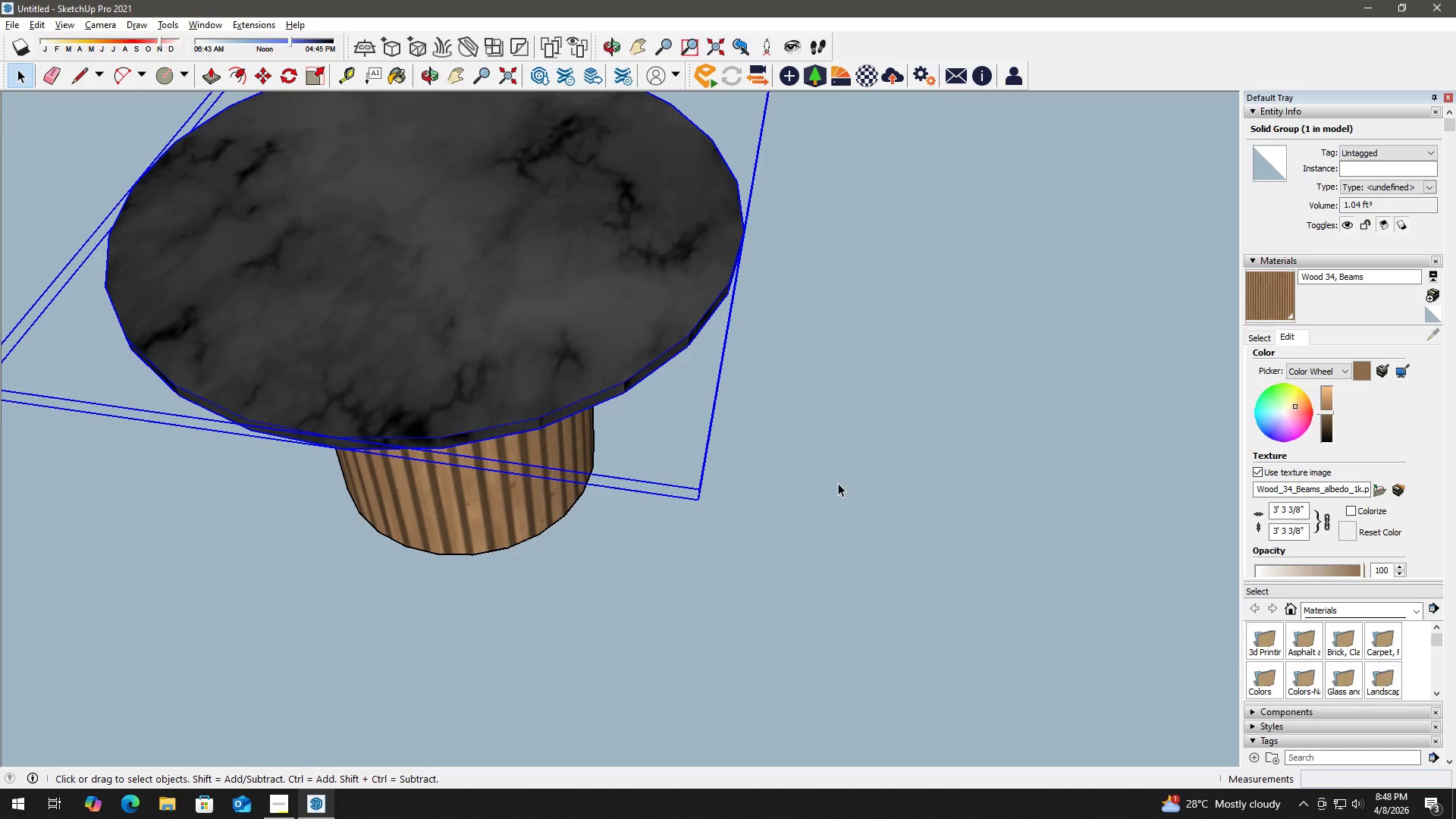 
key(Numpad4)
 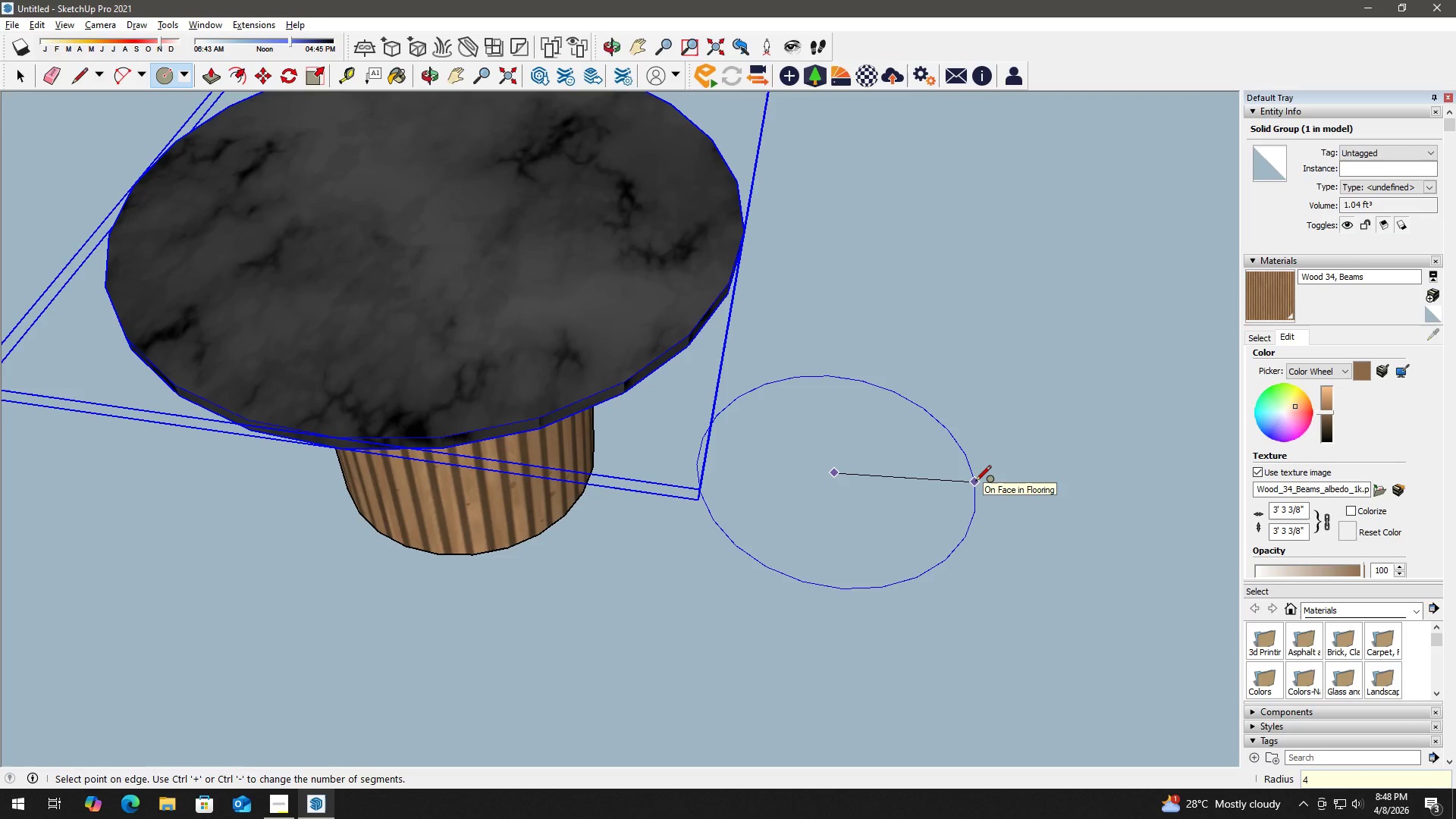 
key(Quote)
 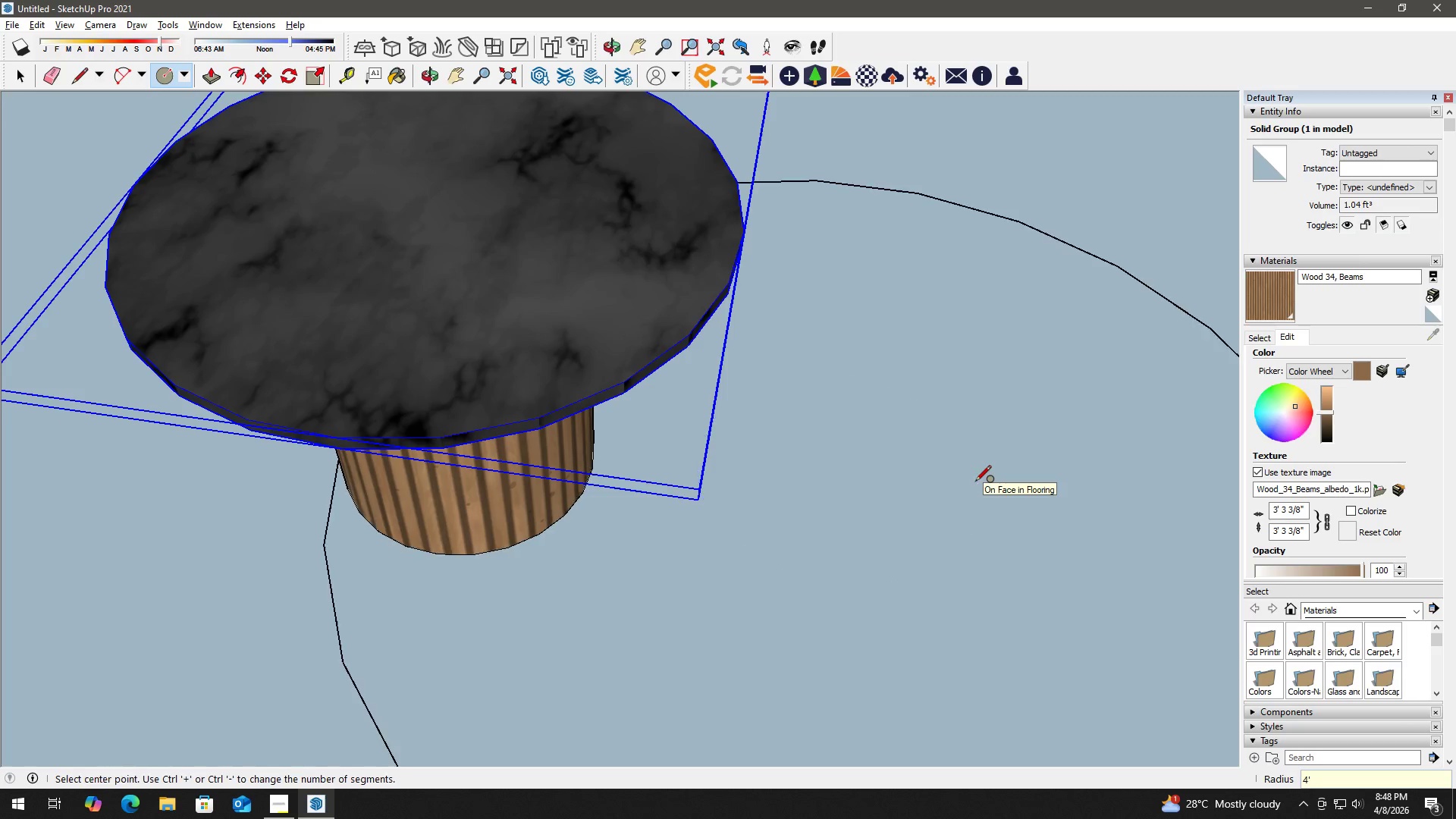 
key(Enter)
 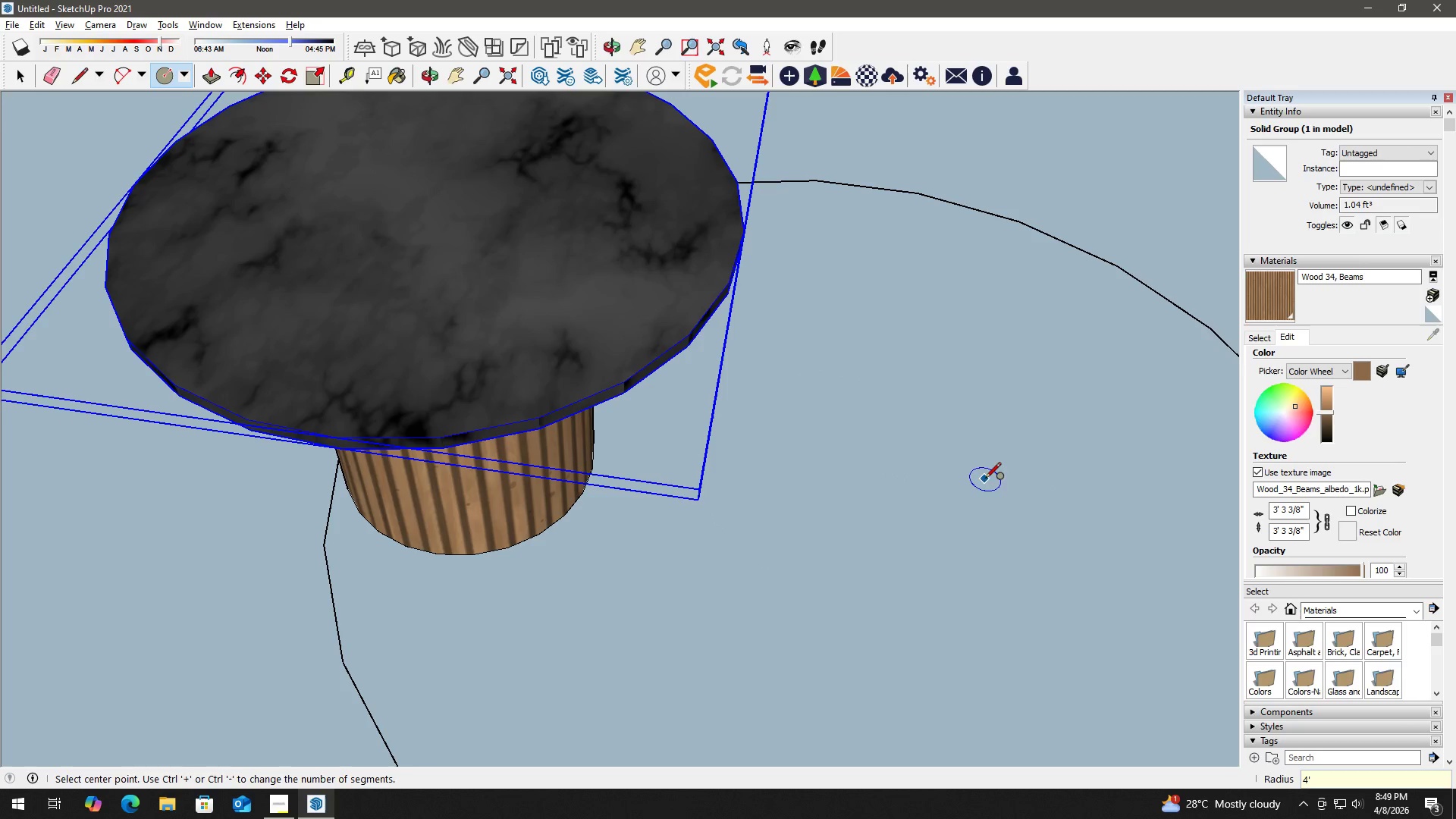 
key(Space)
 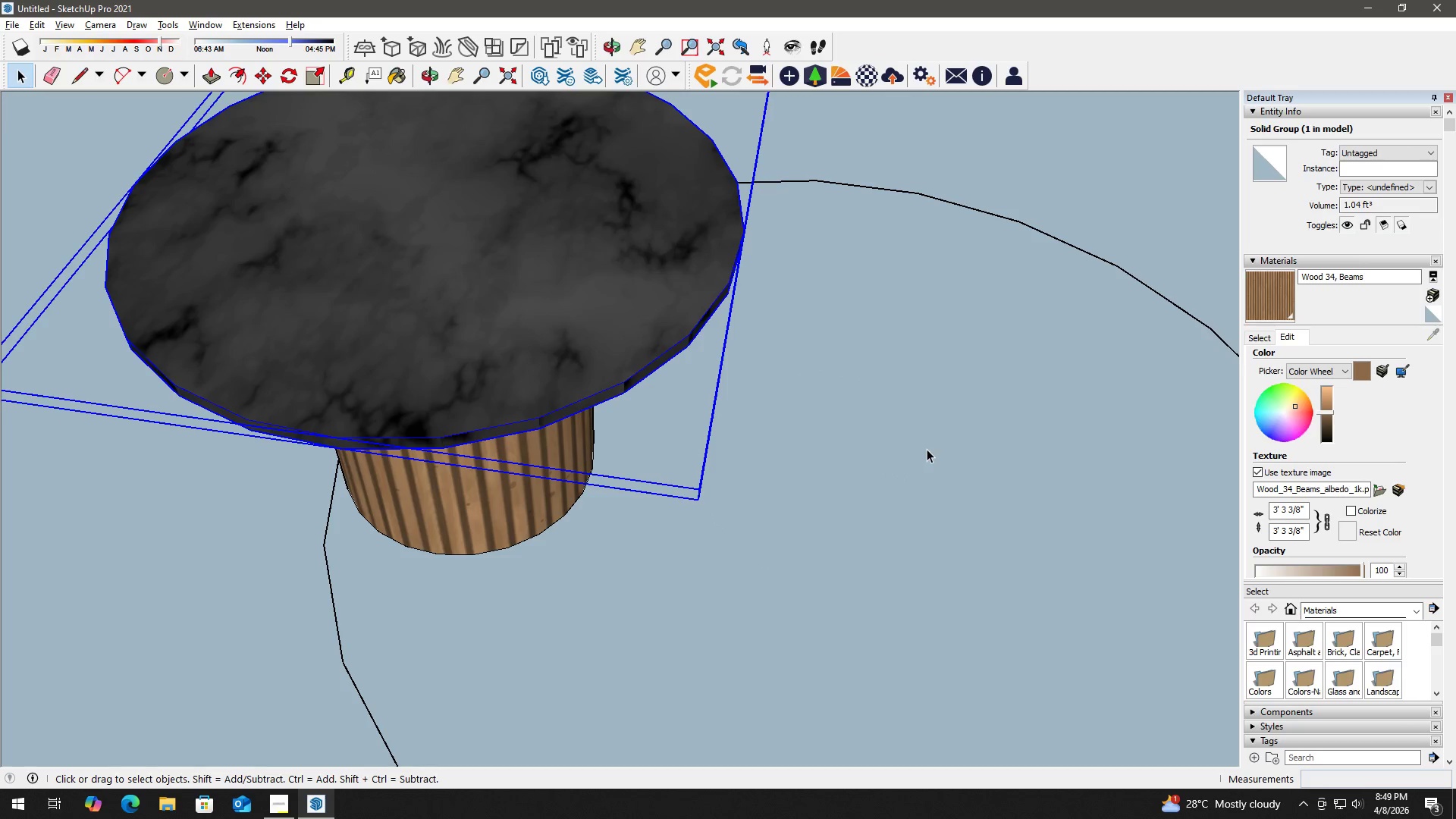 
scroll: coordinate [927, 449], scroll_direction: down, amount: 4.0
 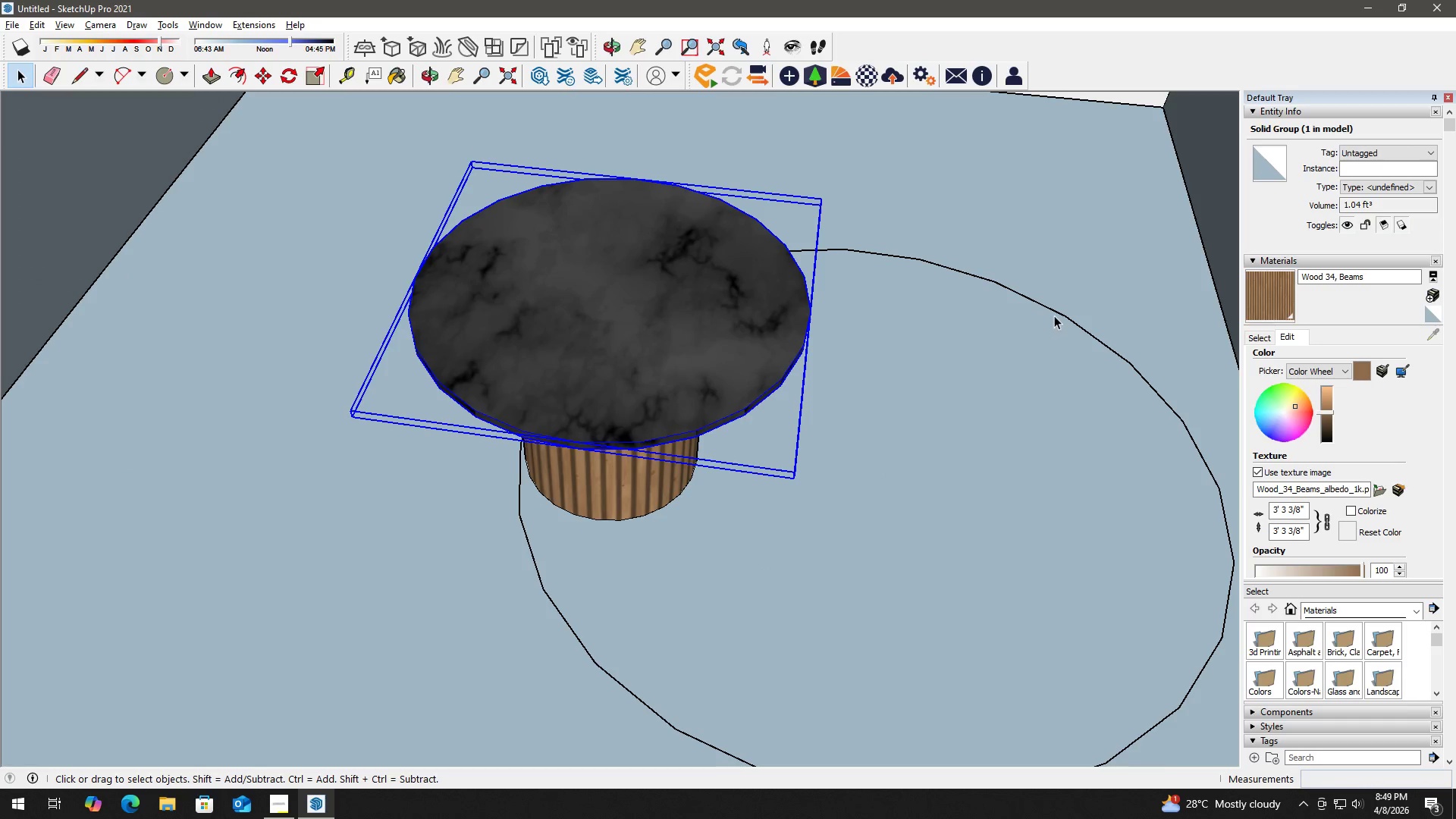 
left_click([1057, 314])
 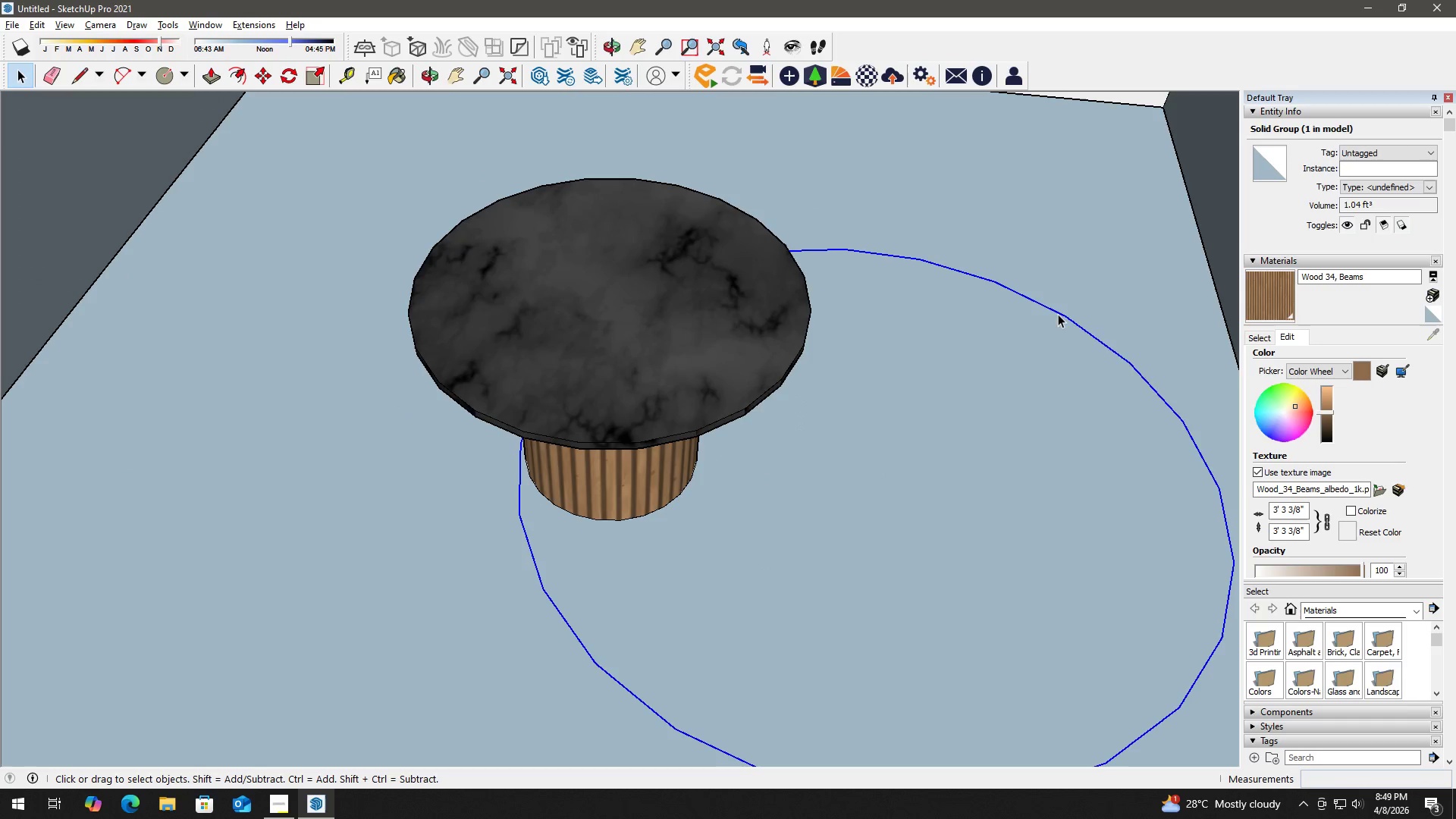 
right_click([1058, 314])
 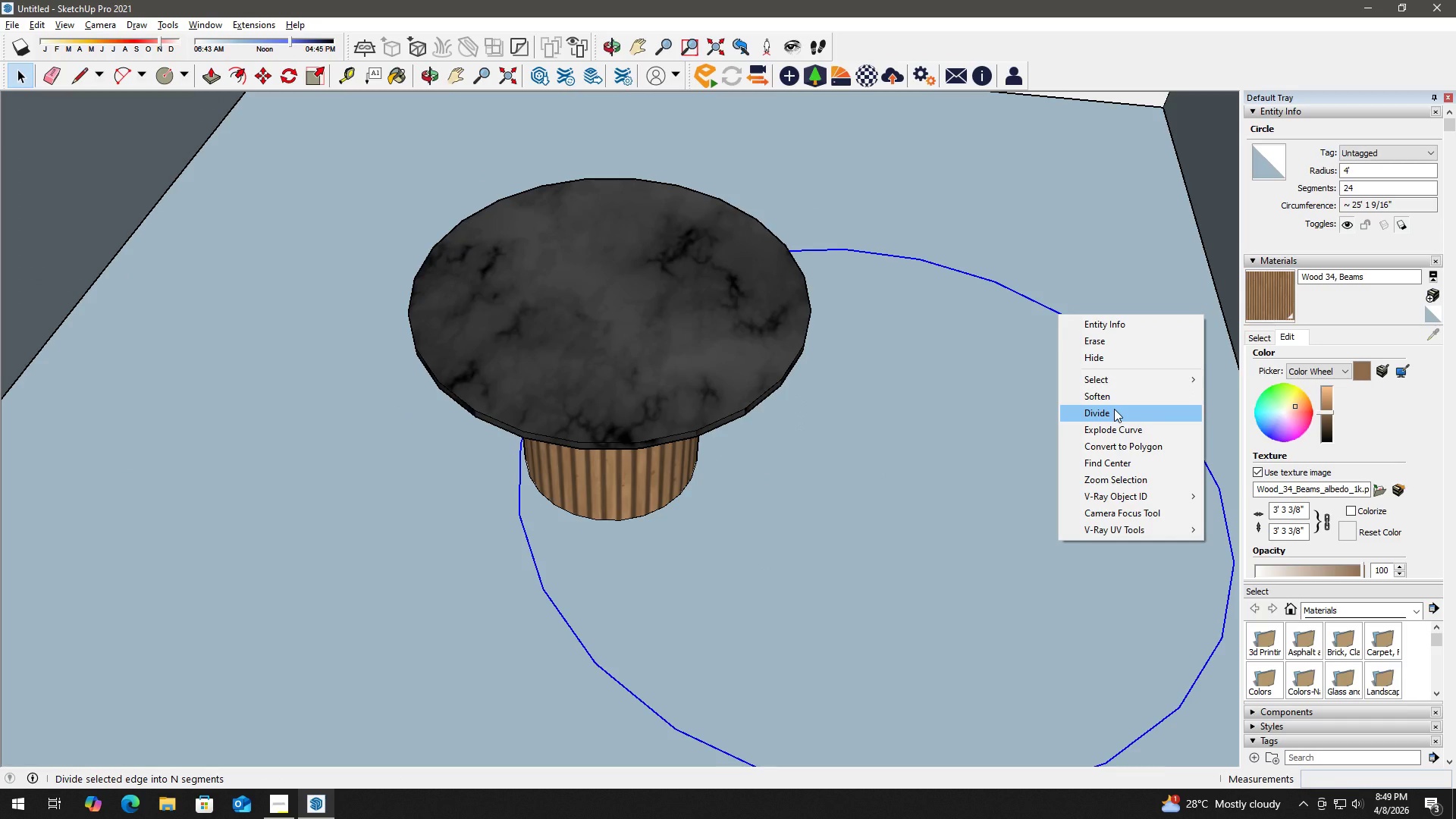 
left_click([1114, 409])
 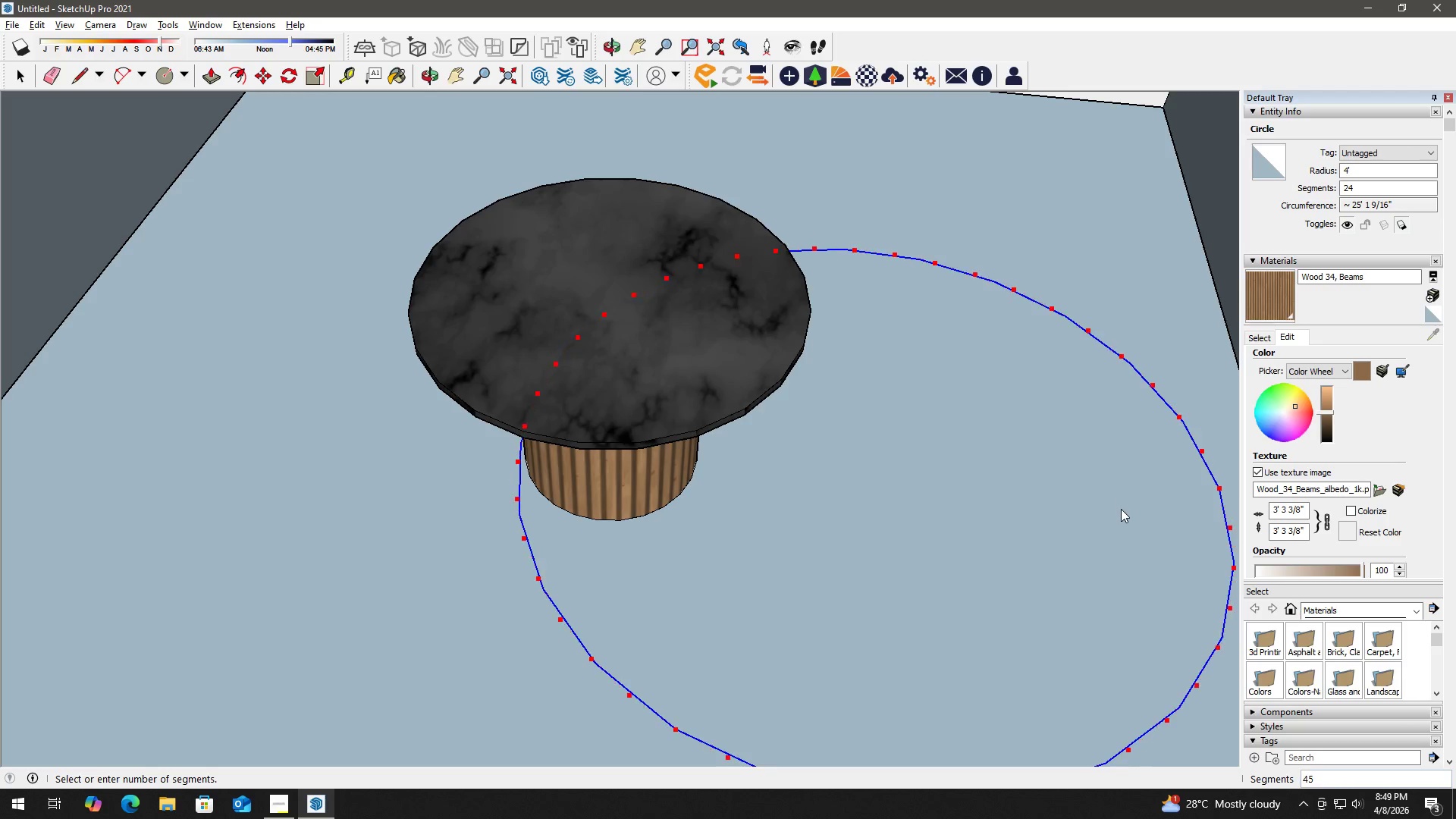 
wait(6.47)
 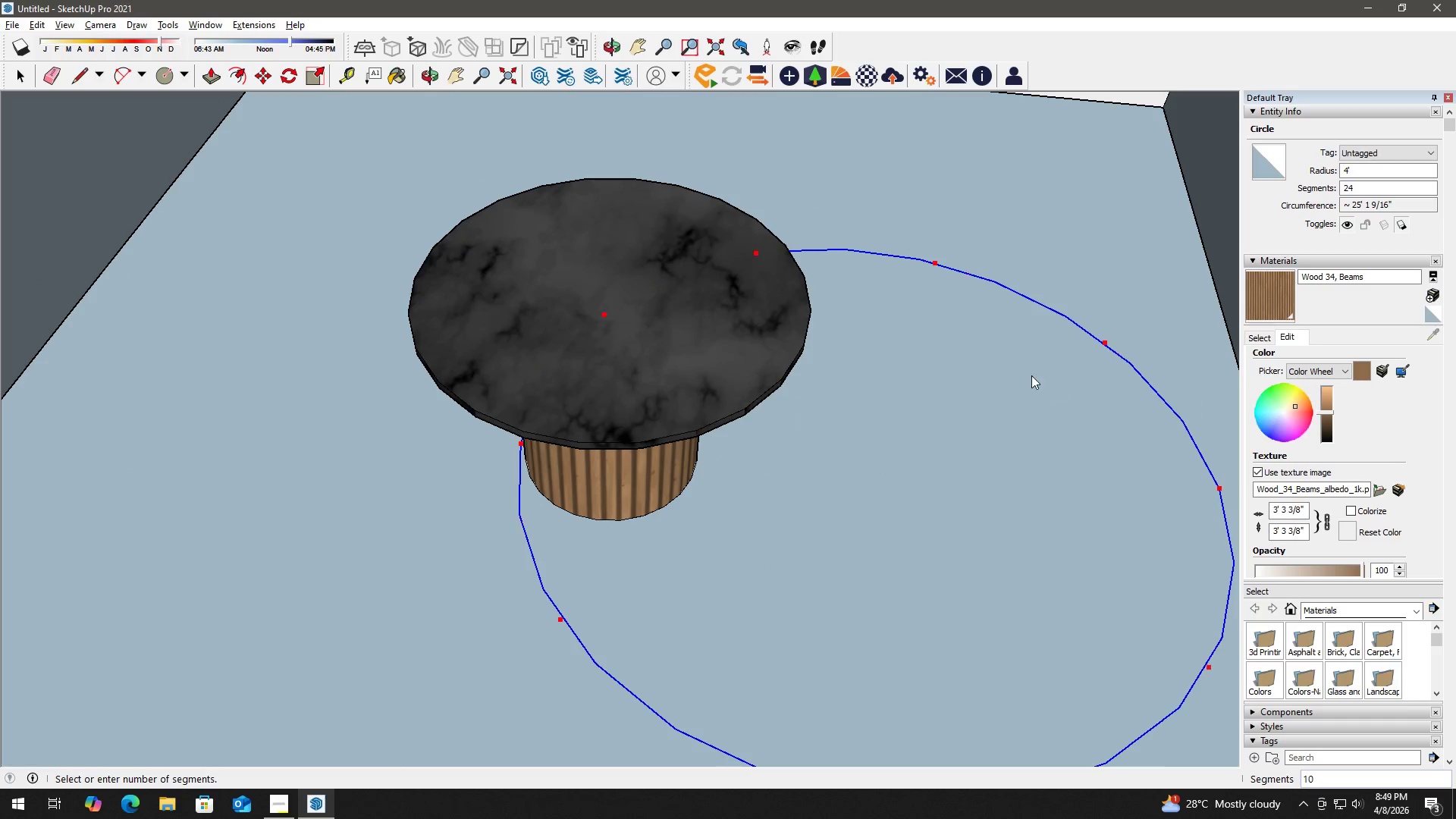 
key(Numpad1)
 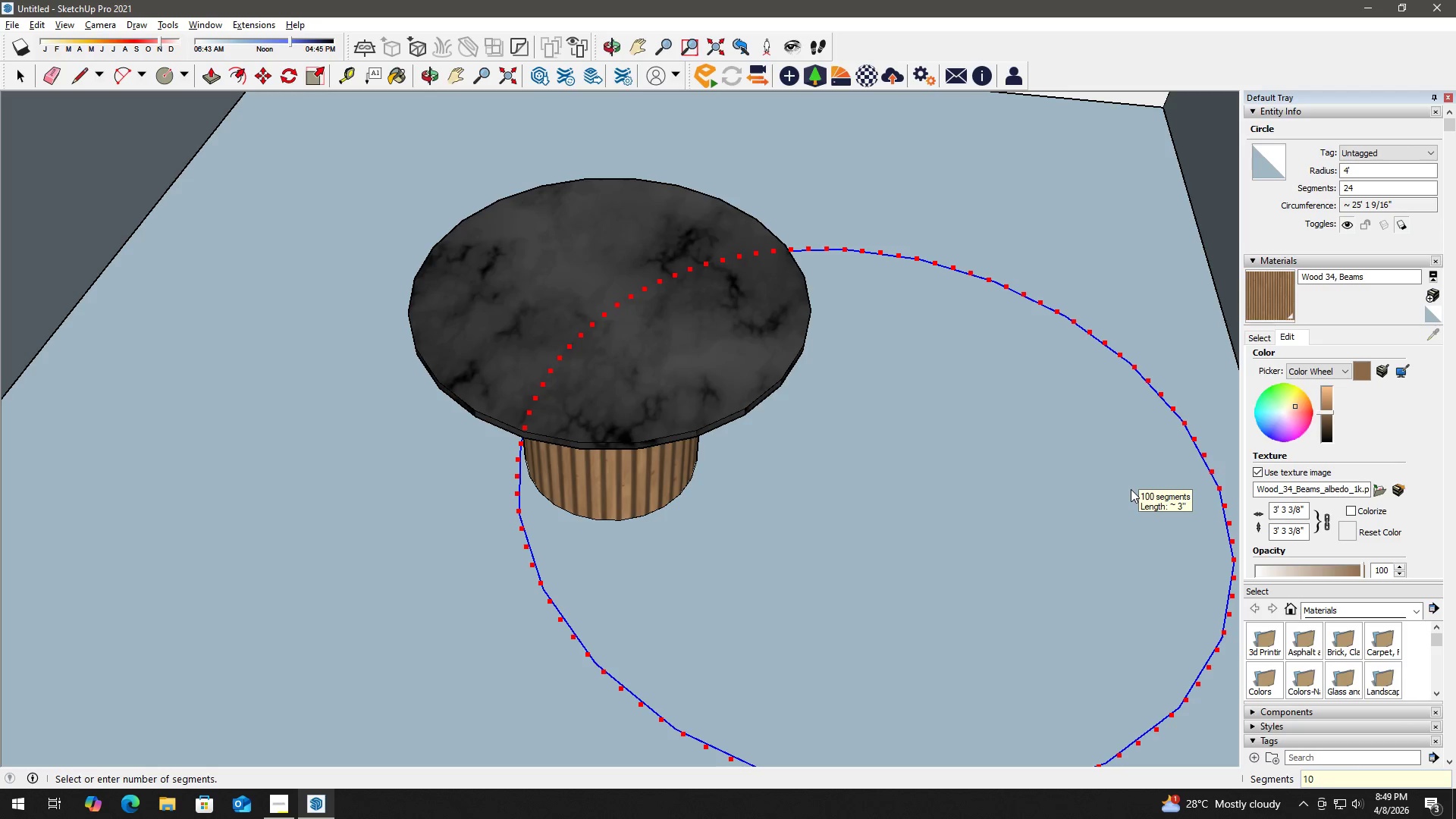 
key(Numpad0)
 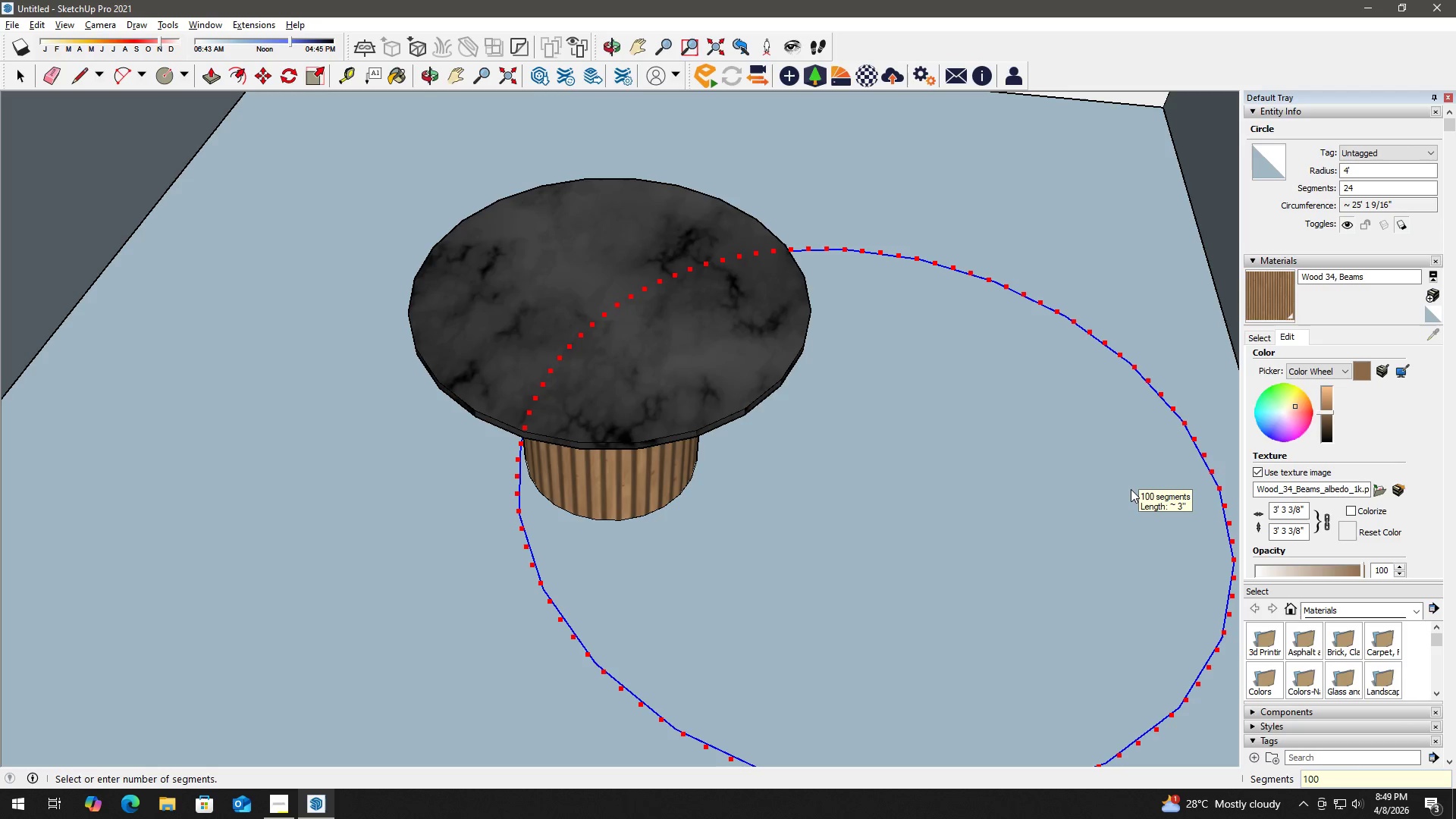 
key(Numpad0)
 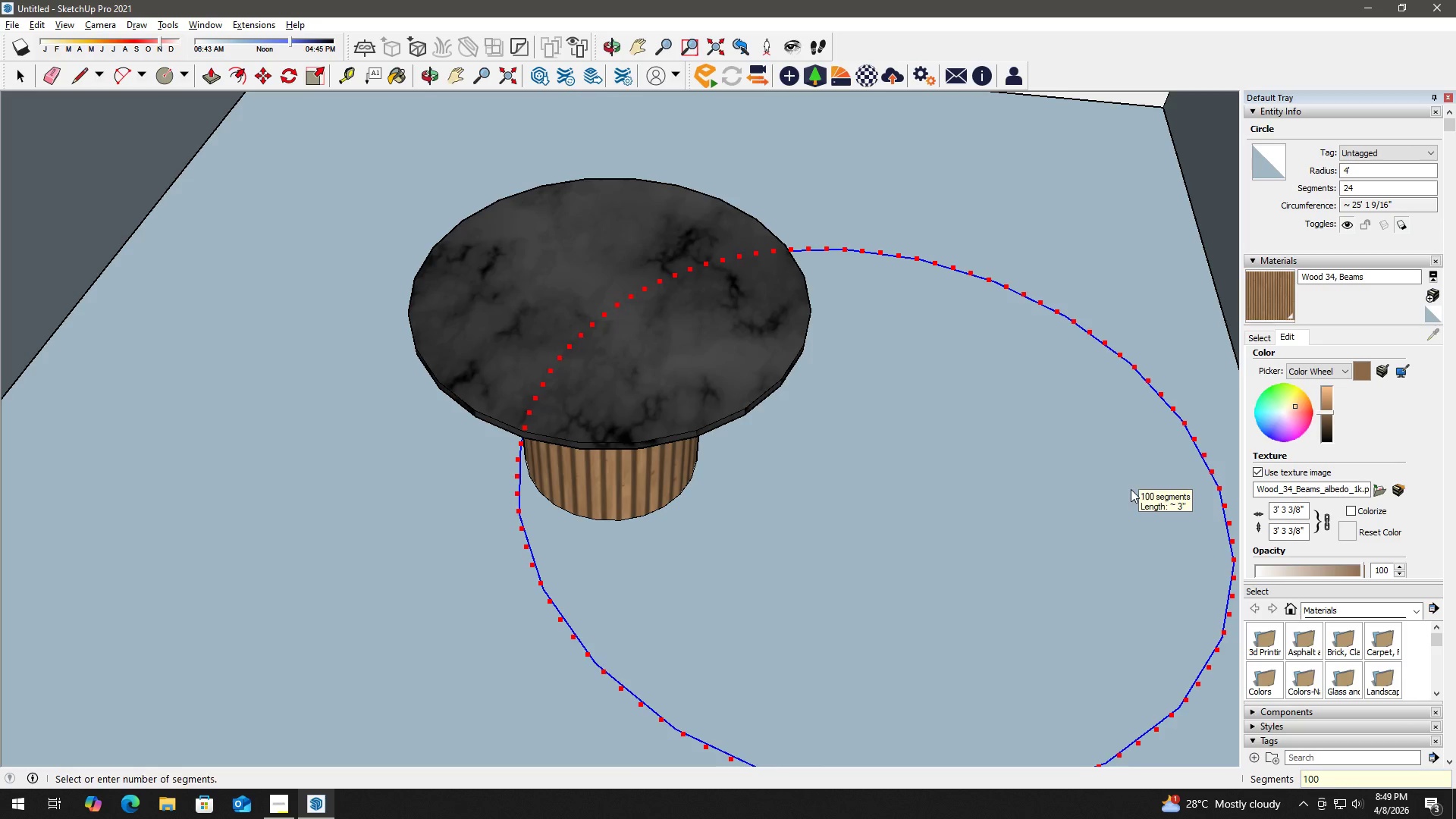 
key(NumpadEnter)
 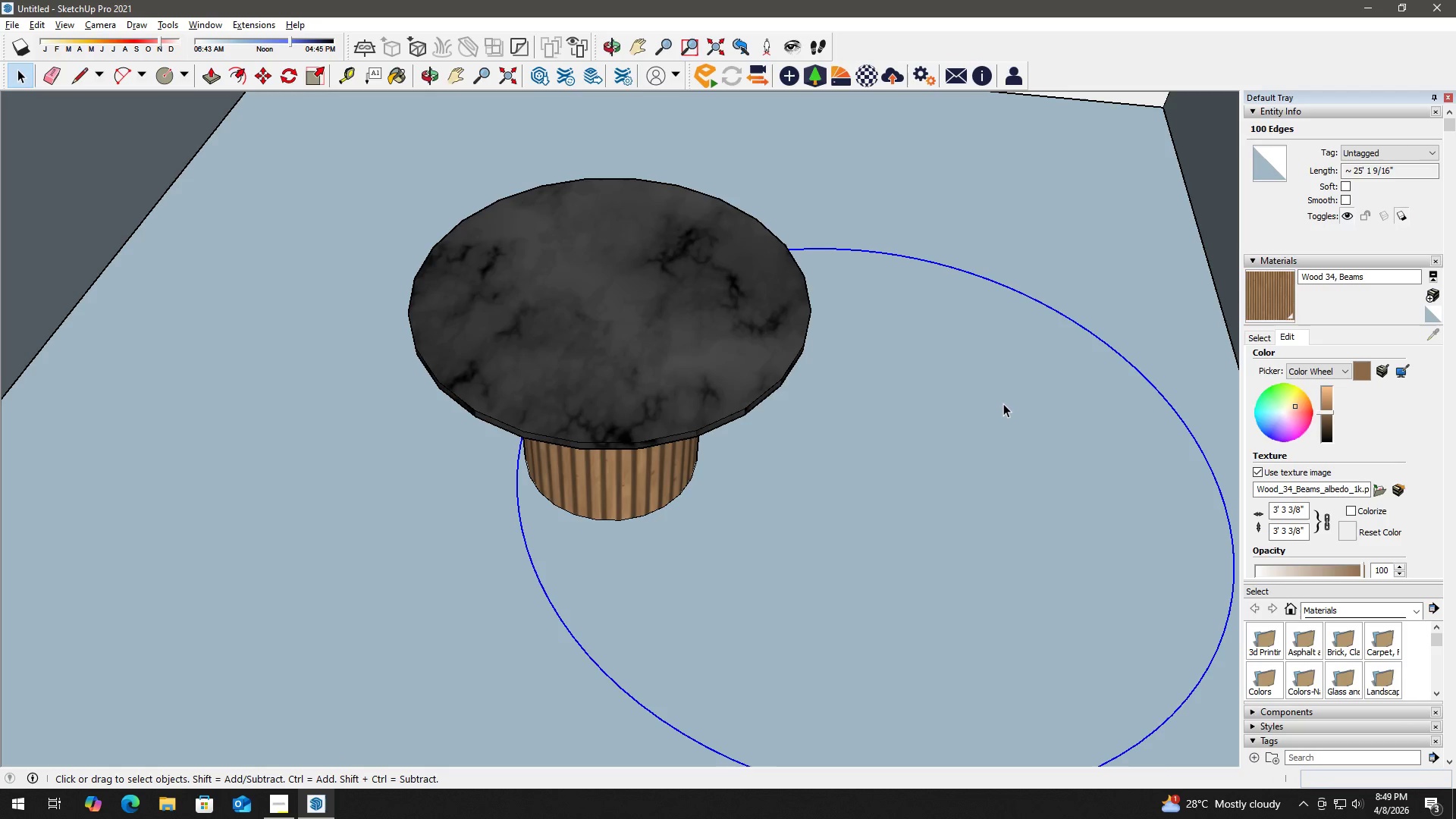 
key(P)
 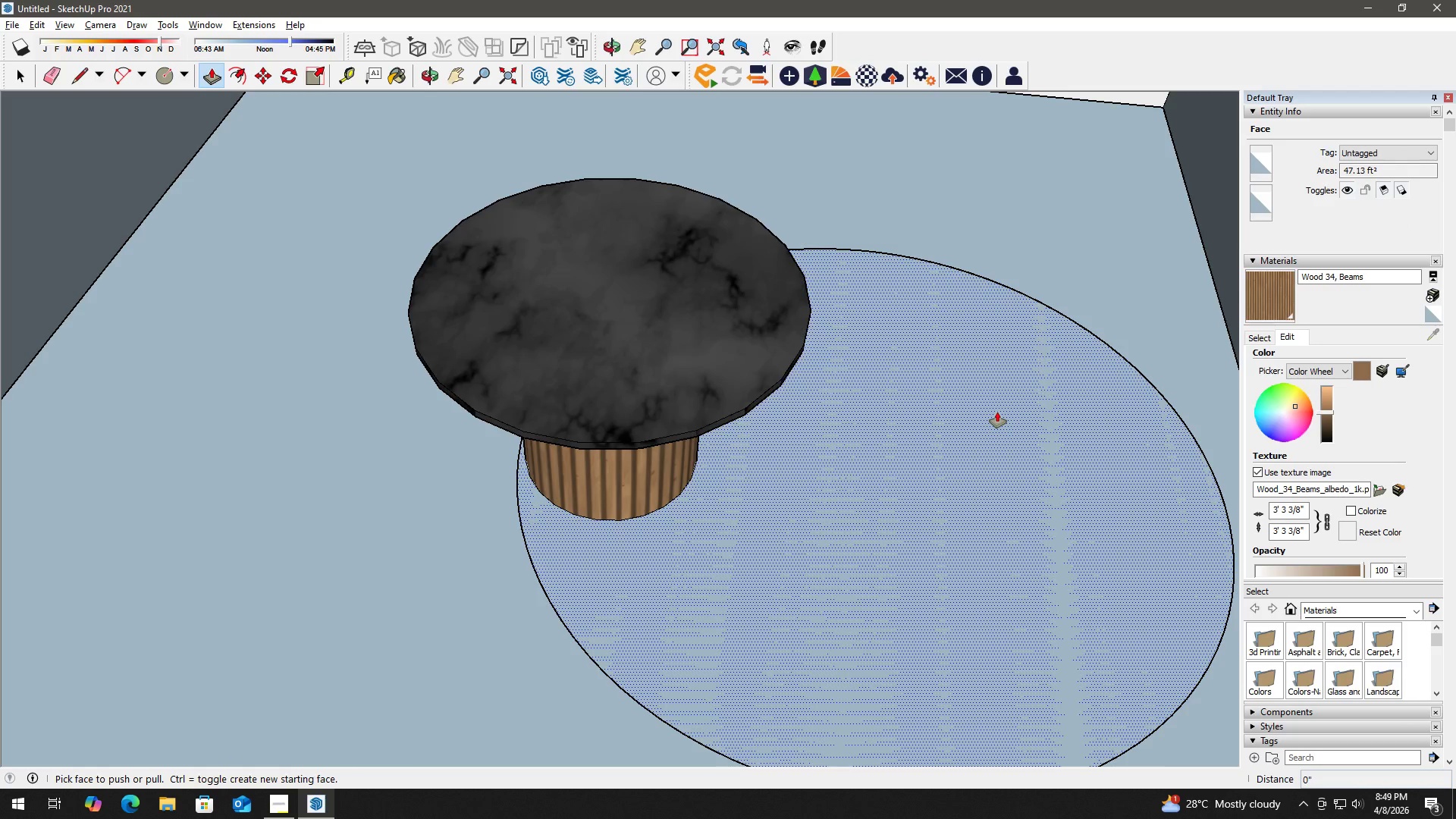 
key(Control+Z)
 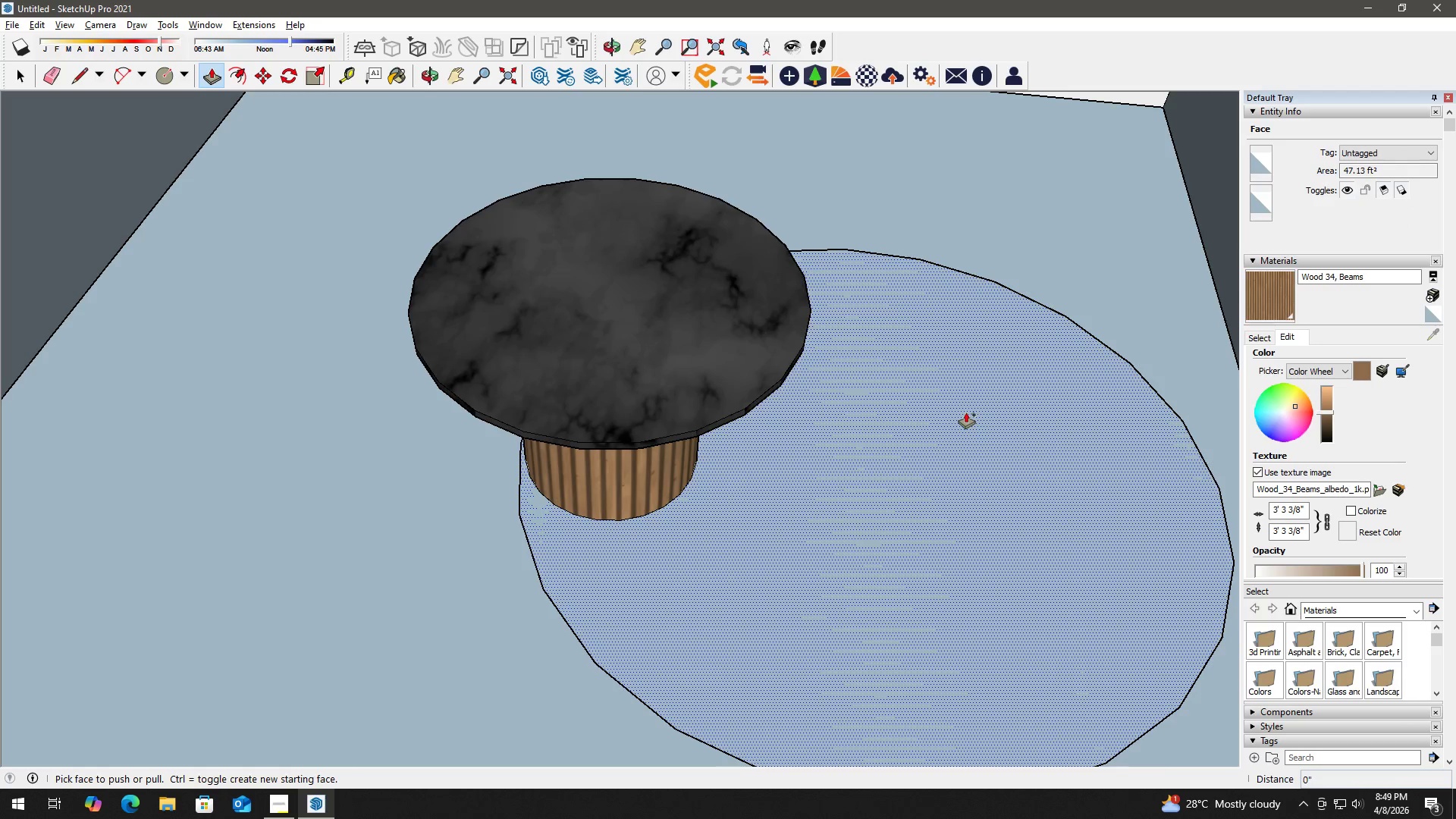 
key(Control+Z)
 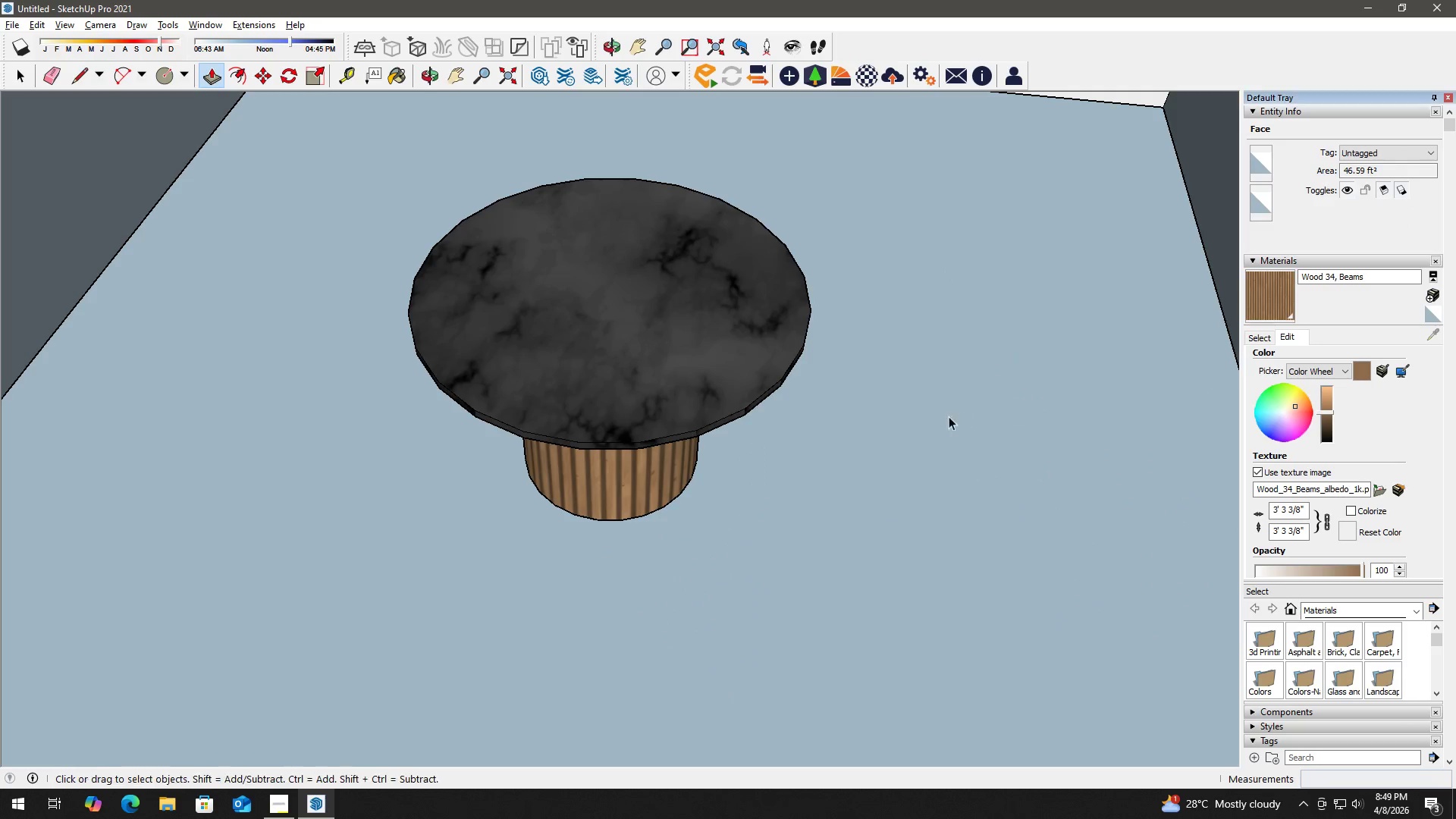 
key(Space)
 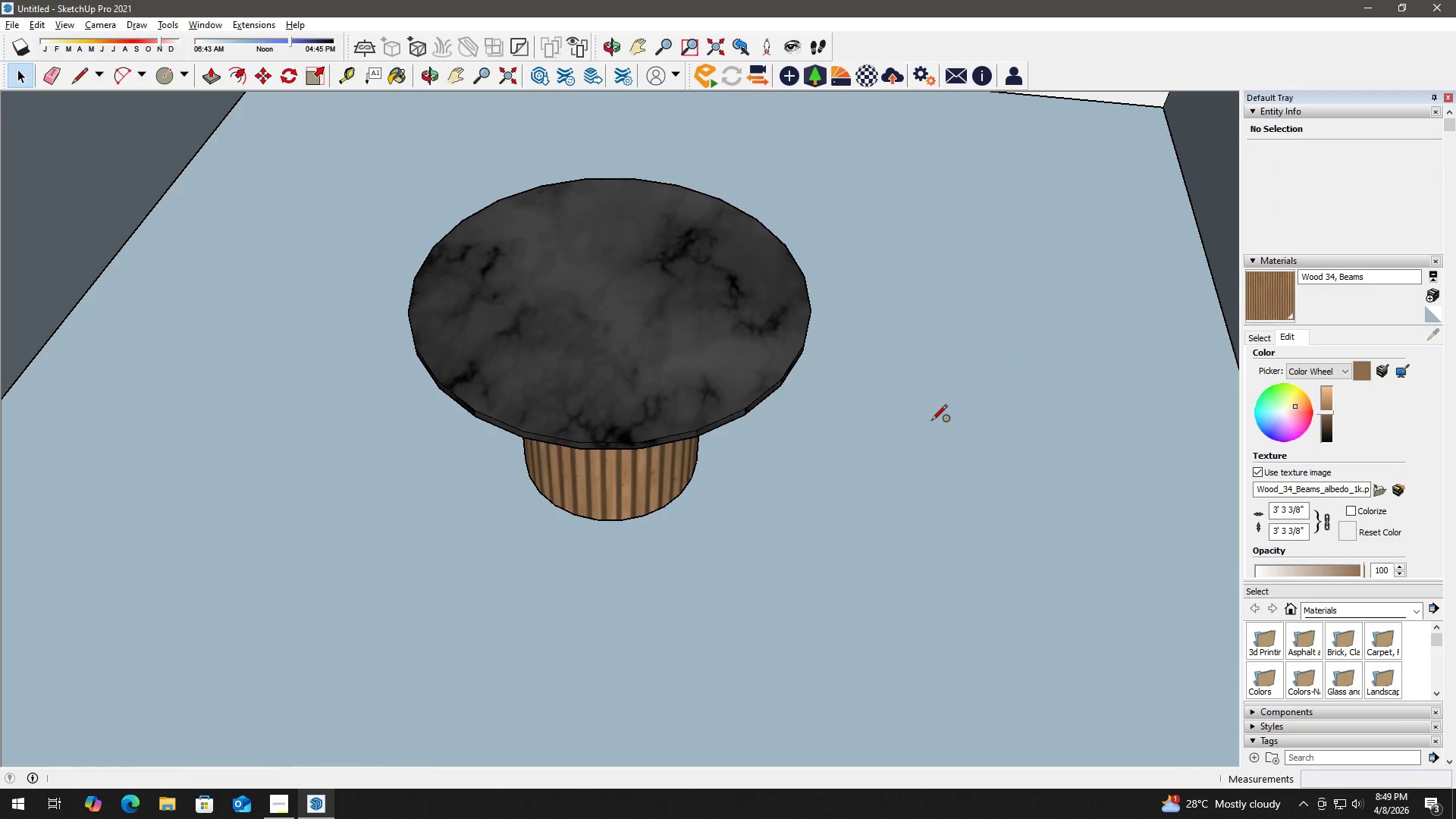 
key(C)
 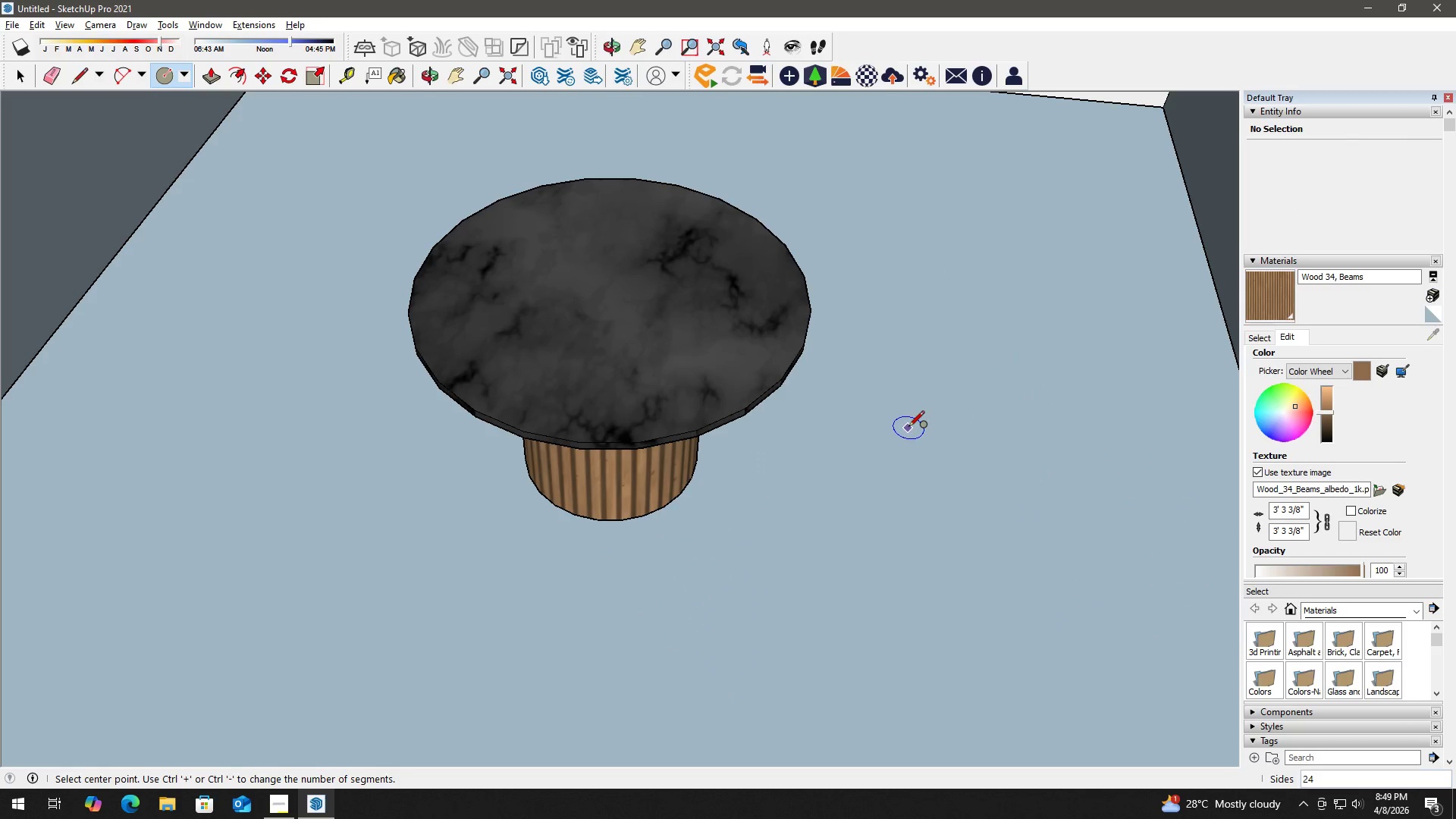 
left_click([908, 428])
 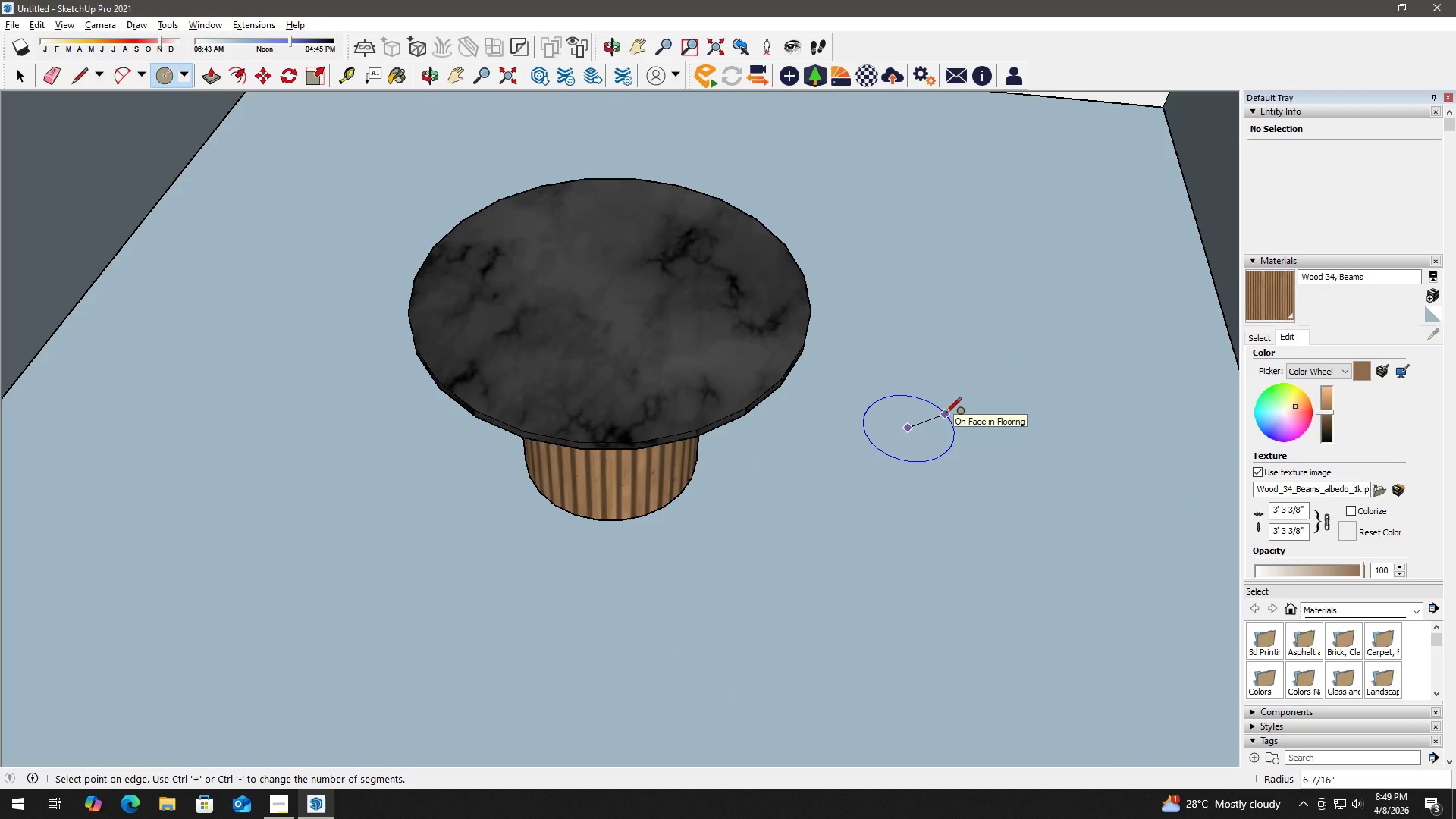 
key(Numpad2)
 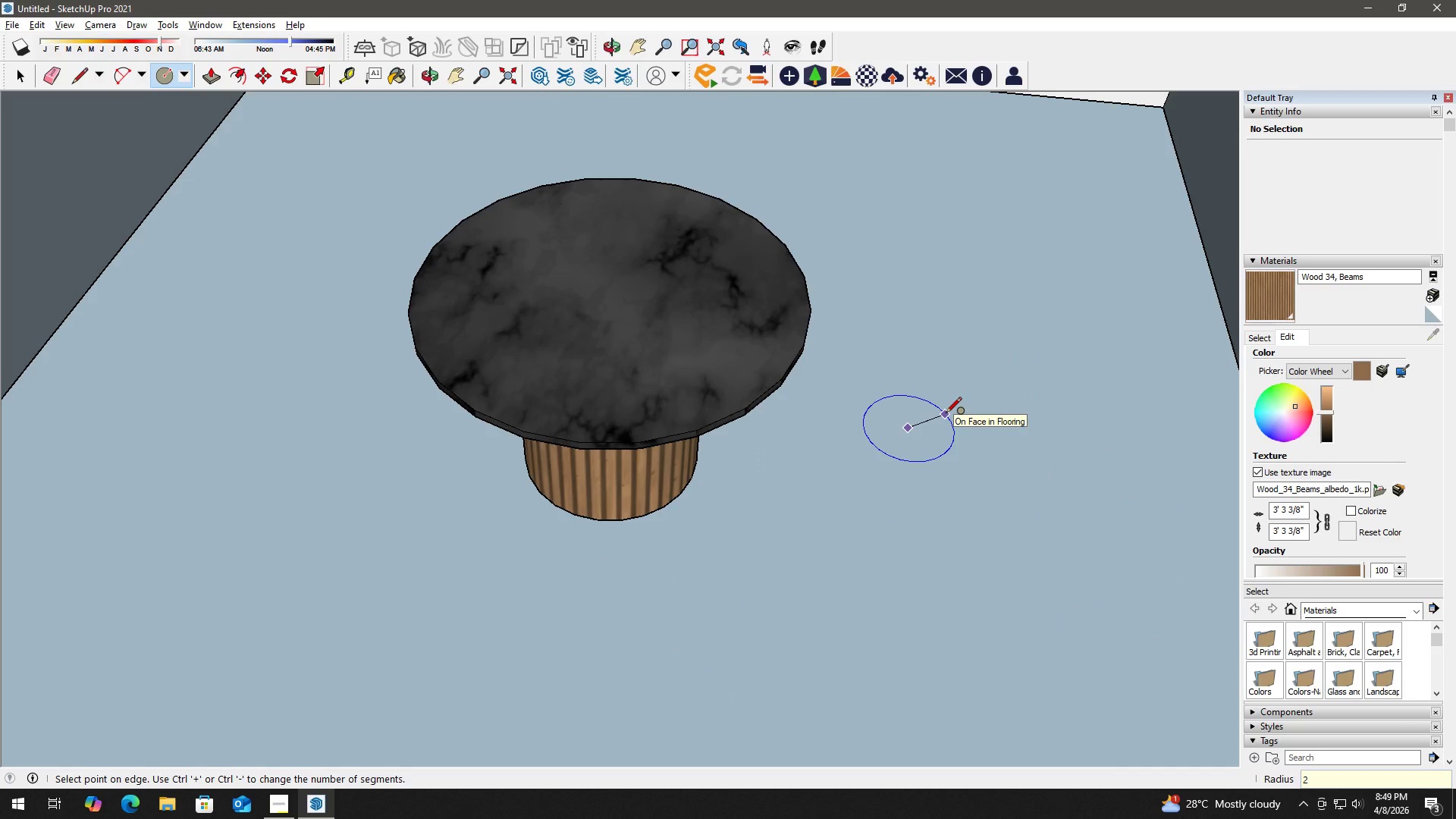 
key(Quote)
 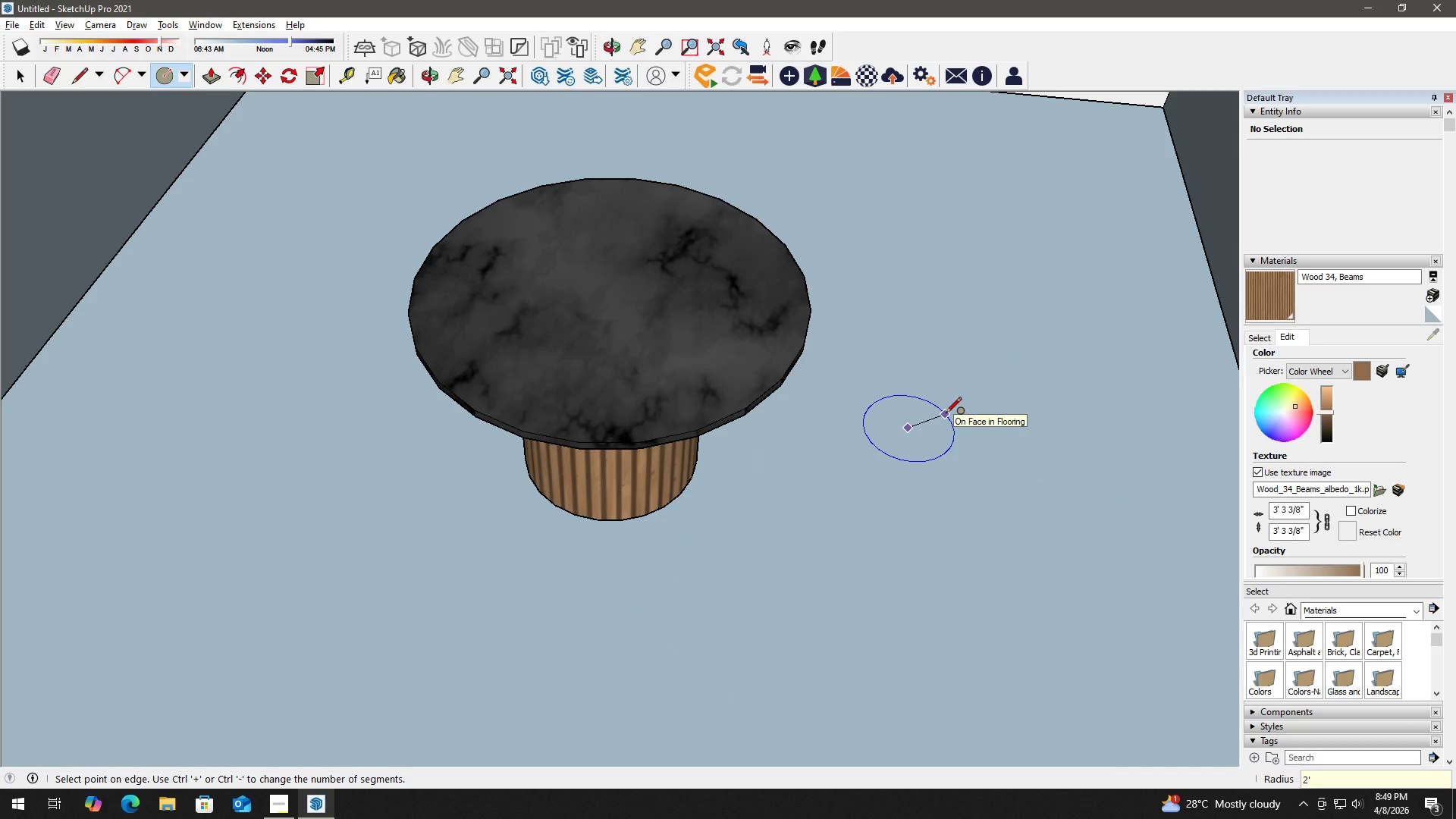 
key(Enter)
 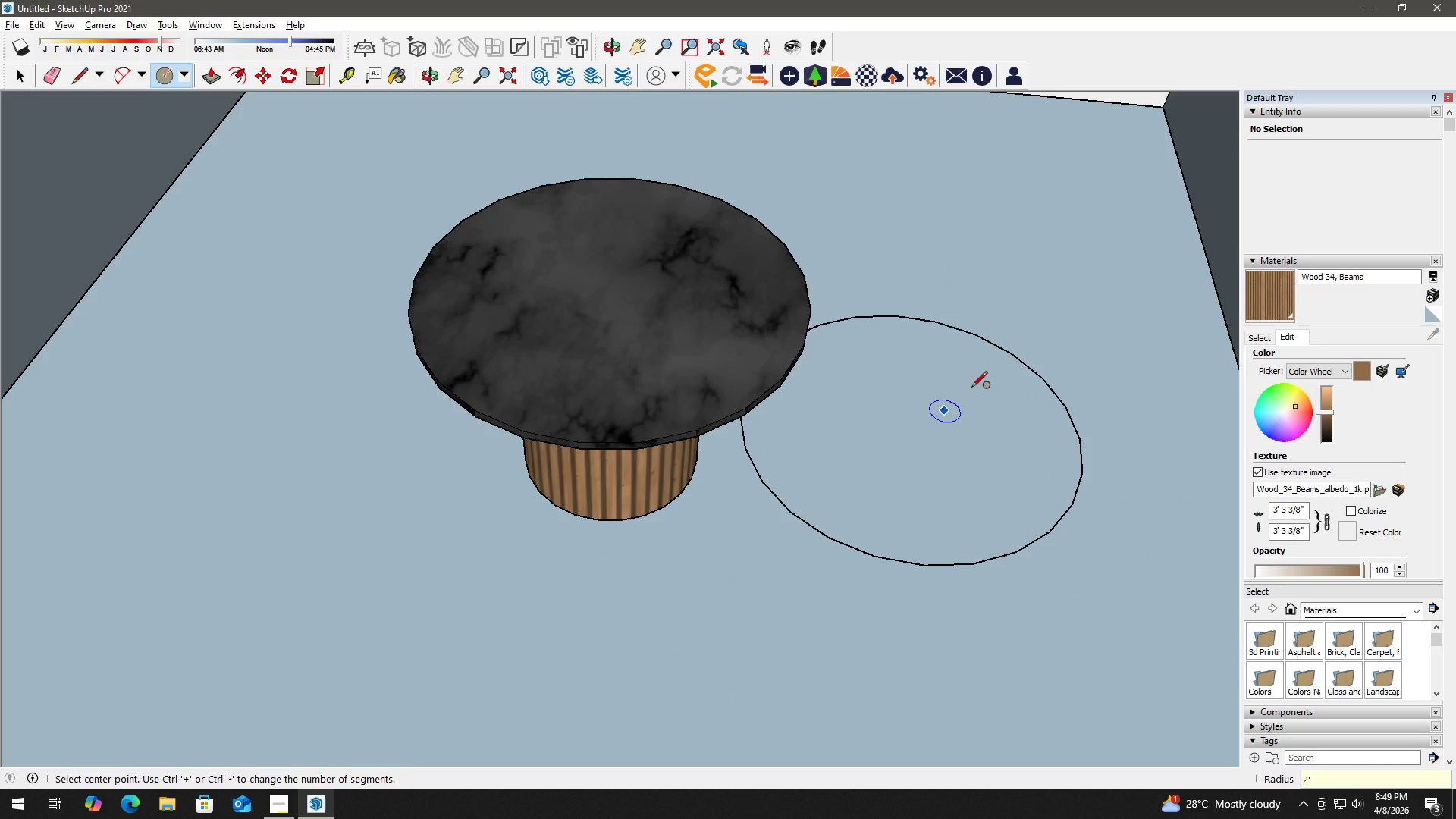 
key(Space)
 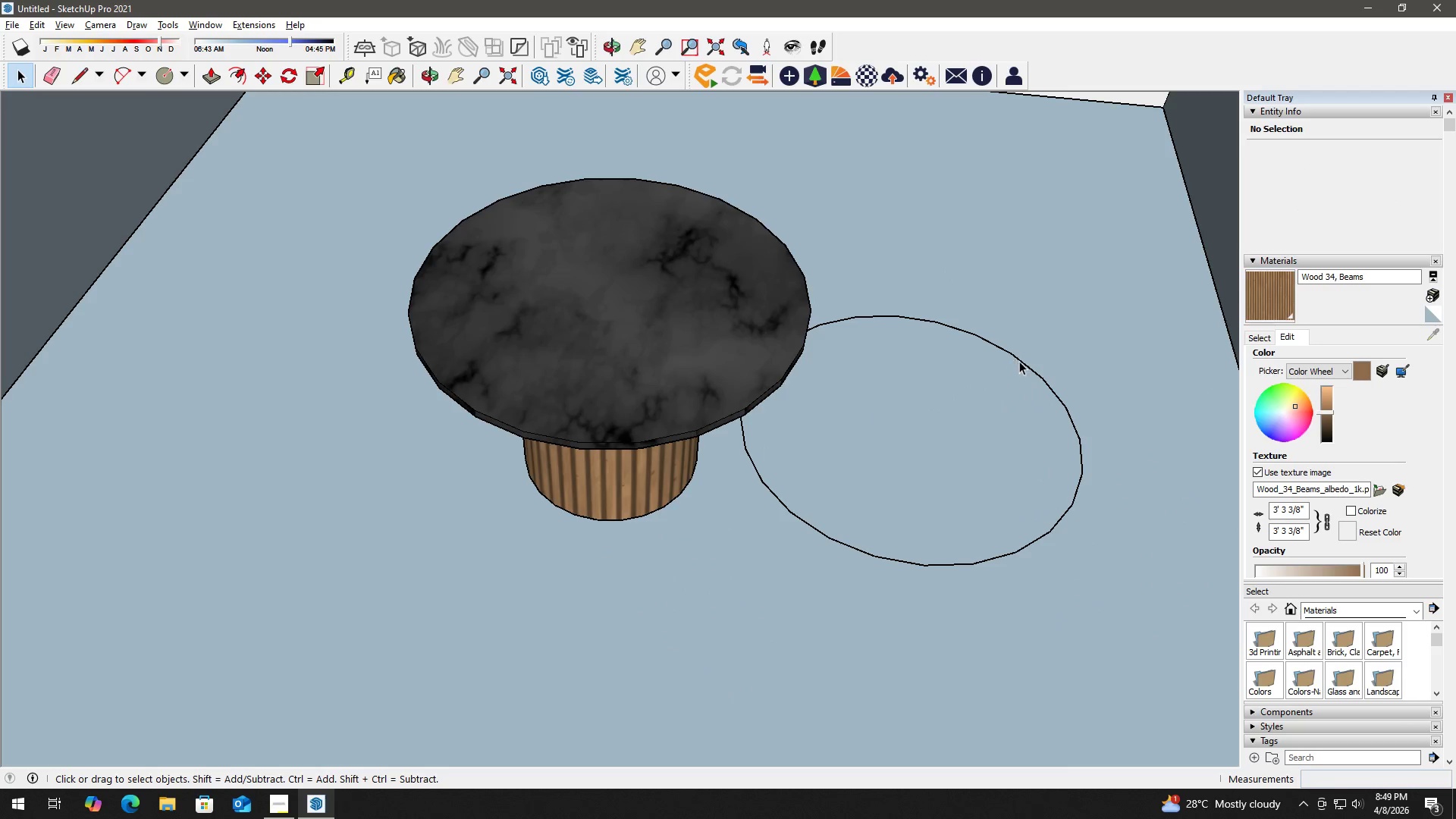 
left_click([1022, 359])
 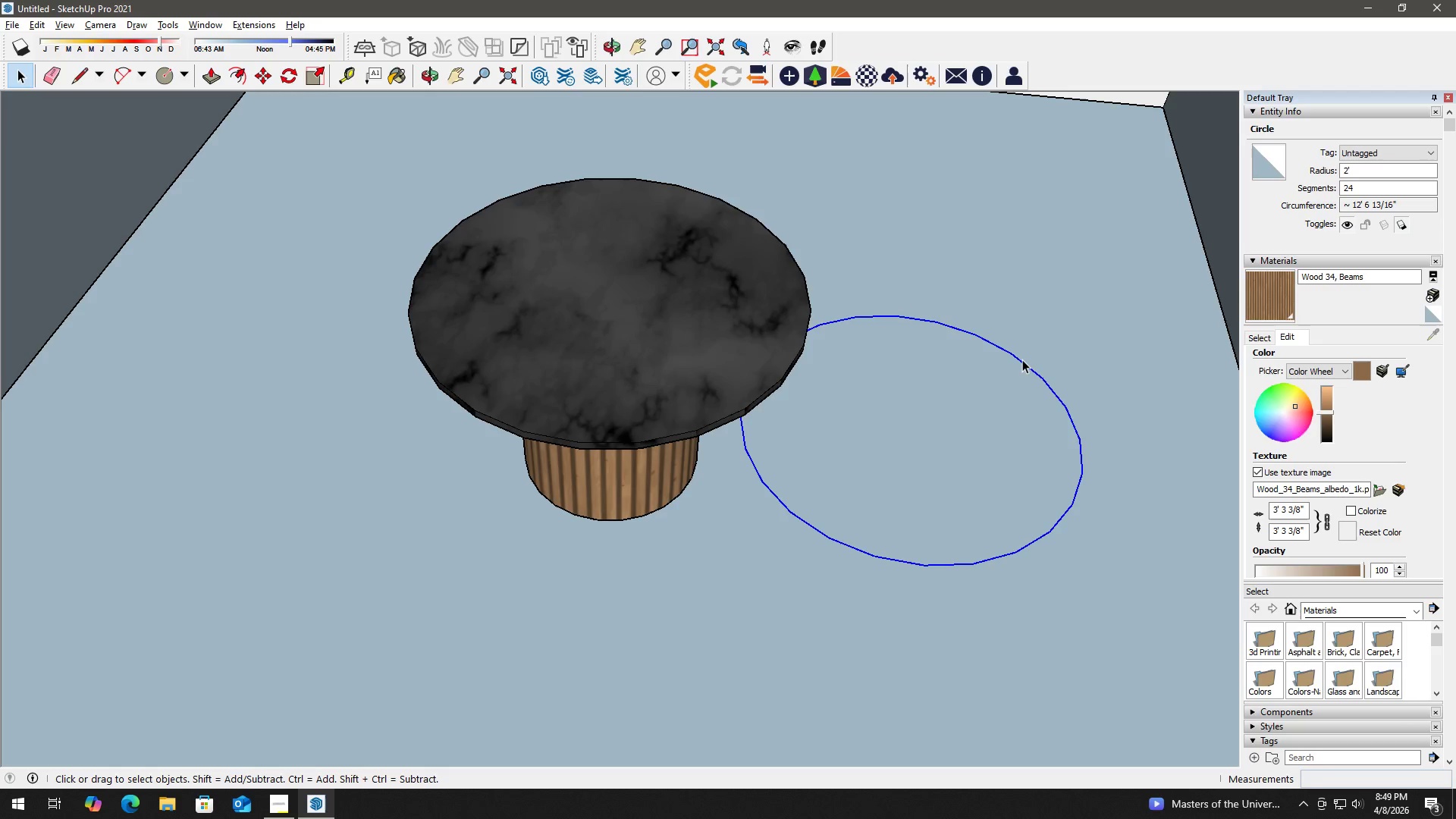 
right_click([1022, 359])
 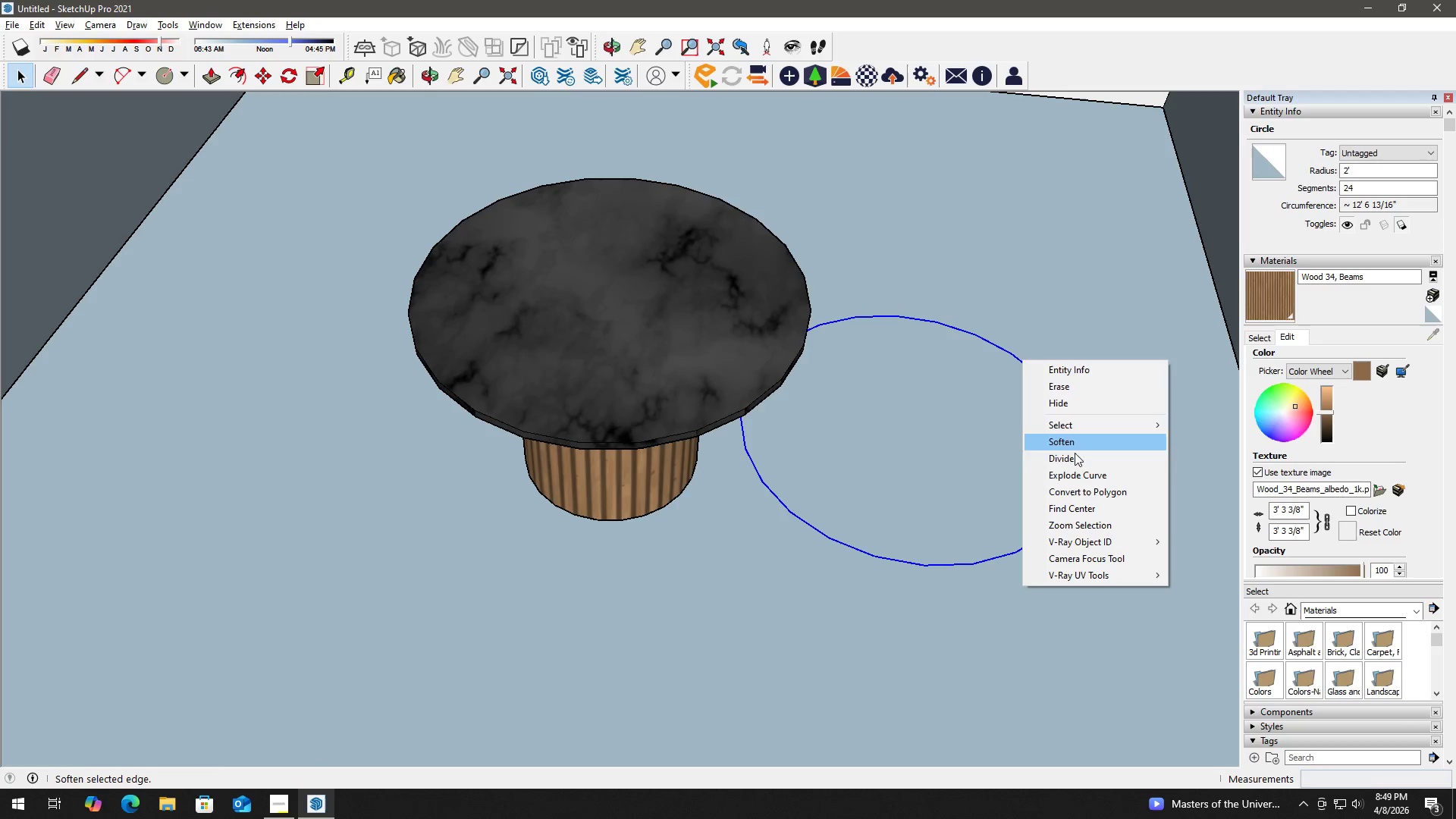 
left_click([1077, 460])
 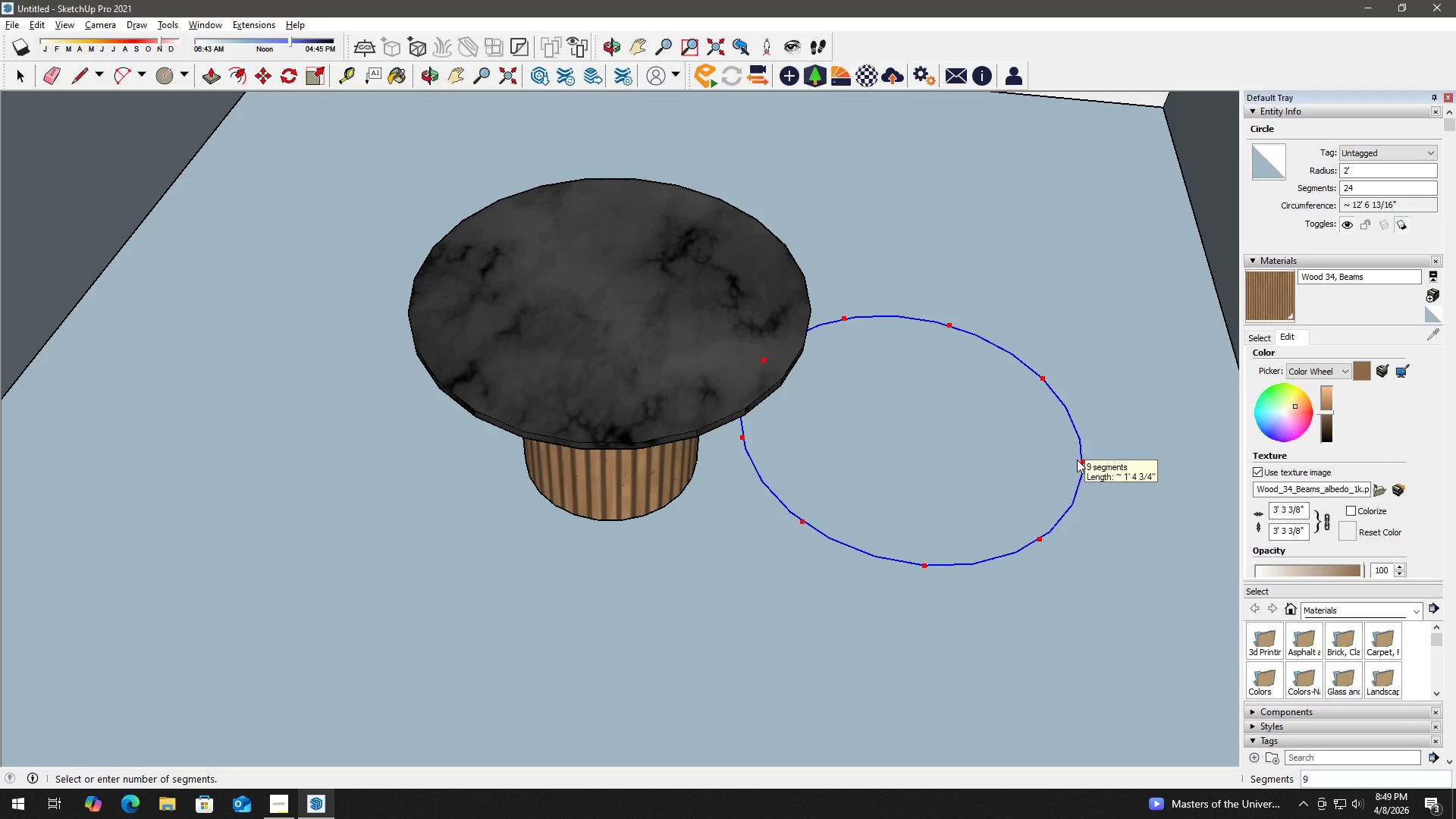 
key(Numpad1)
 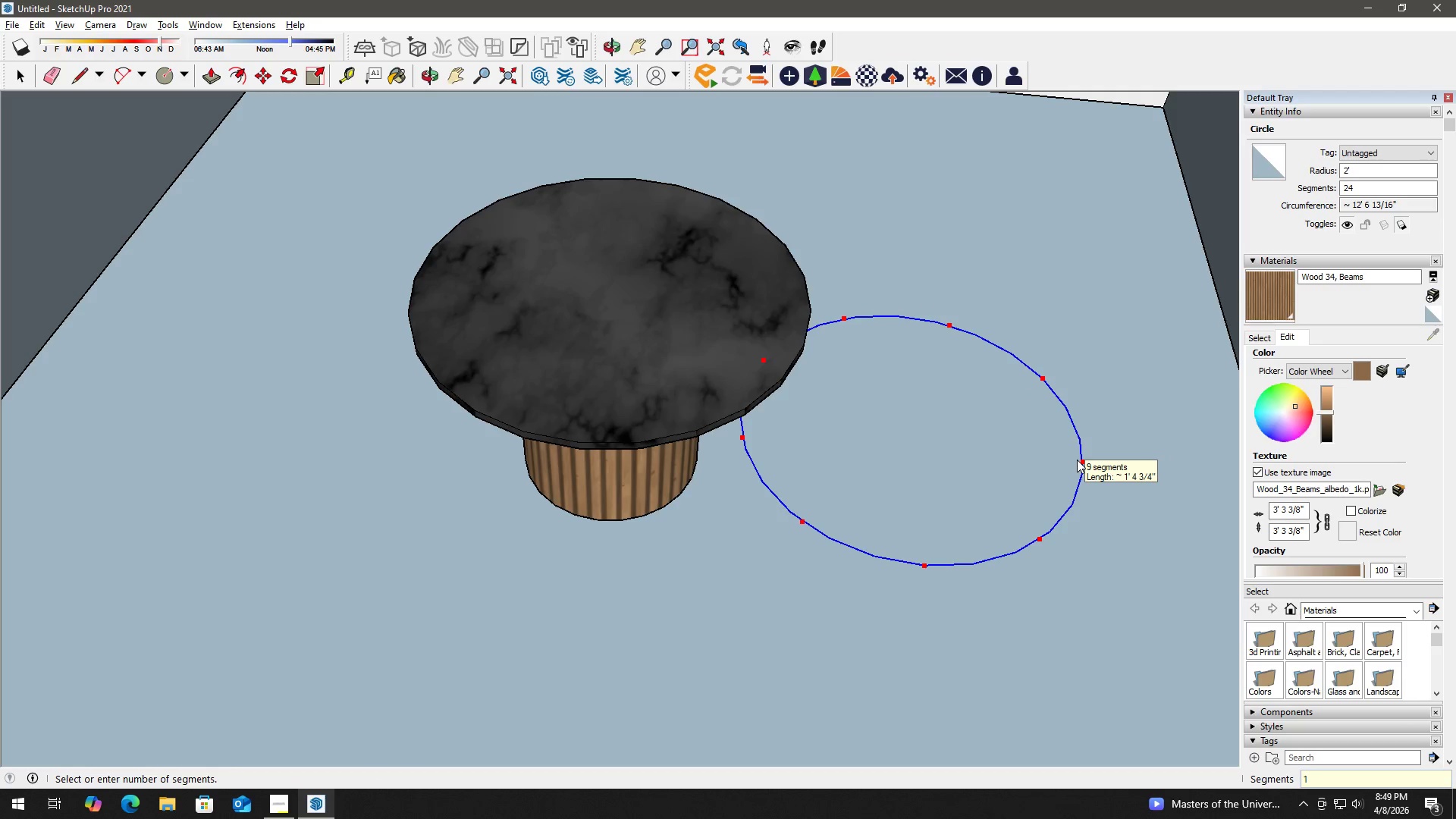 
key(Numpad0)
 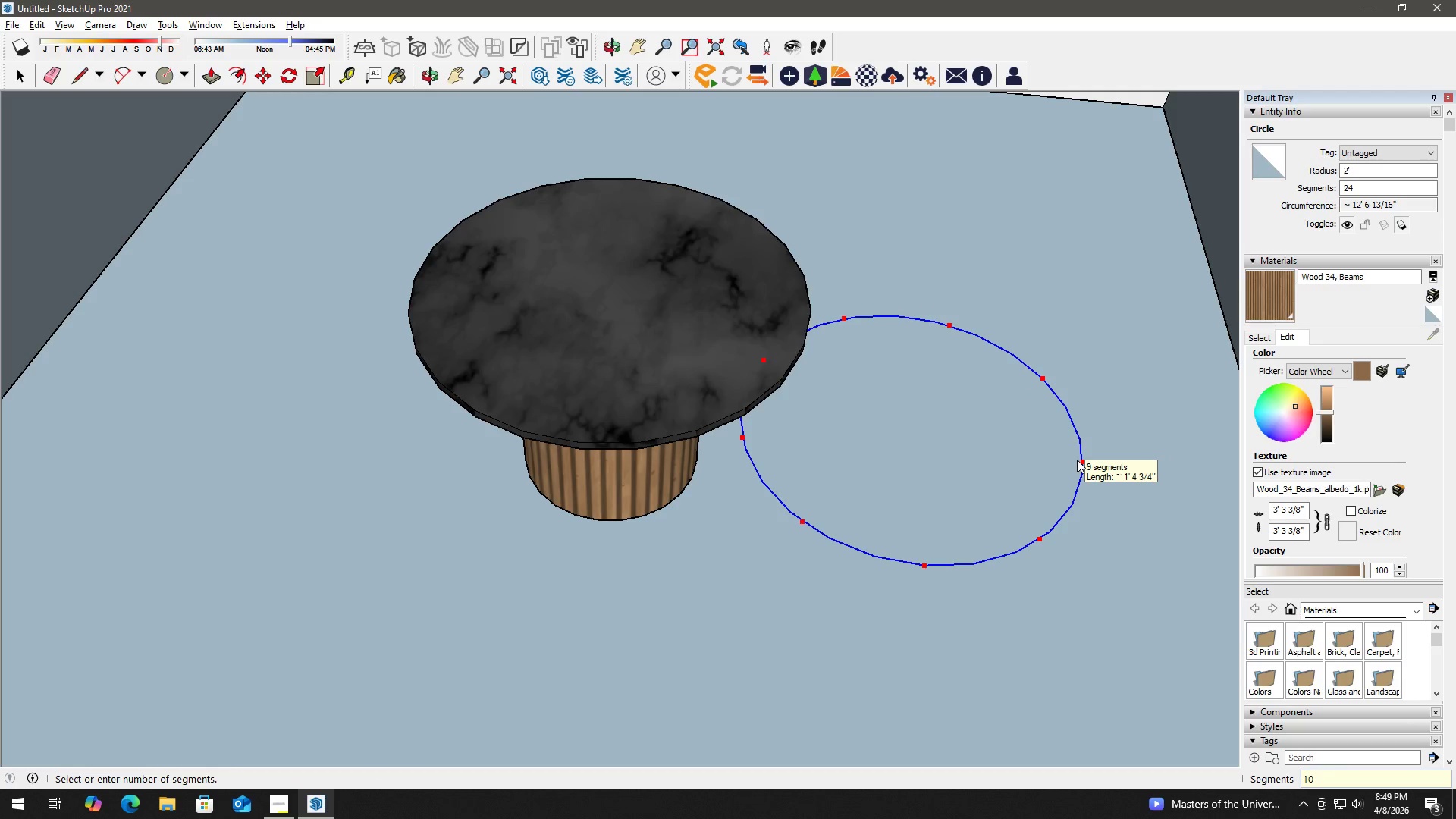 
key(Numpad0)
 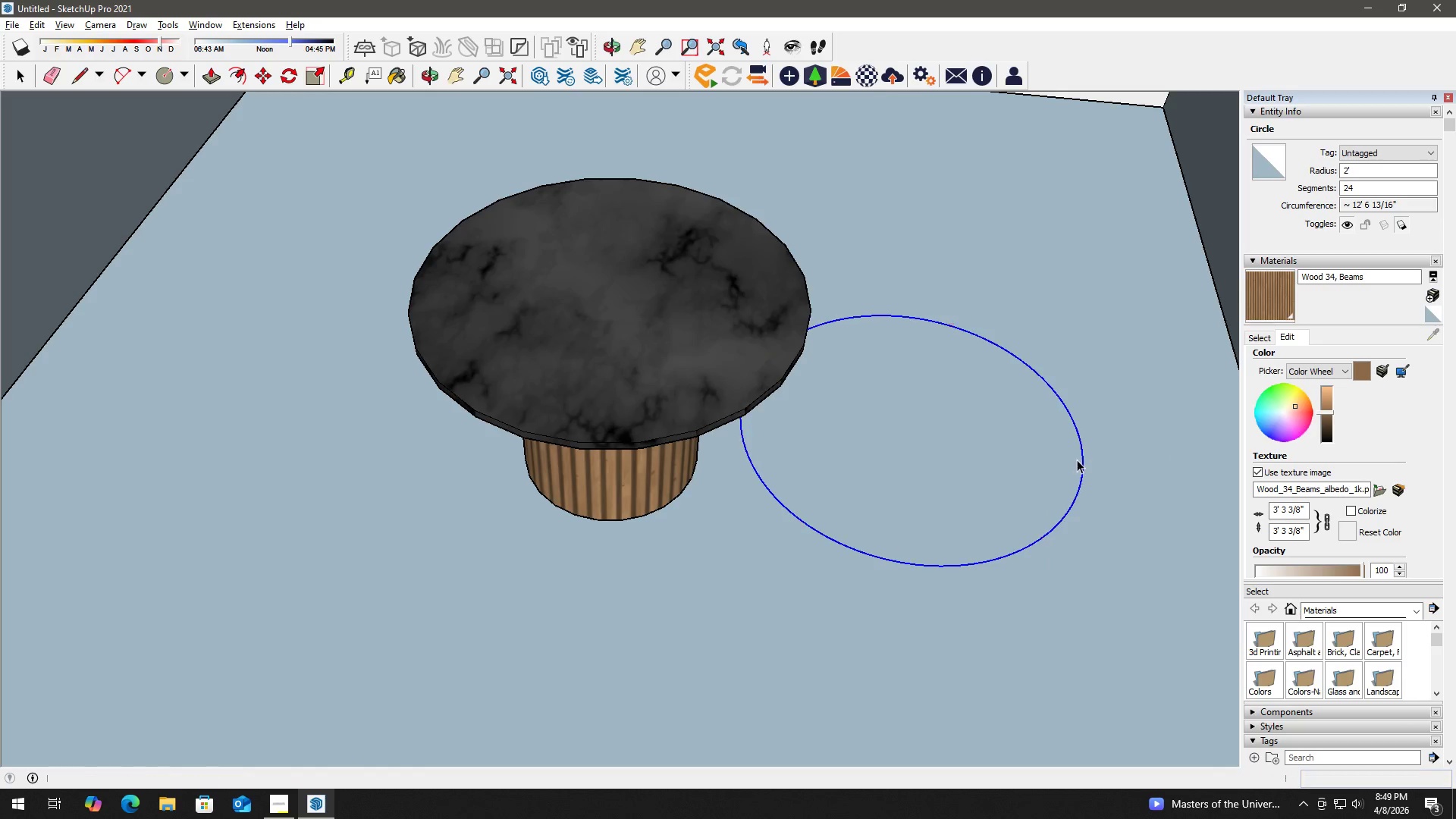 
key(NumpadEnter)
 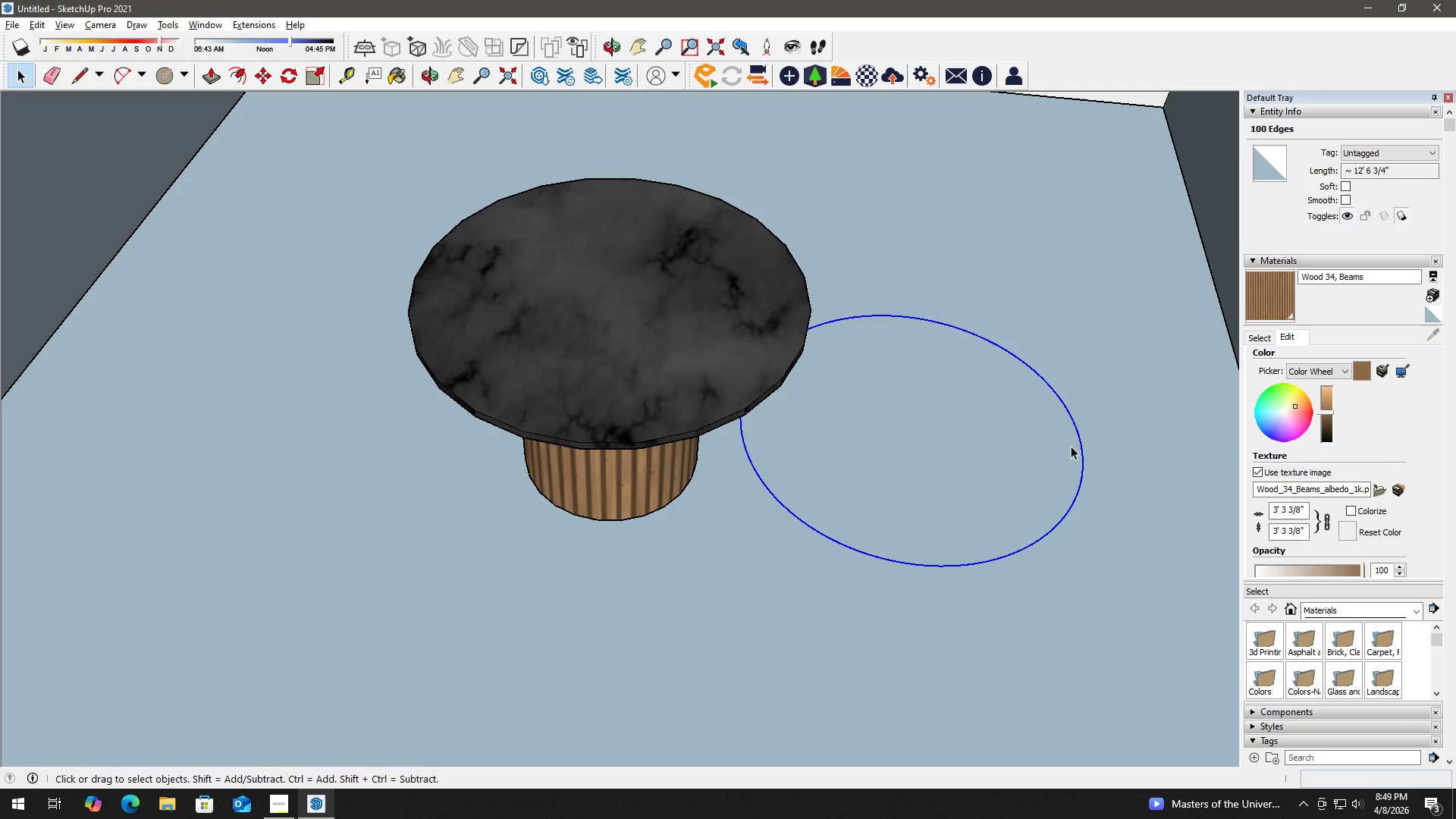 
scroll: coordinate [1012, 443], scroll_direction: up, amount: 1.0
 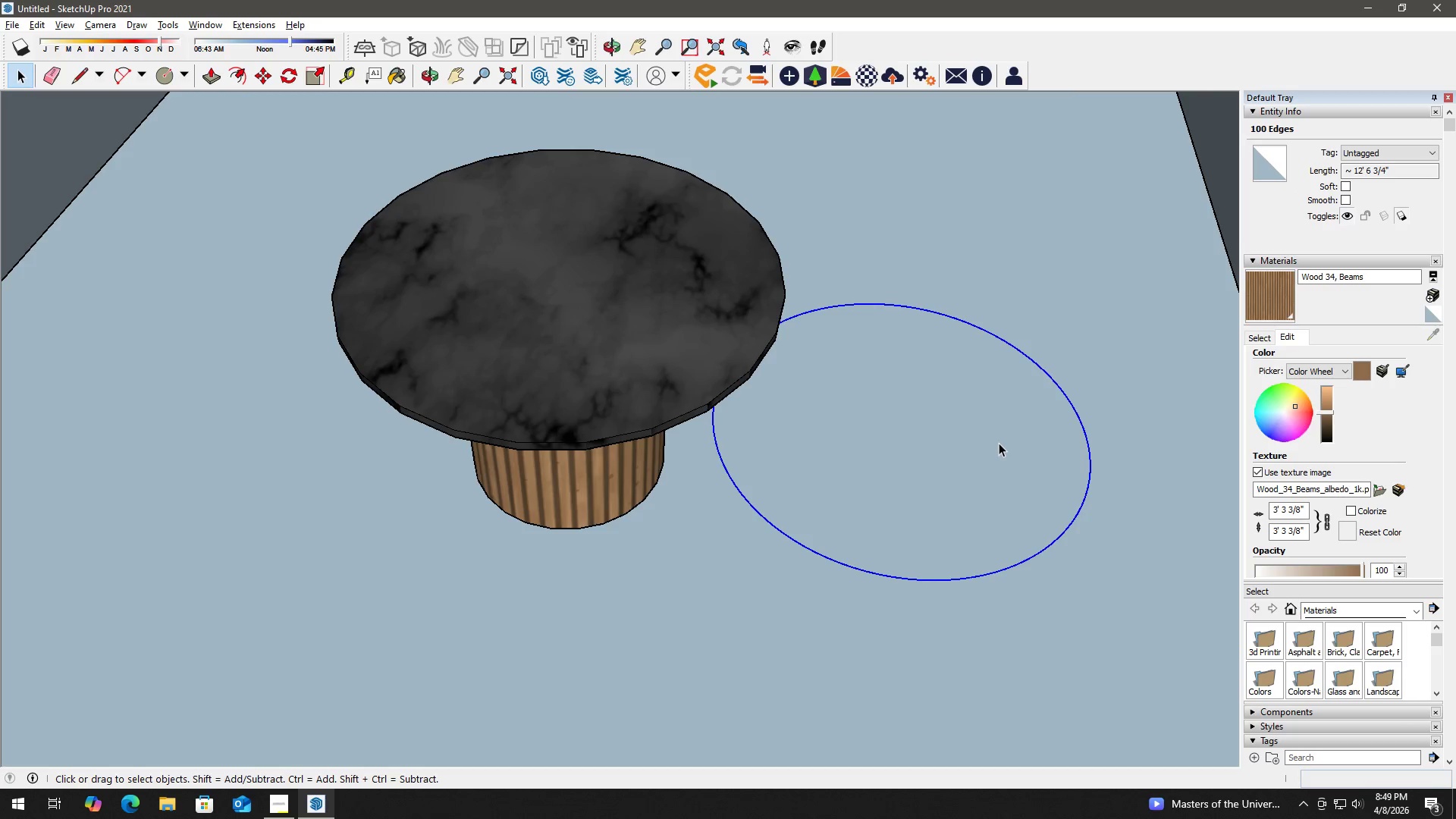 
key(P)
 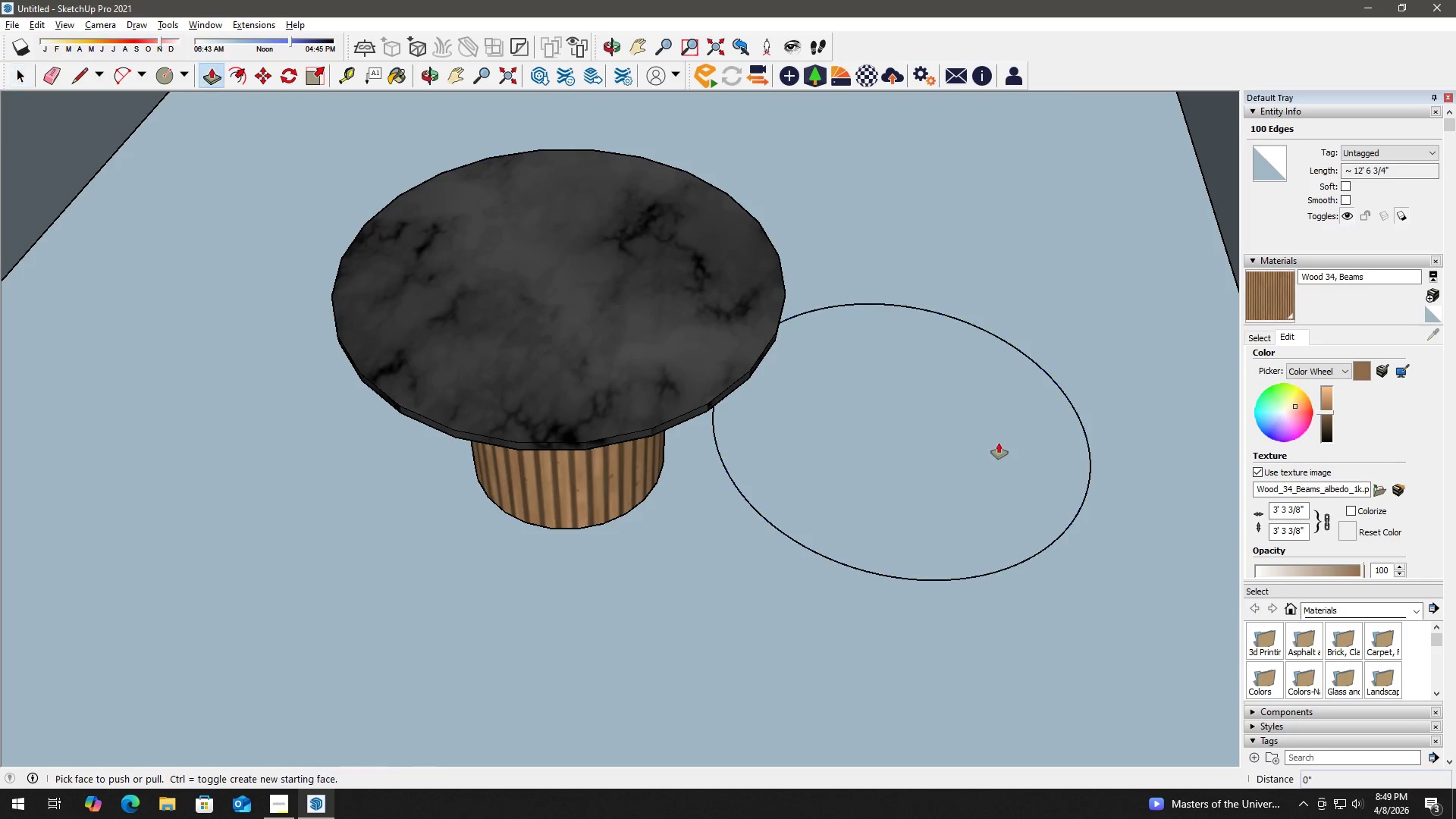 
left_click([999, 443])
 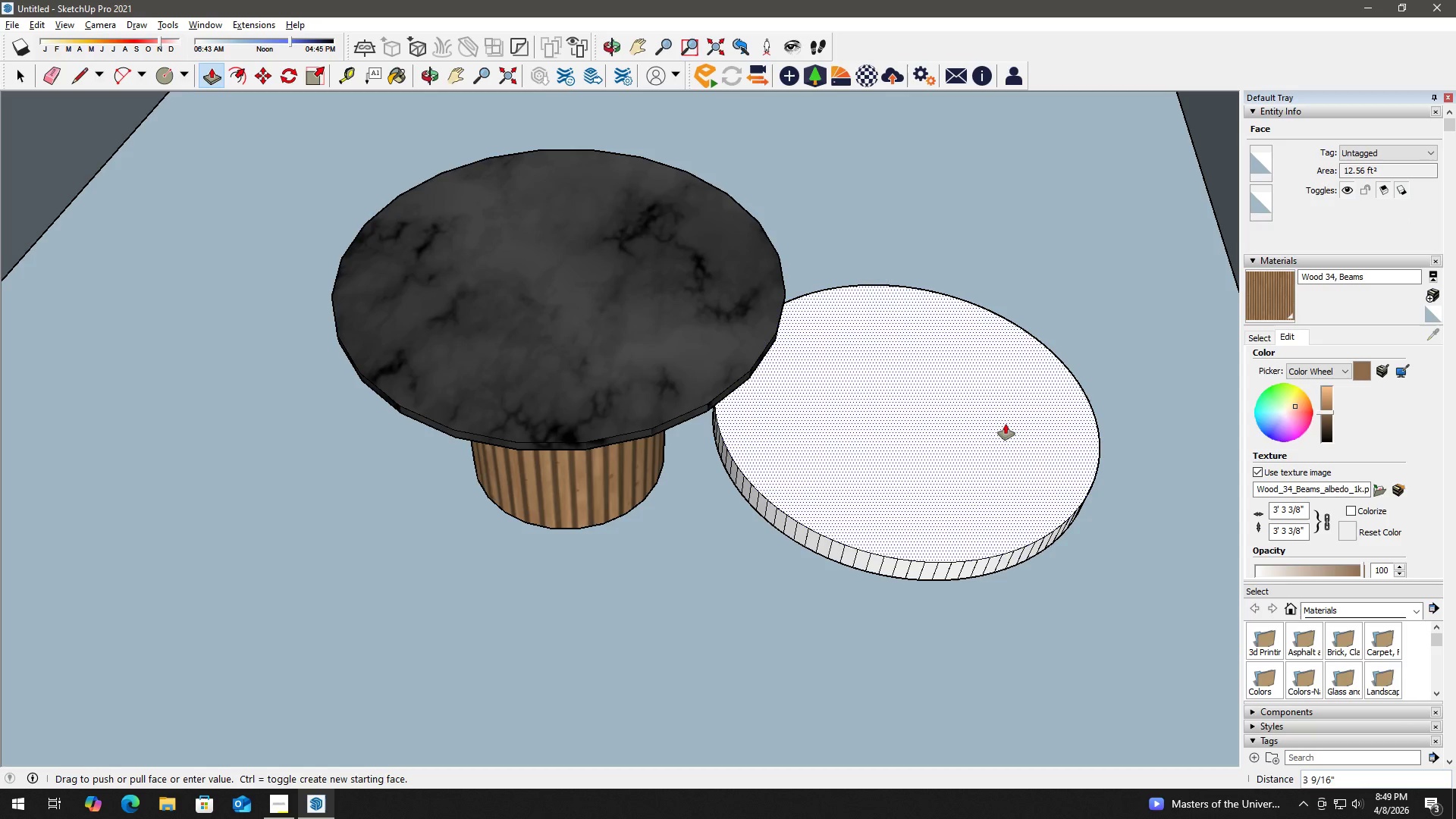 
key(Numpad1)
 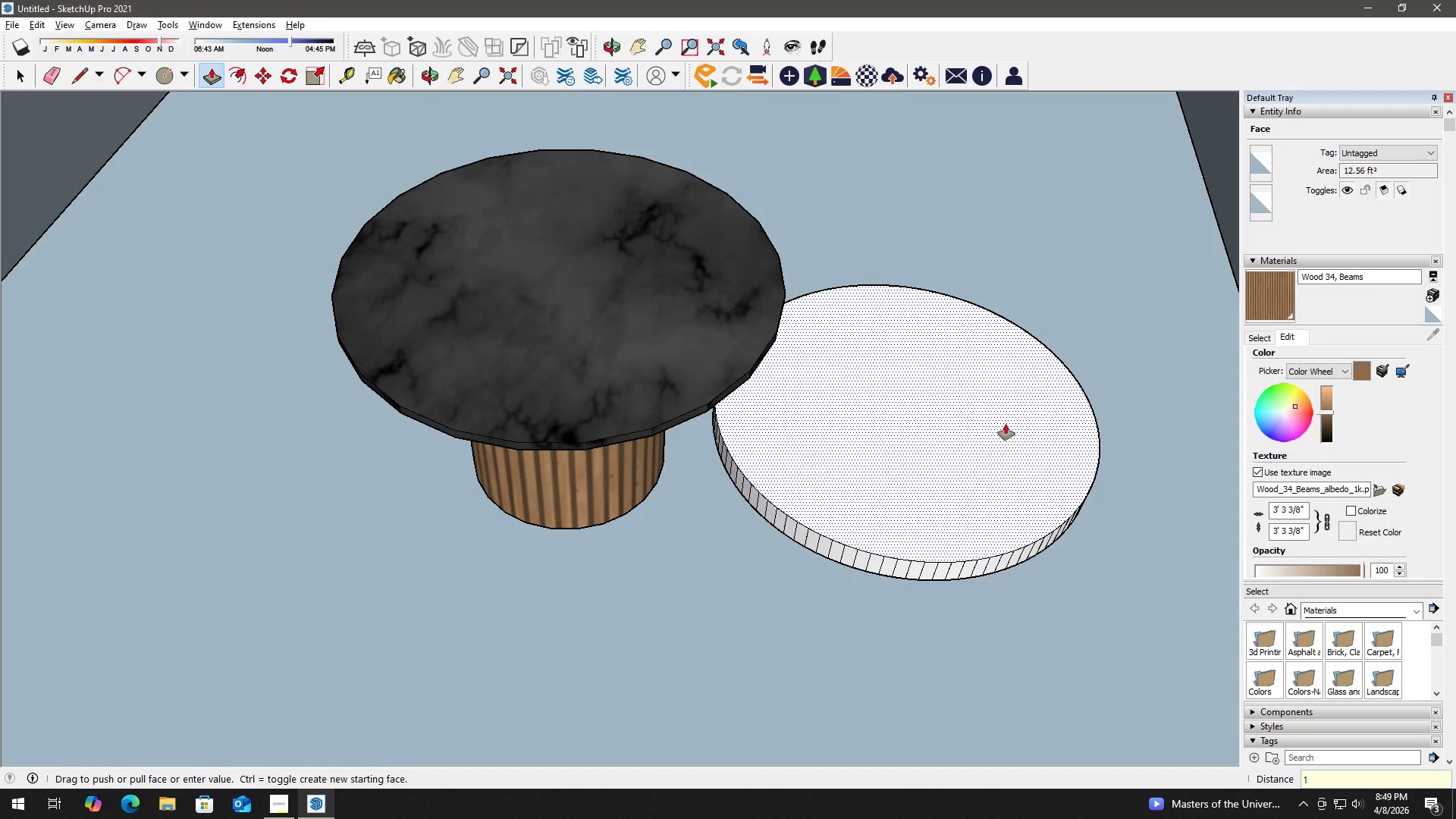 
key(Shift+ShiftLeft)
 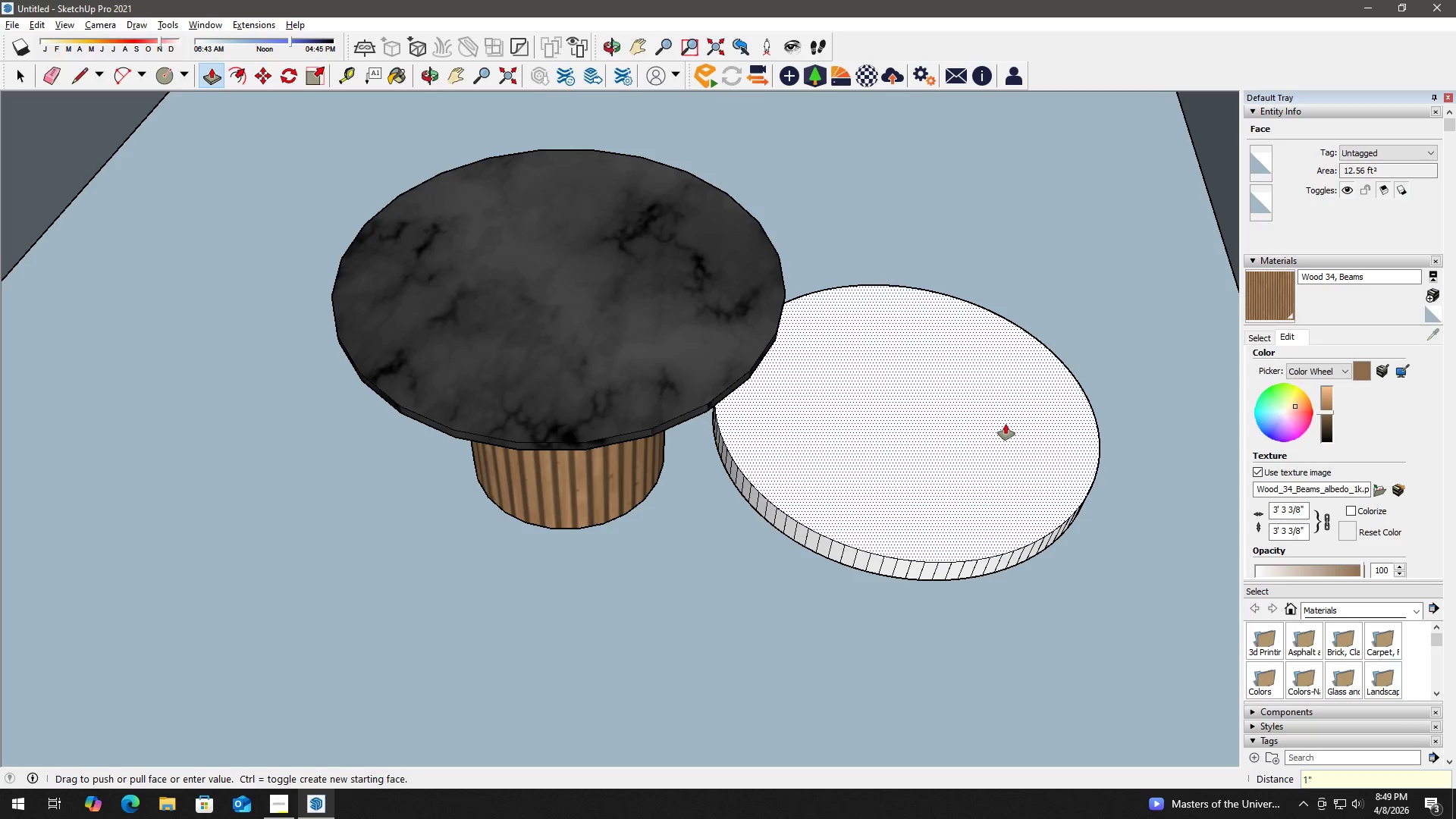 
key(Shift+Quote)
 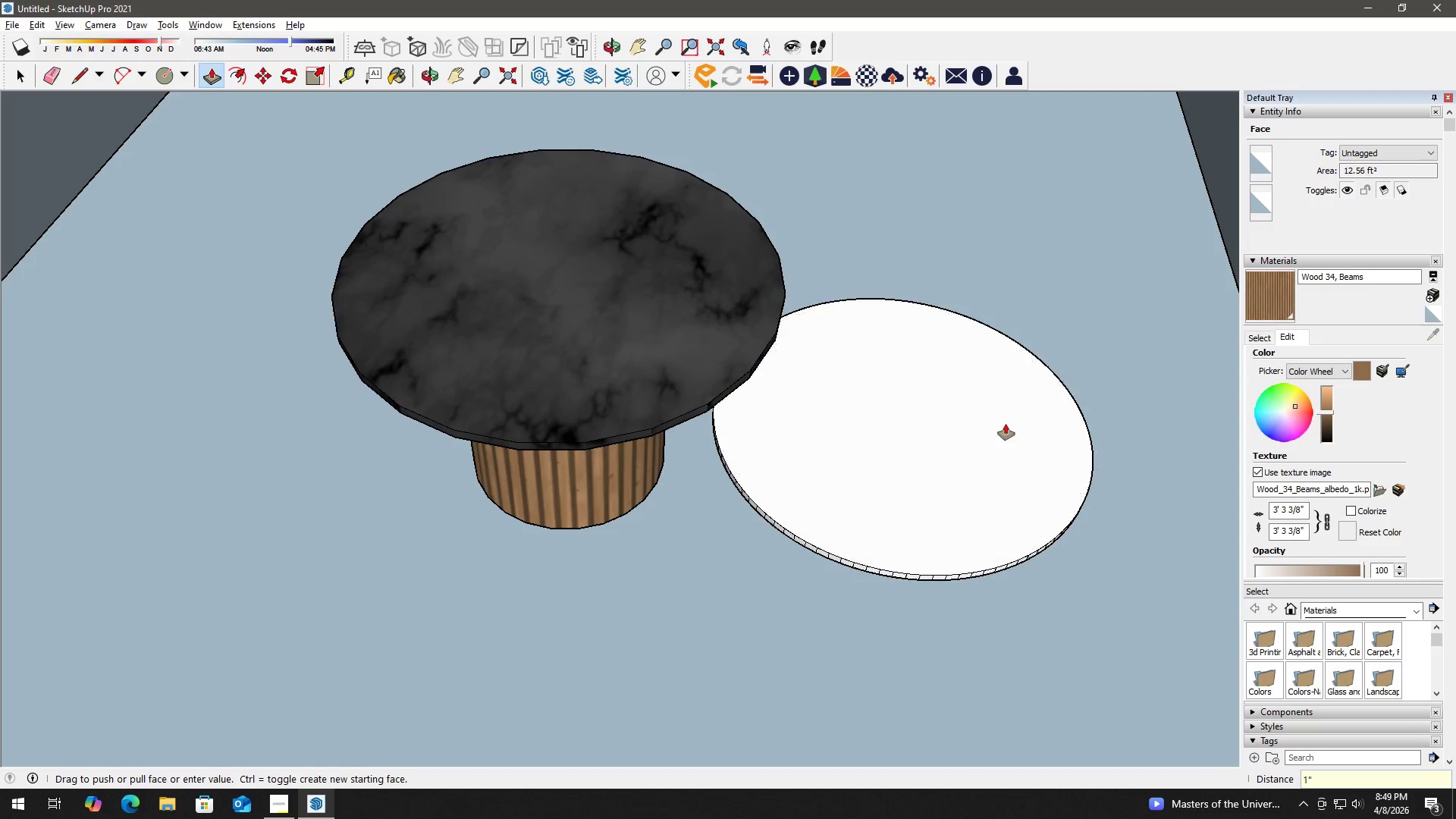 
key(Enter)
 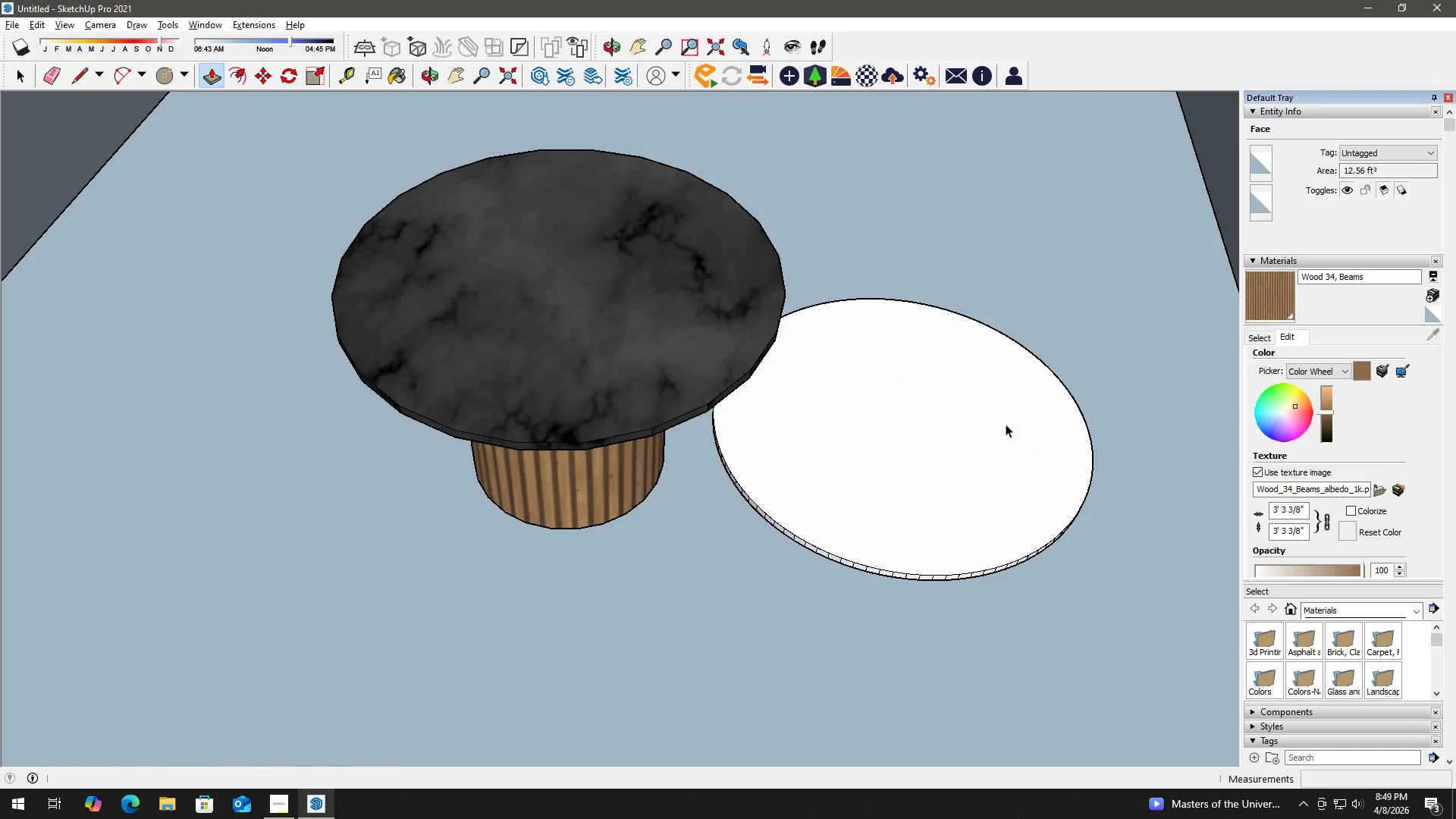 
key(Space)
 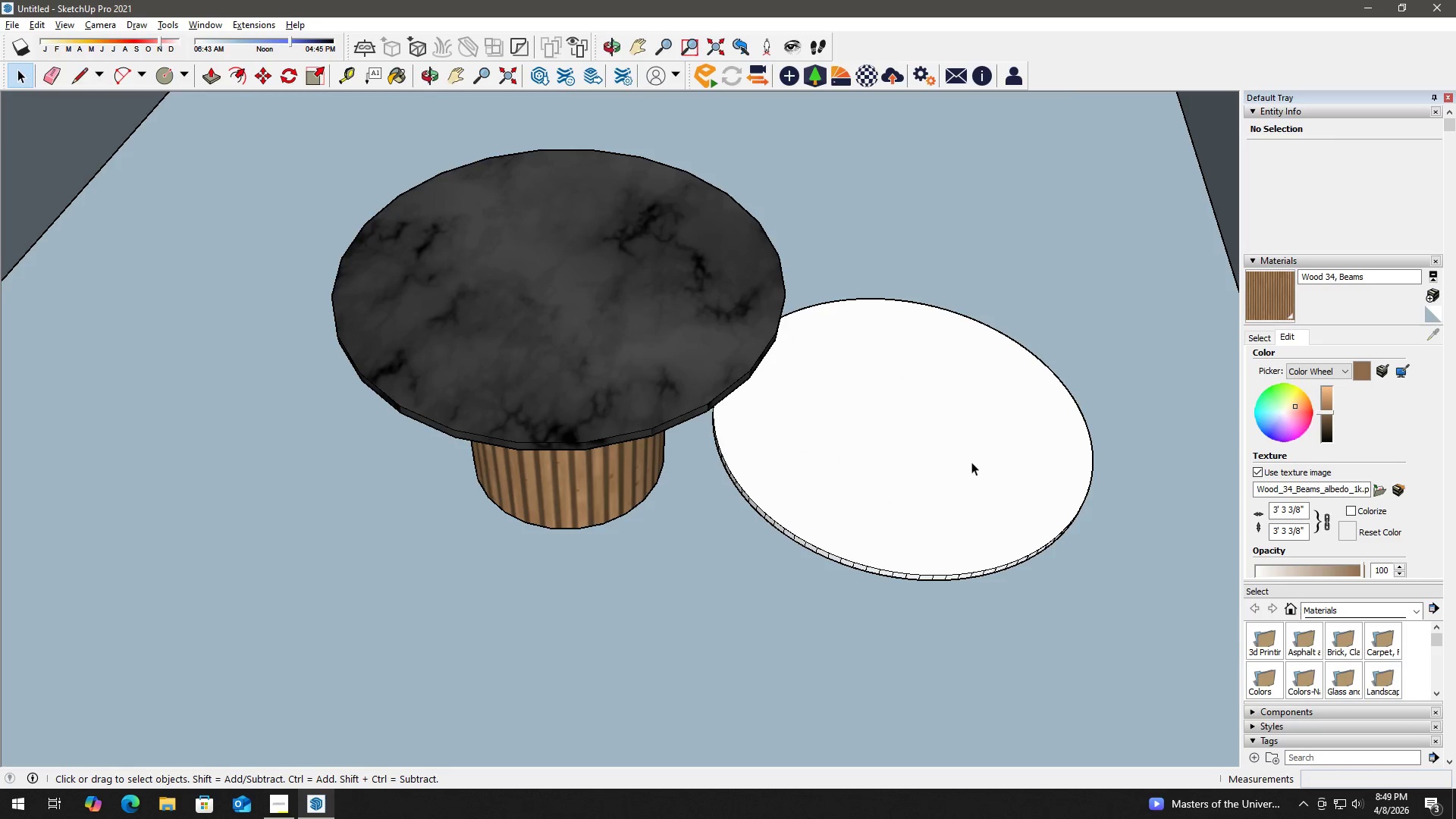 
double_click([971, 462])
 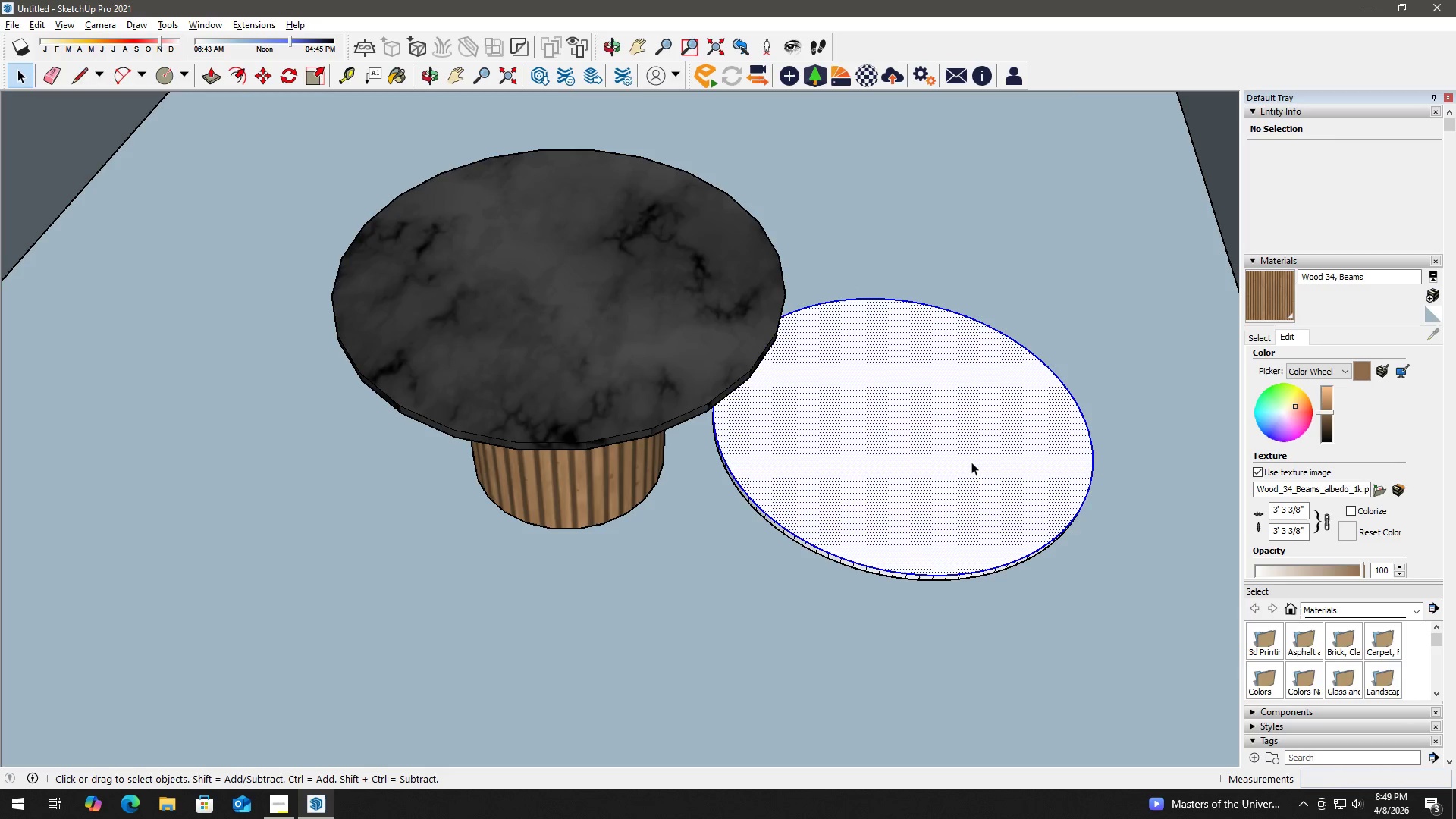 
triple_click([971, 462])
 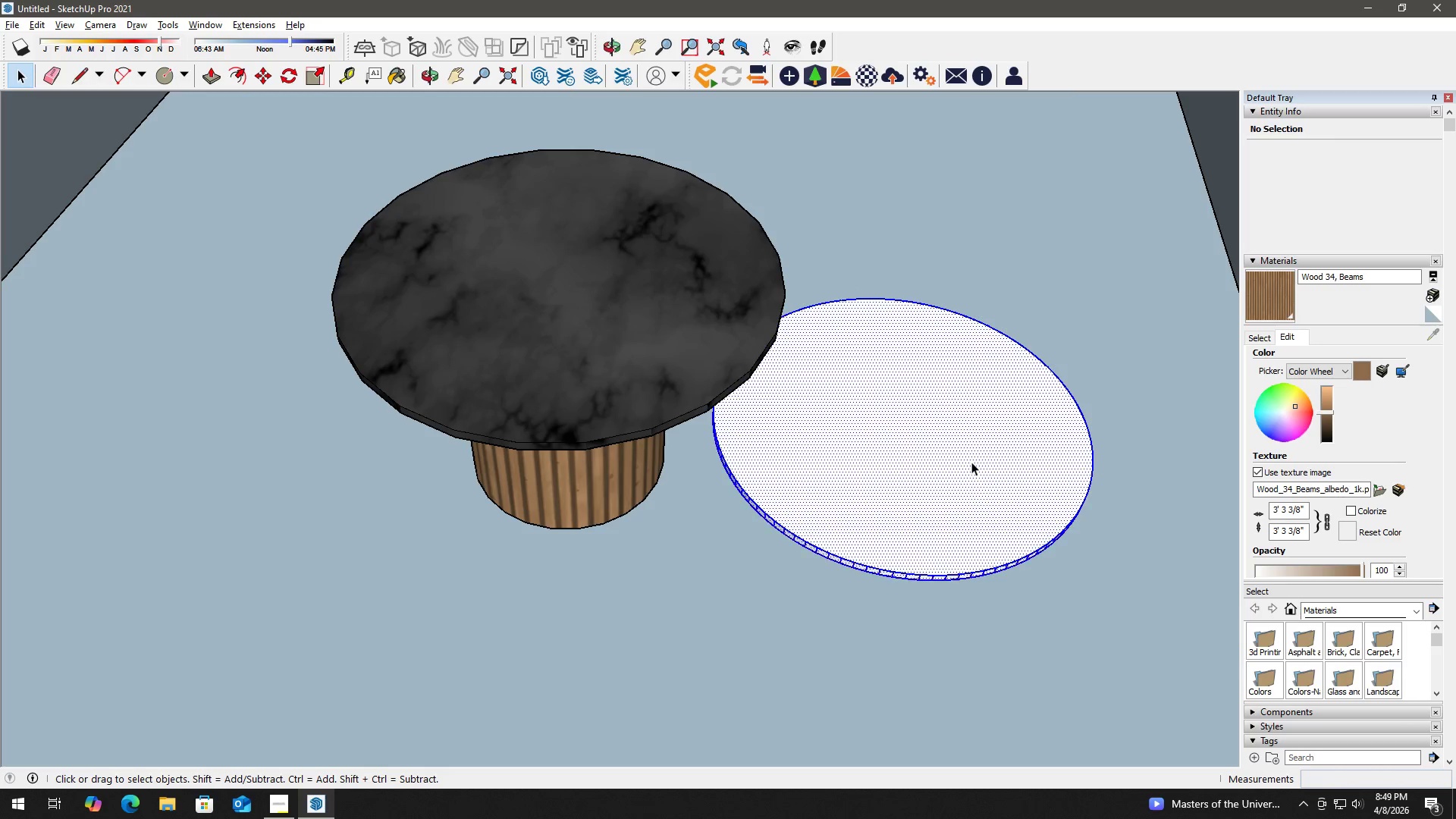 
triple_click([971, 462])
 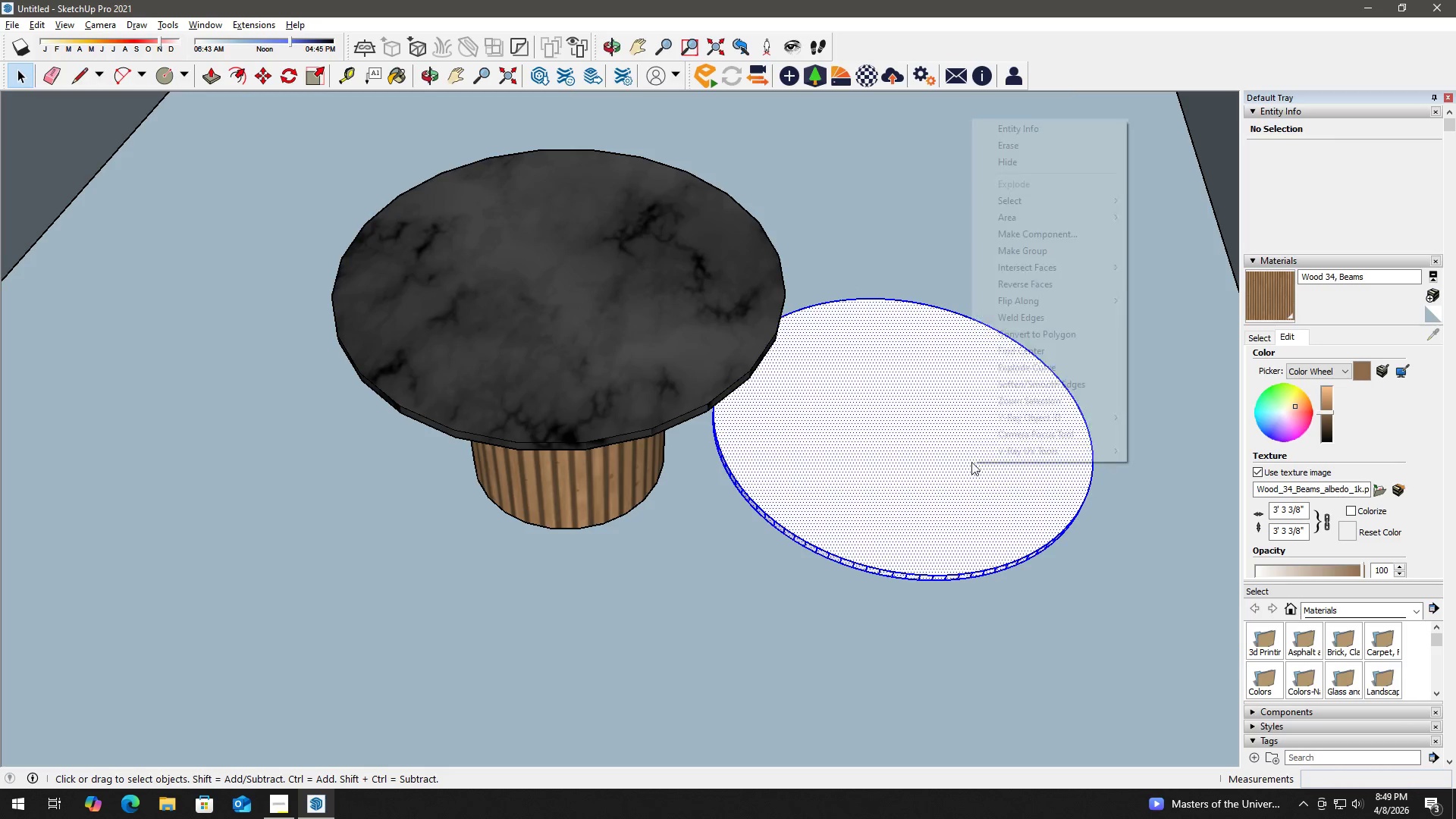 
right_click([971, 462])
 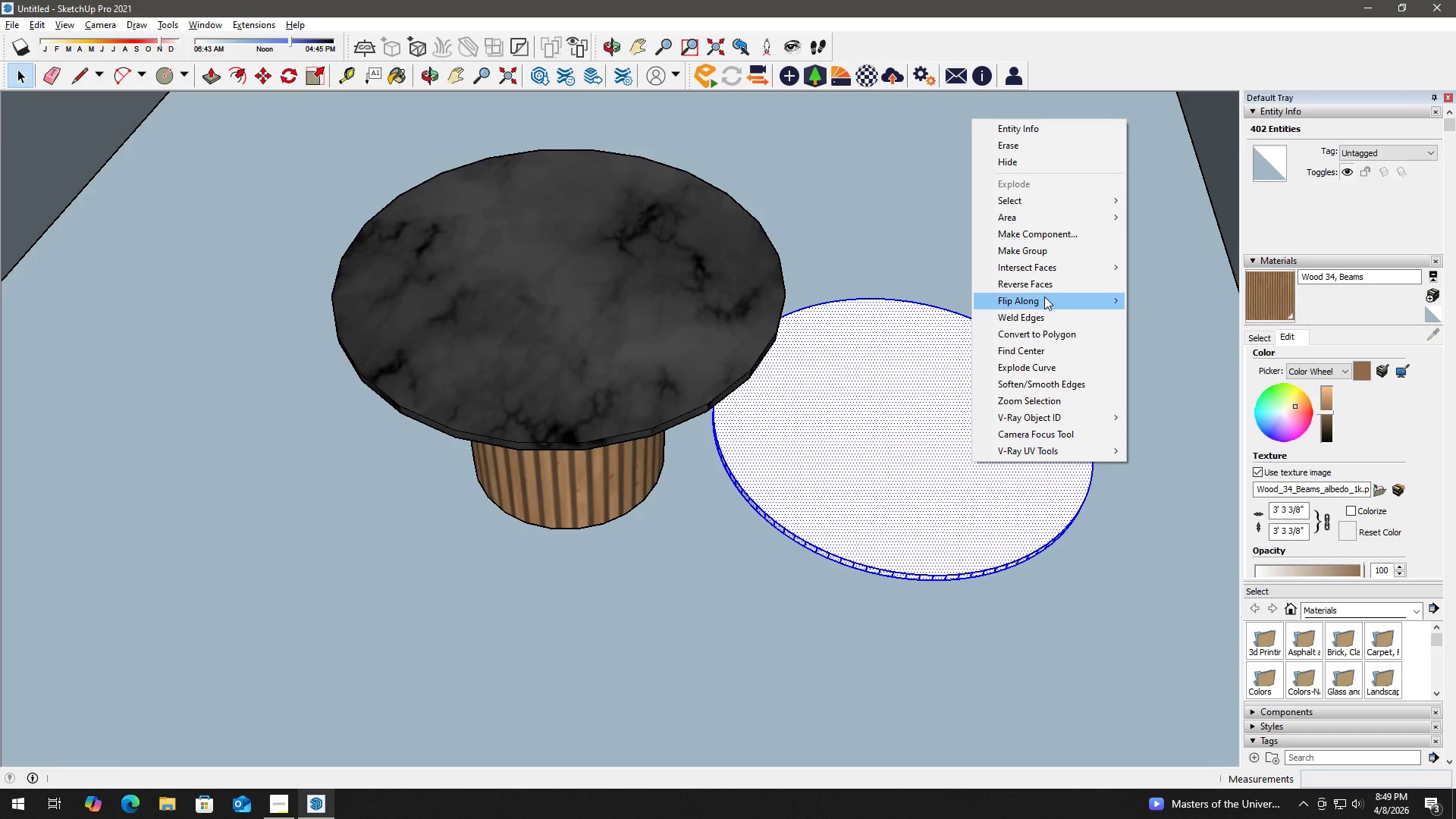 
left_click([1053, 252])
 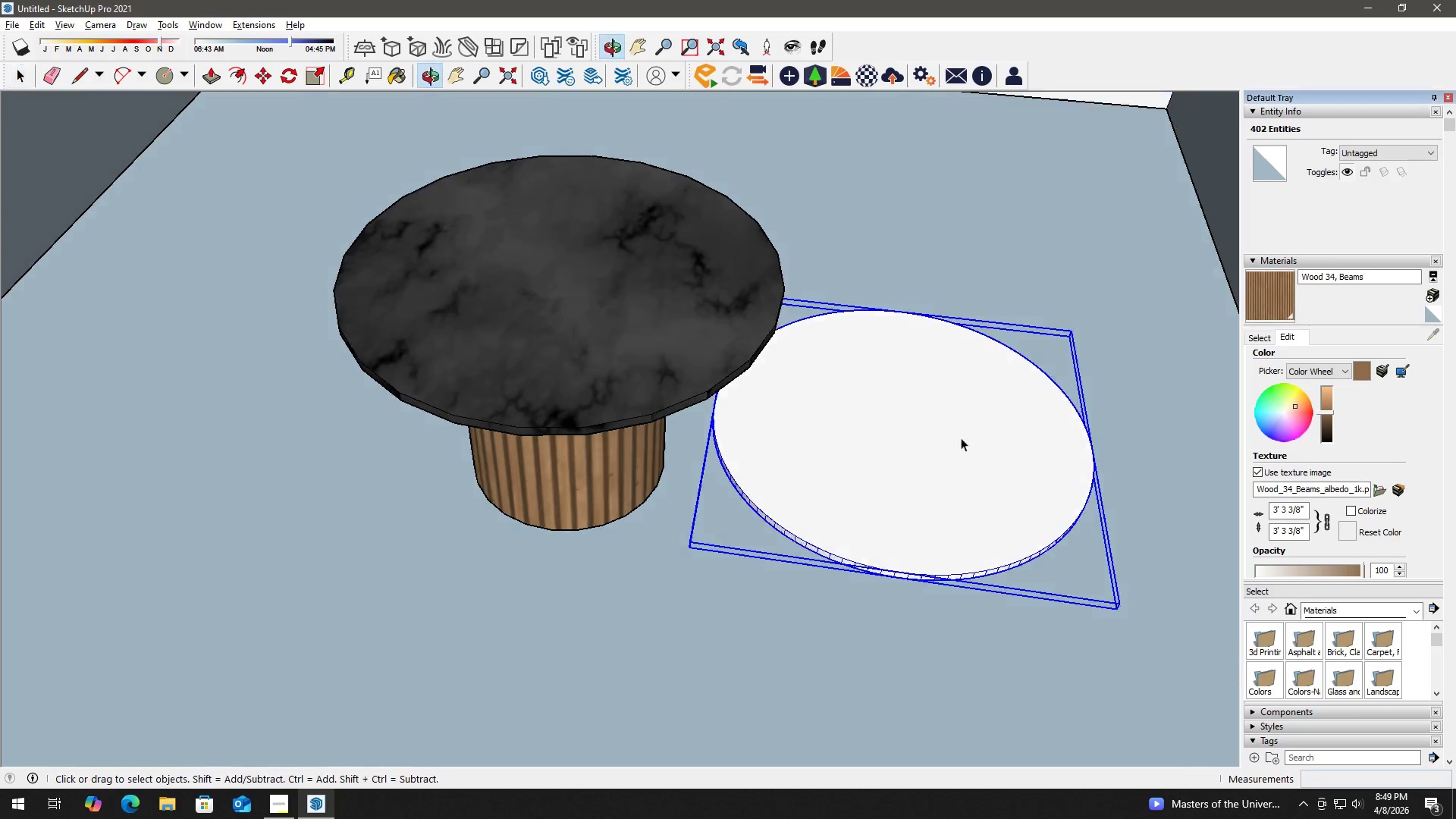 
scroll: coordinate [952, 457], scroll_direction: up, amount: 3.0
 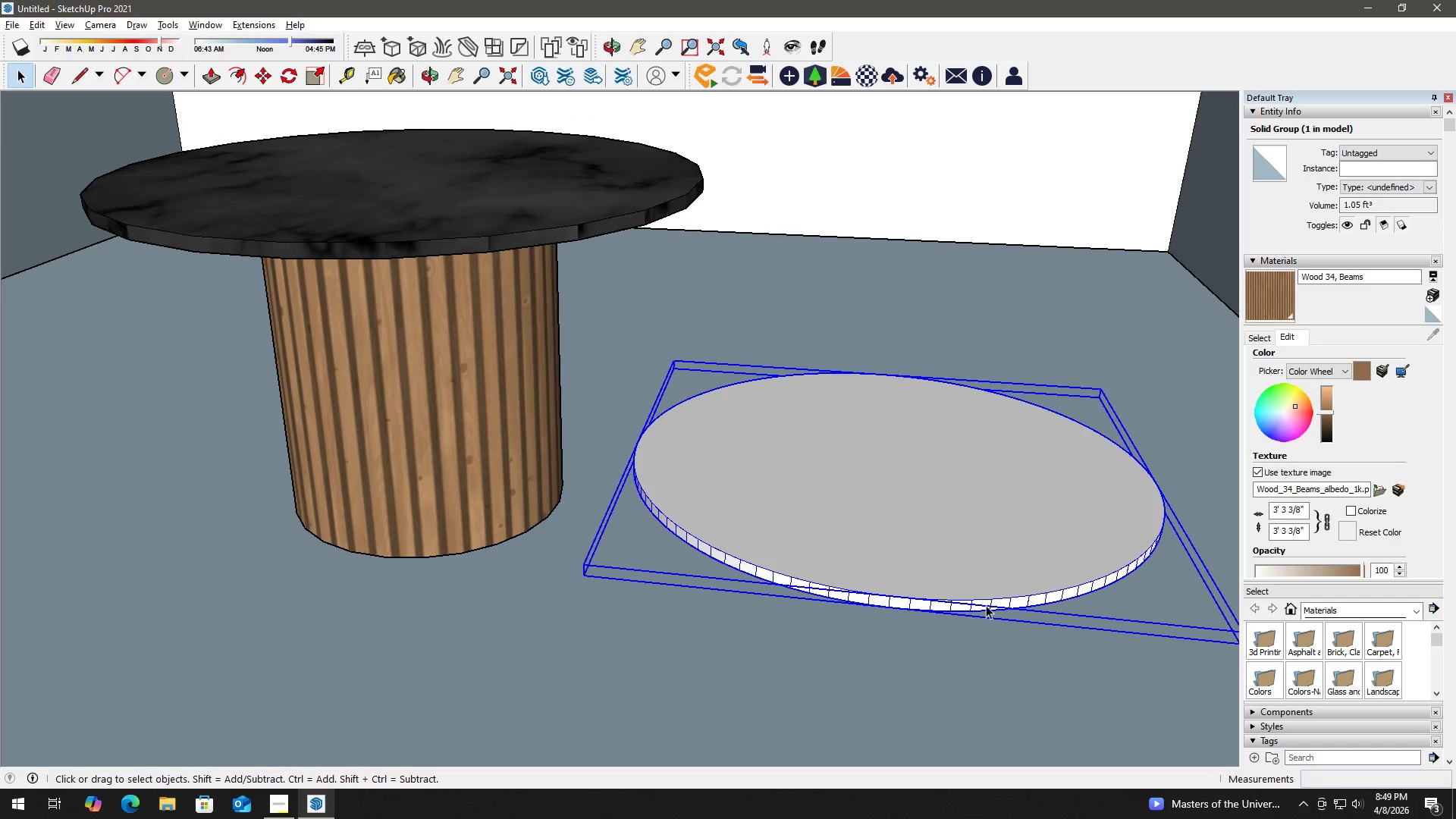 
double_click([986, 605])
 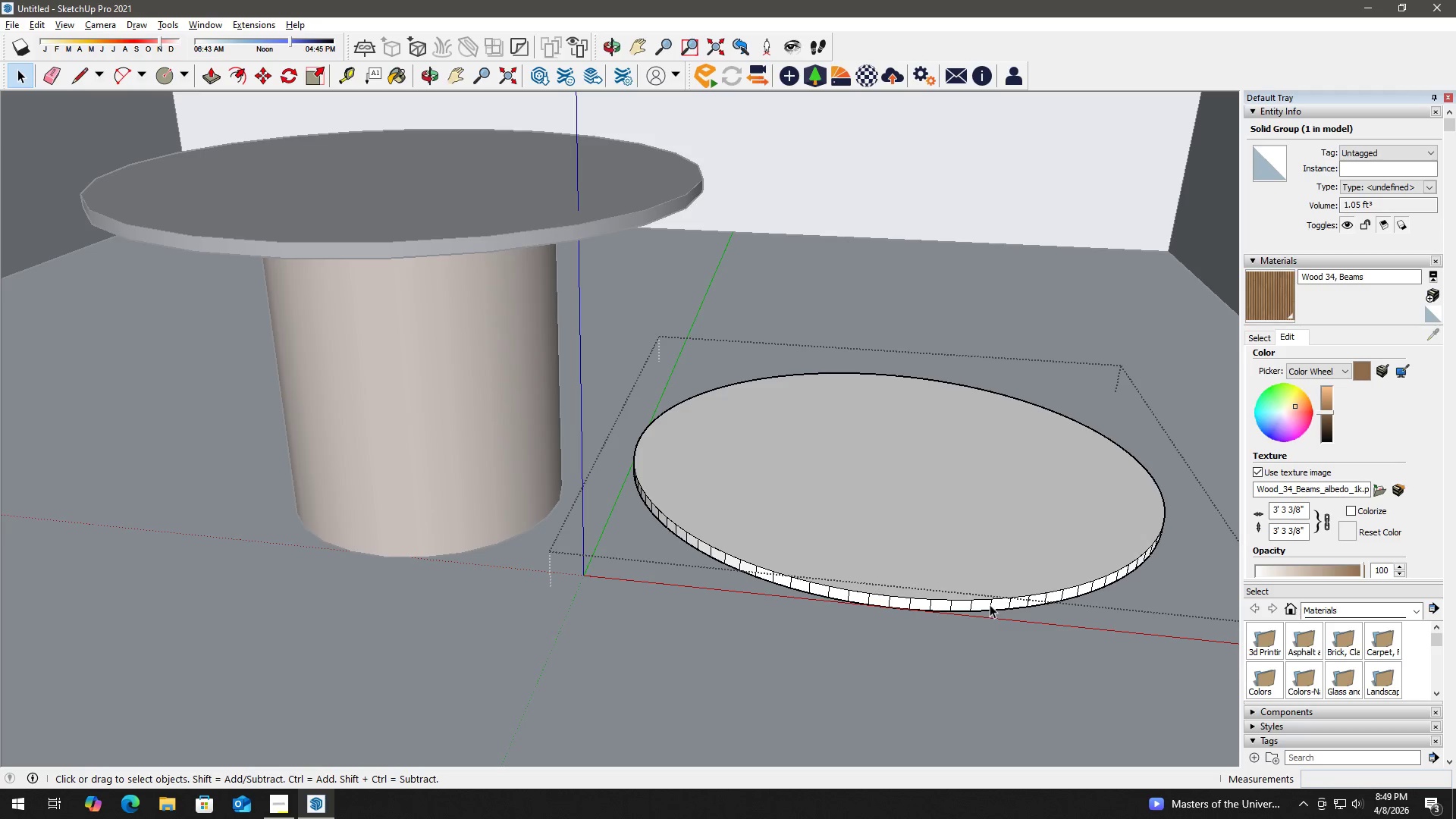 
triple_click([990, 604])
 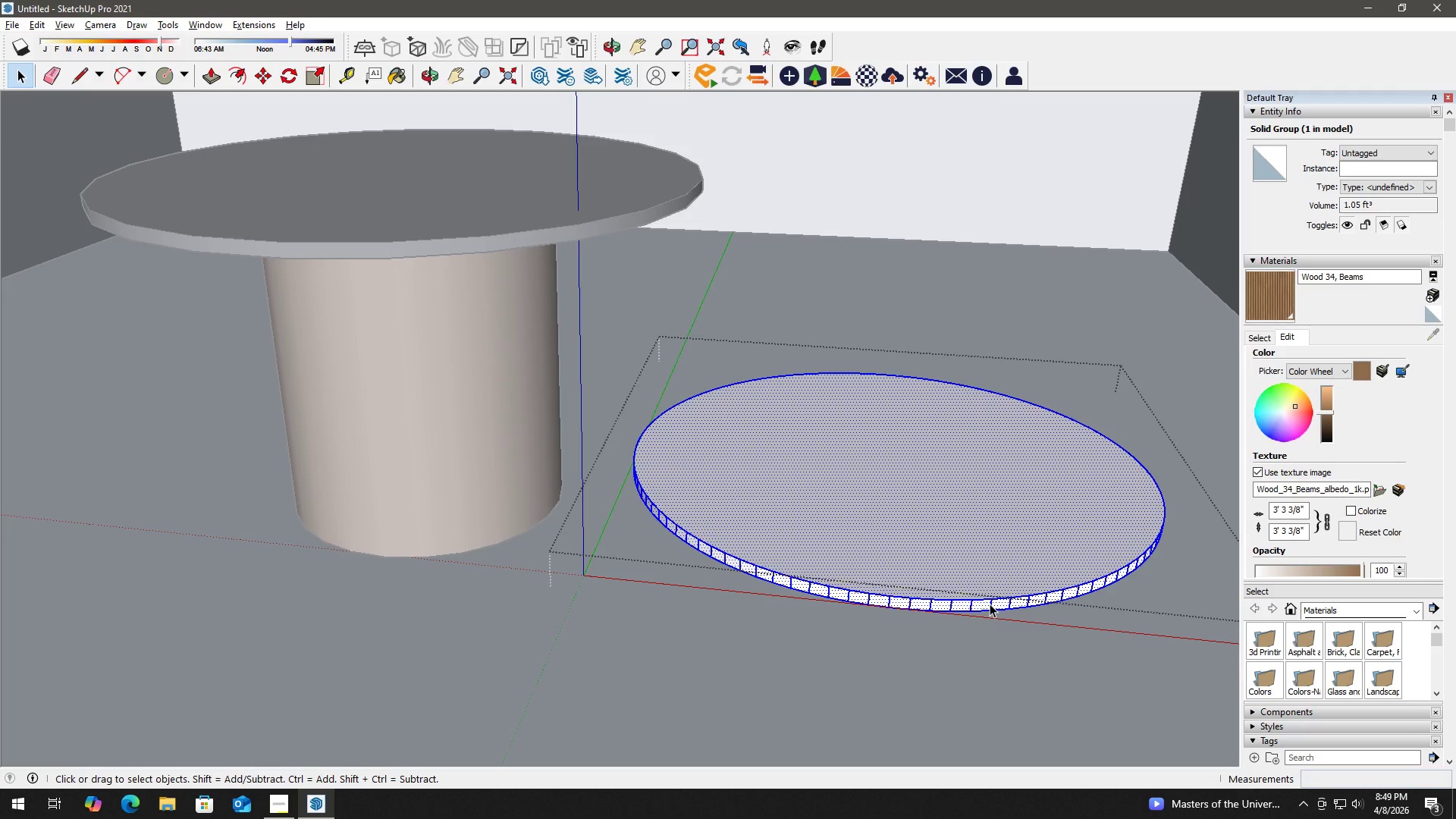 
triple_click([990, 604])
 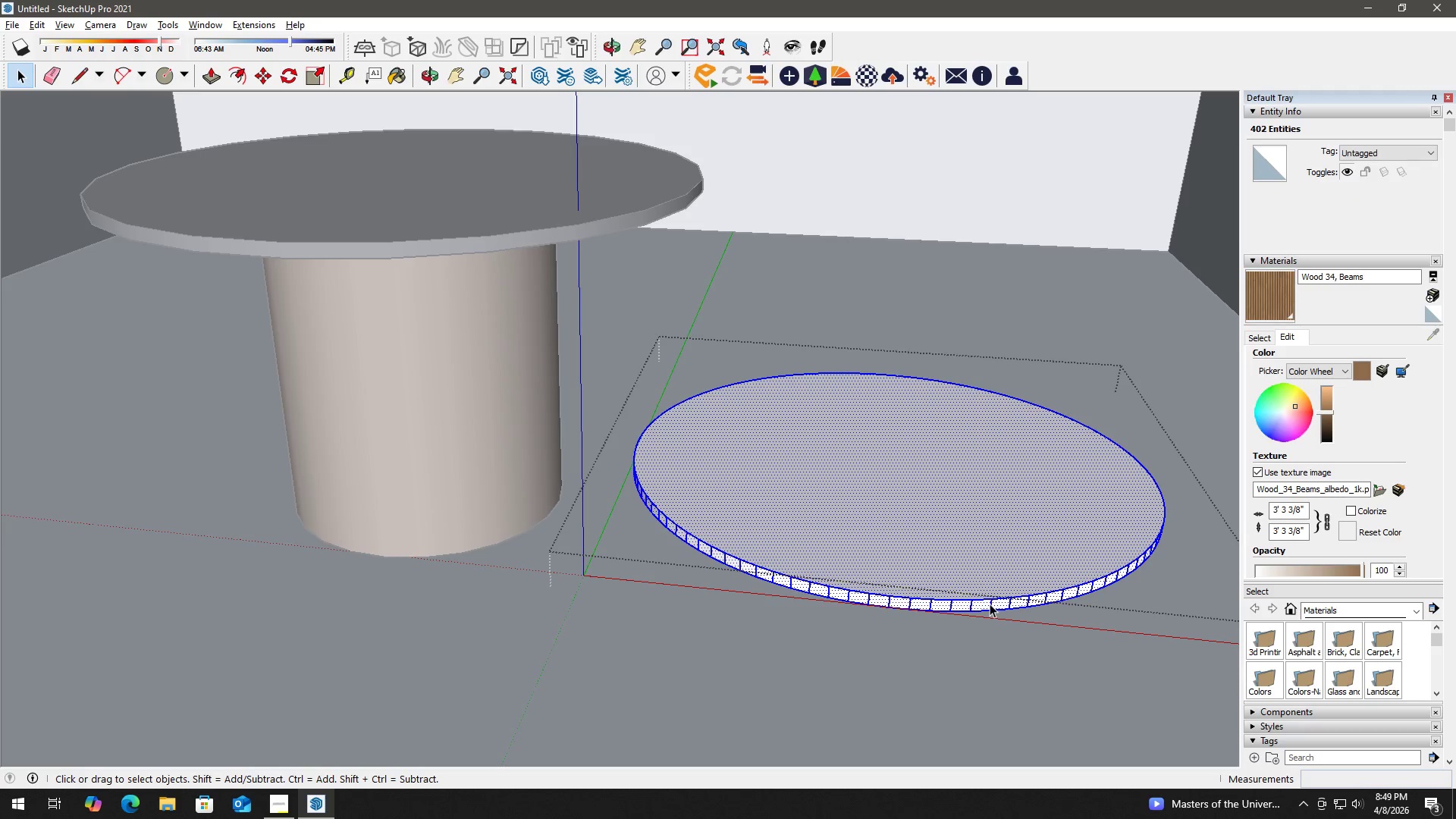 
triple_click([990, 604])
 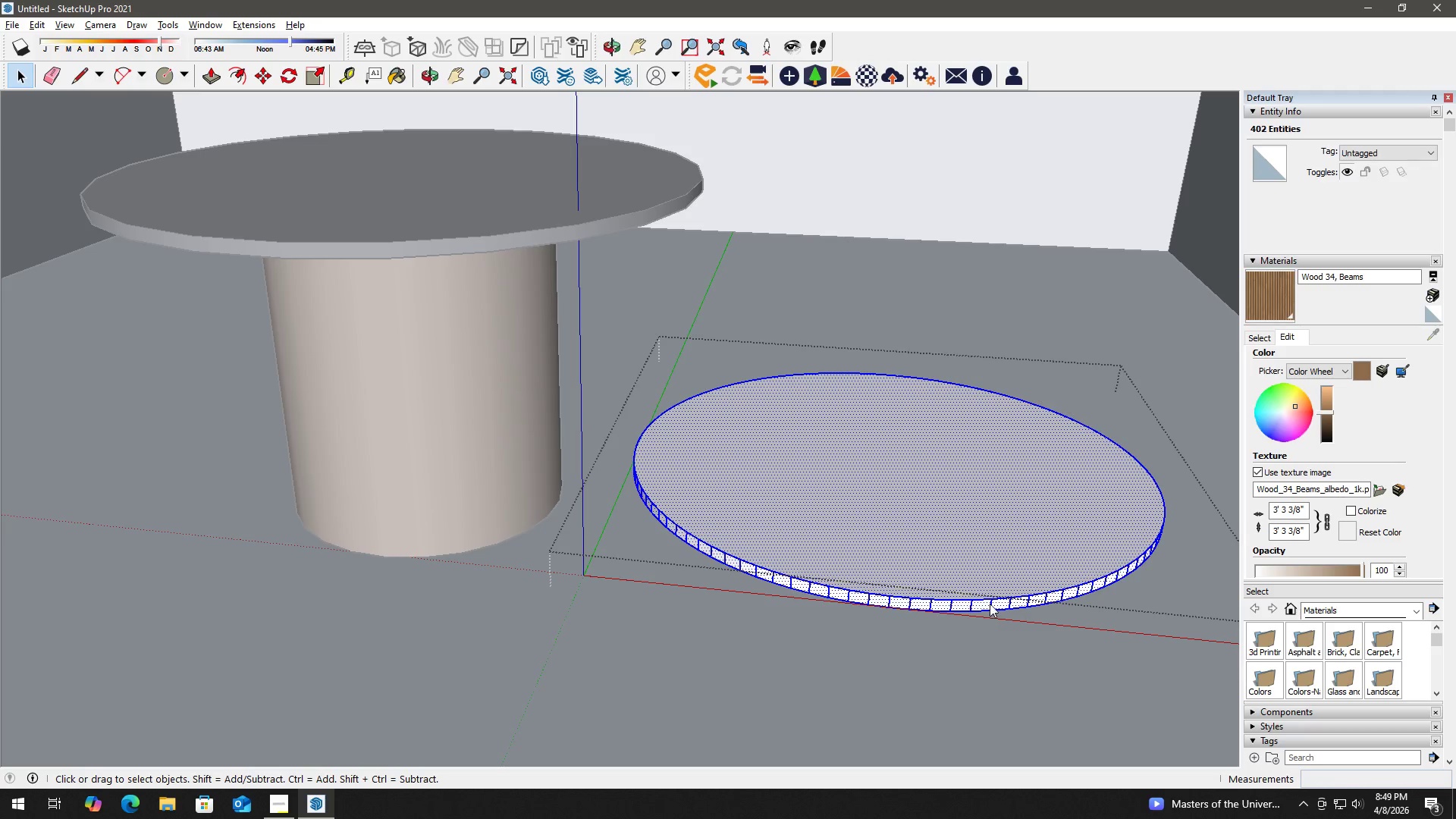 
right_click([990, 604])
 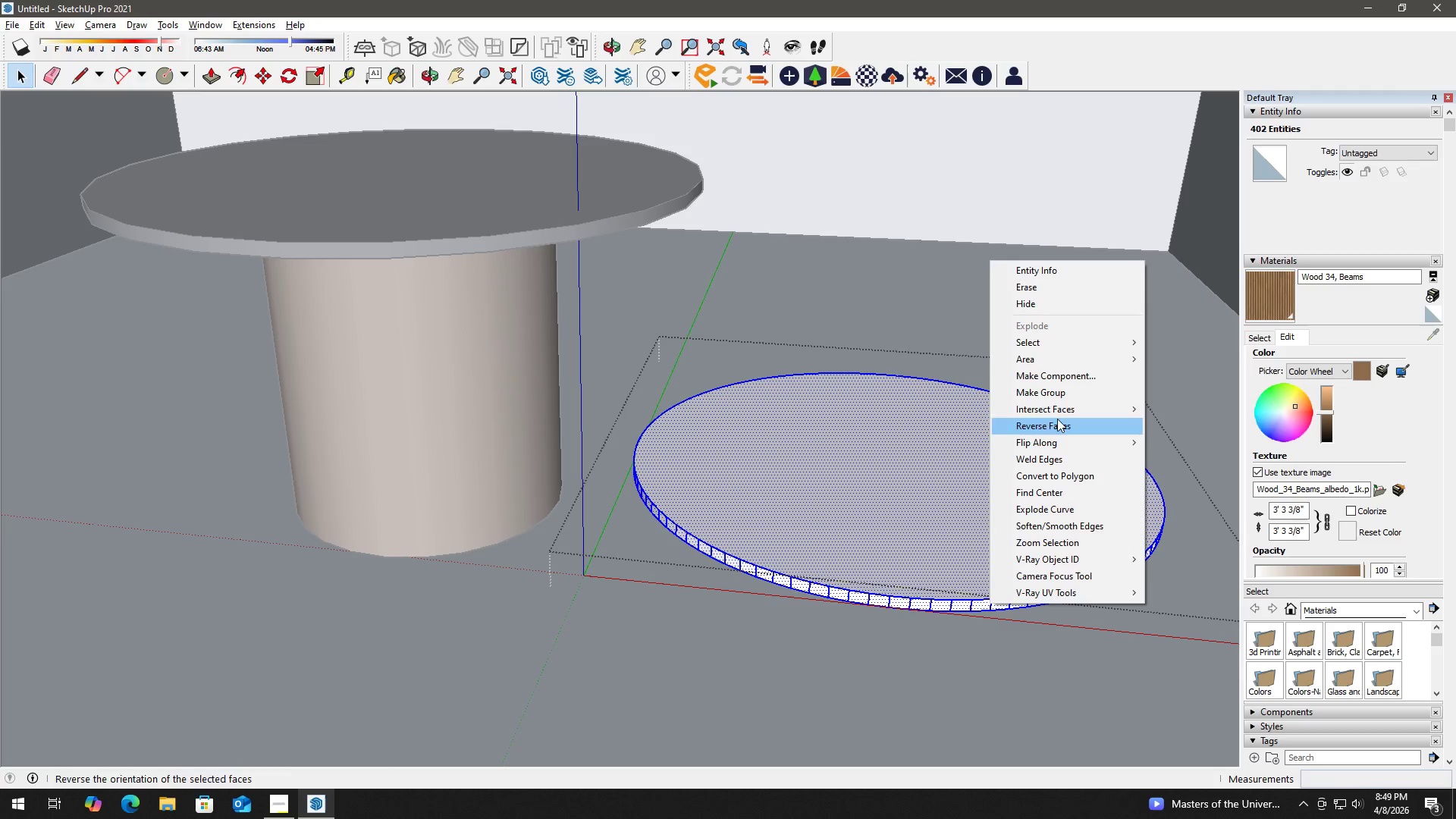 
mouse_move([1079, 380])
 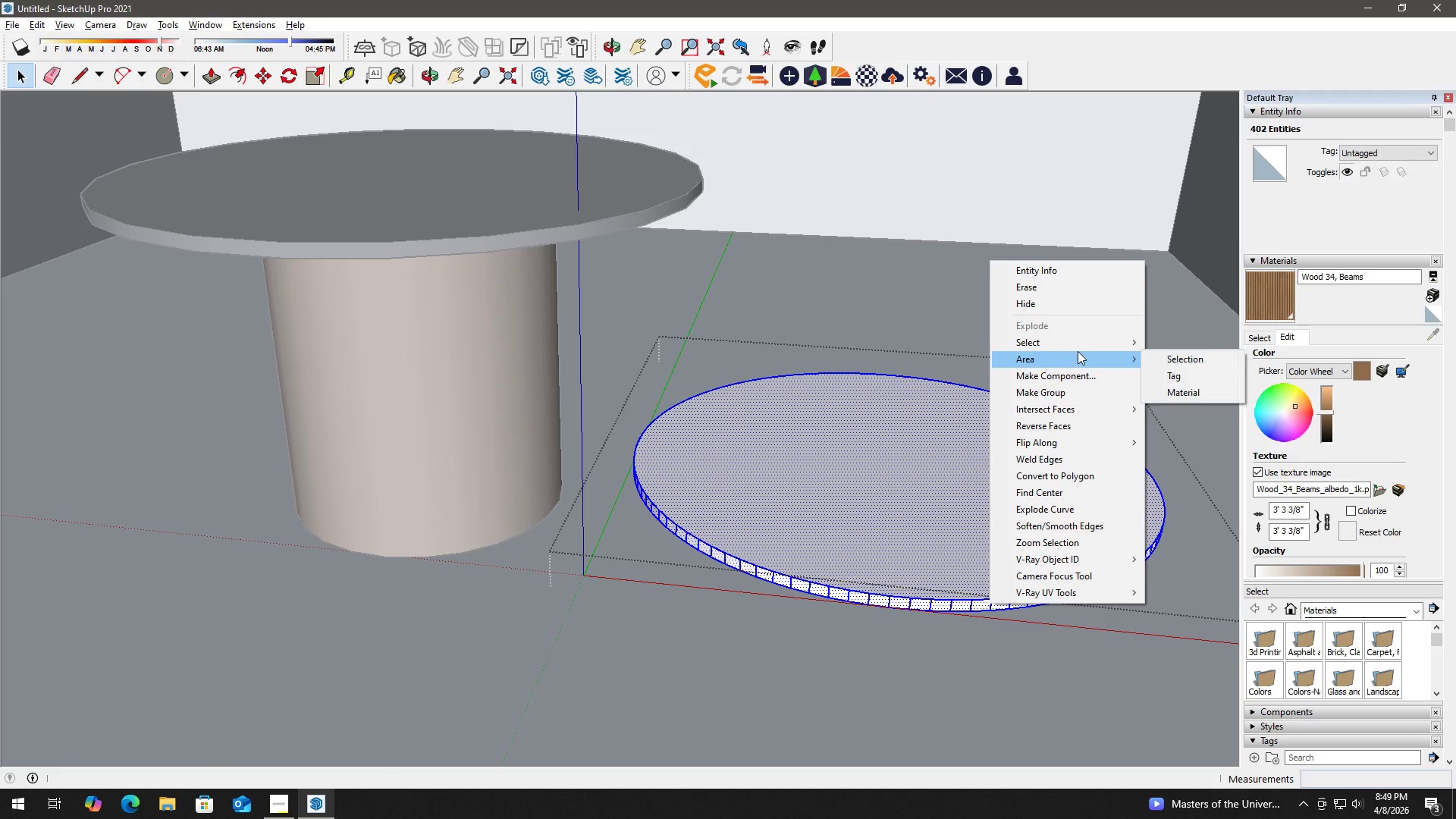 
mouse_move([1066, 364])
 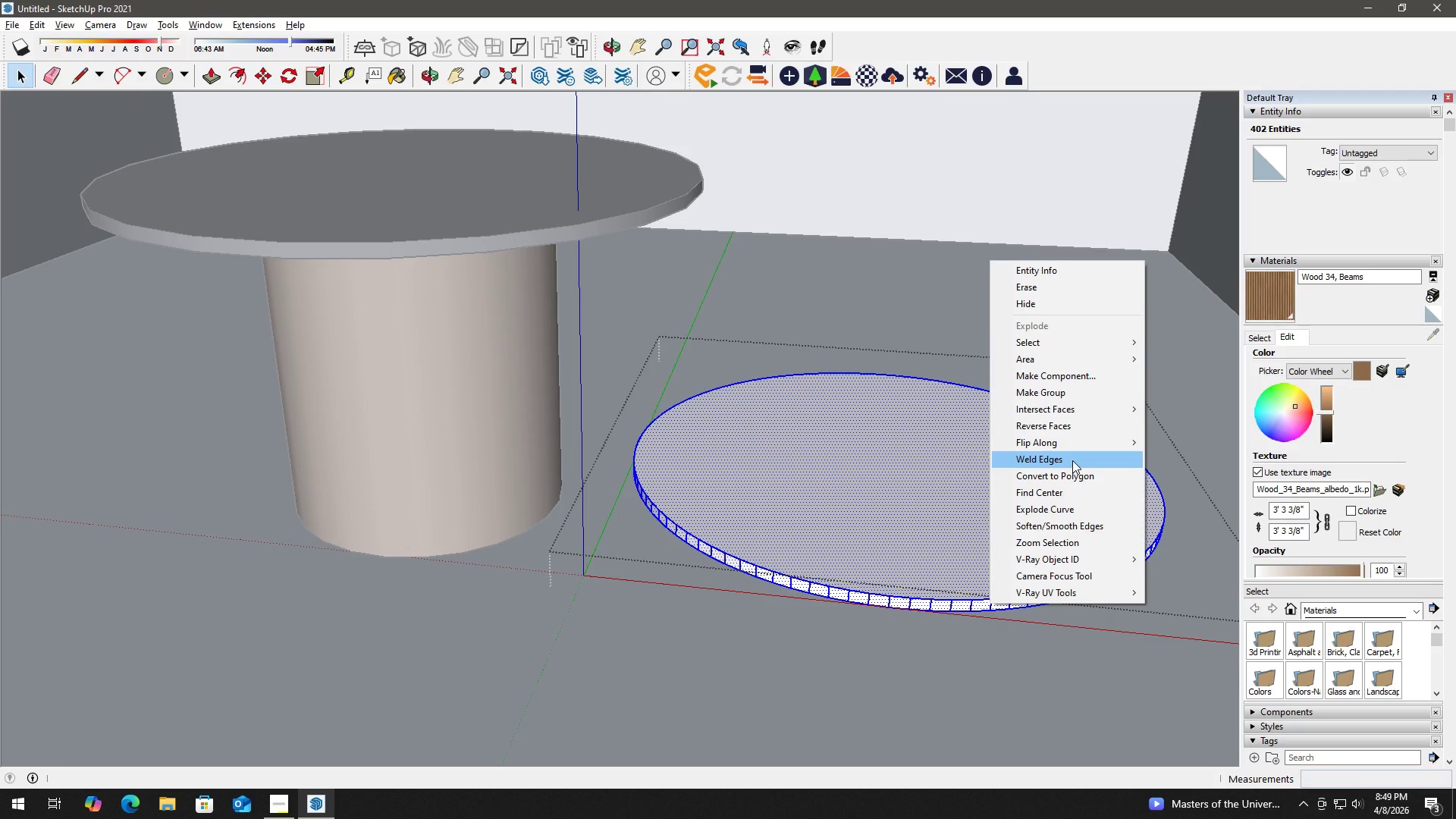 
left_click([1090, 524])
 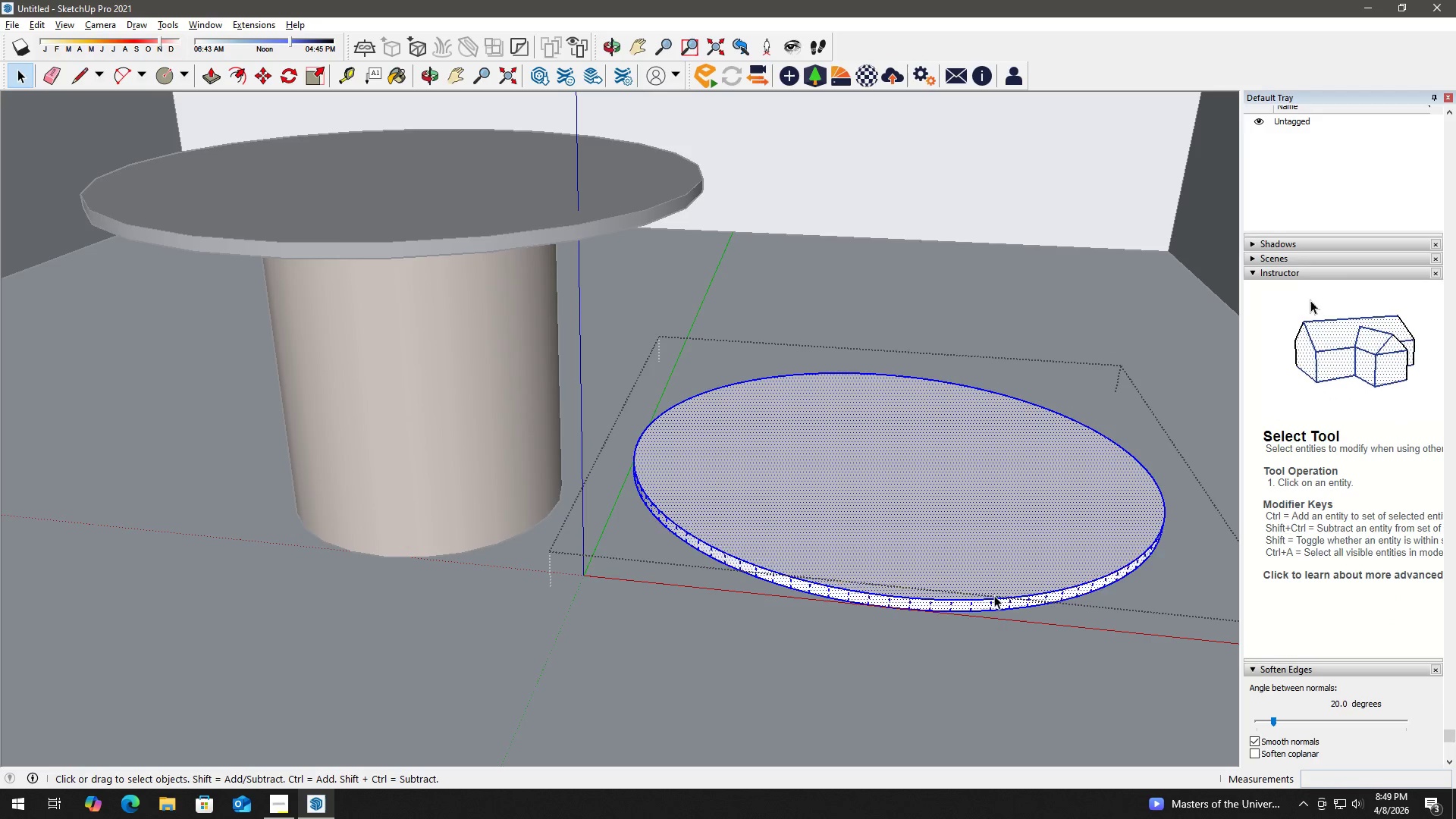 
left_click([1002, 599])
 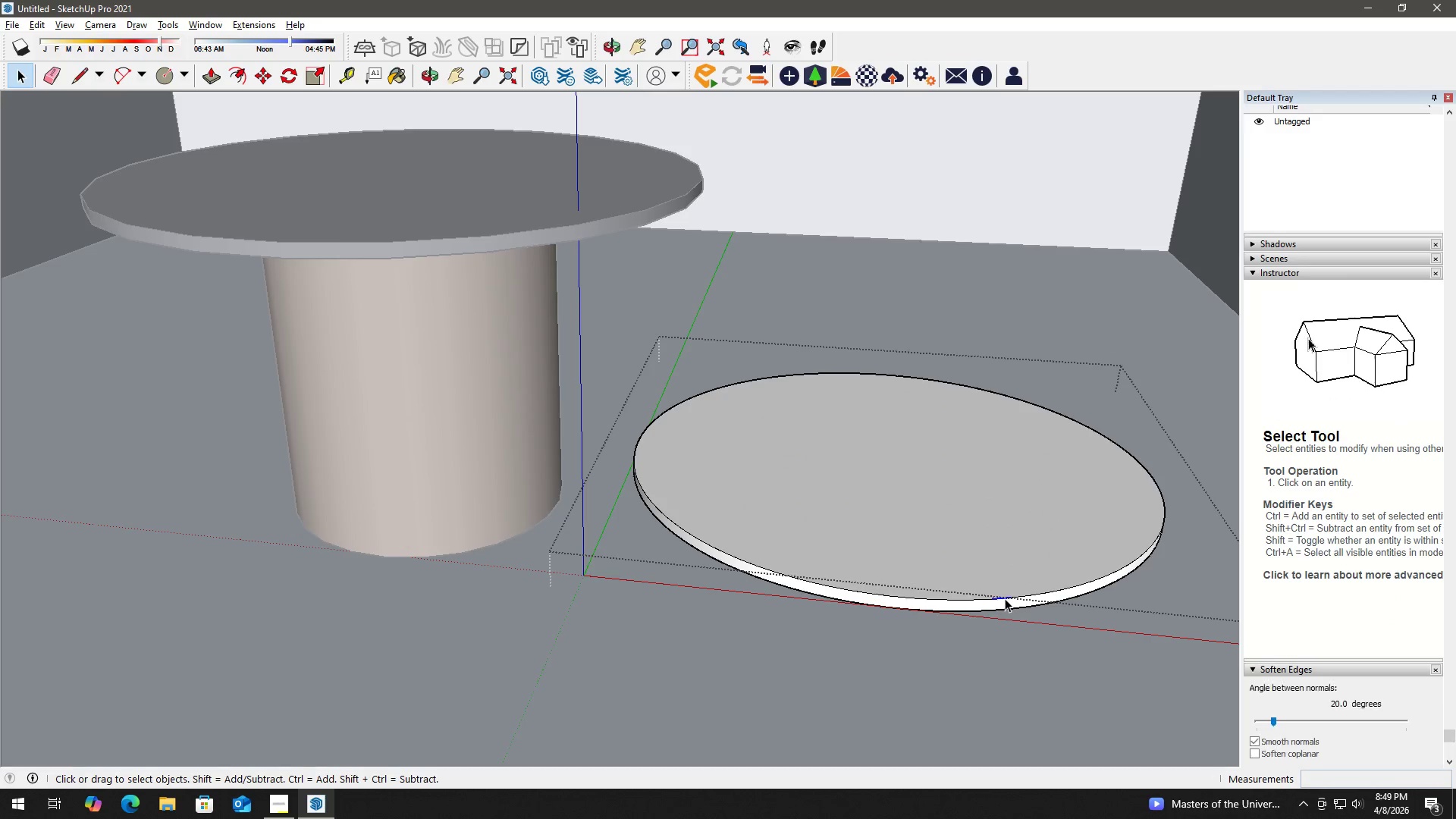 
triple_click([1011, 596])
 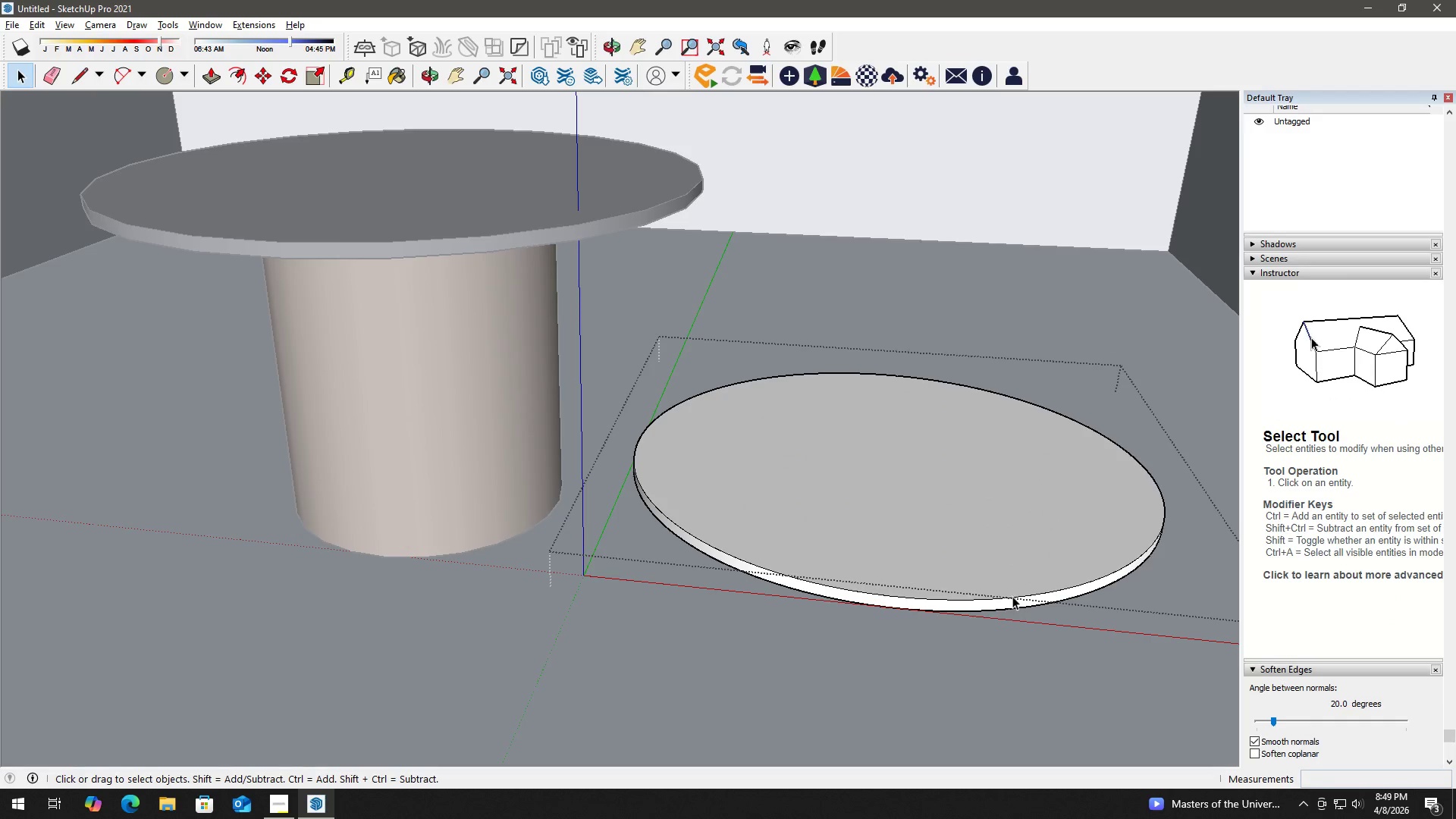 
triple_click([1012, 596])
 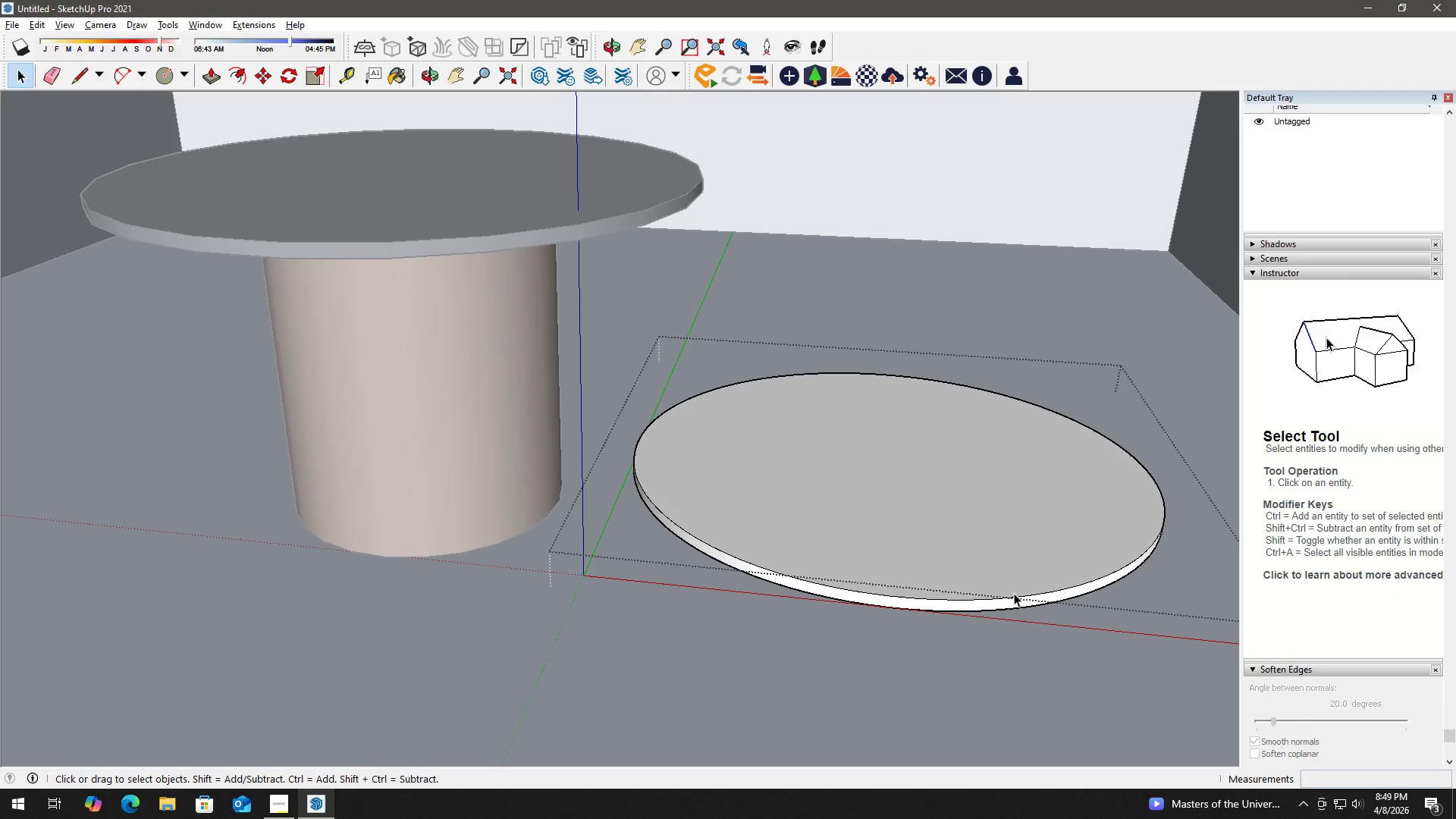 
triple_click([1027, 579])
 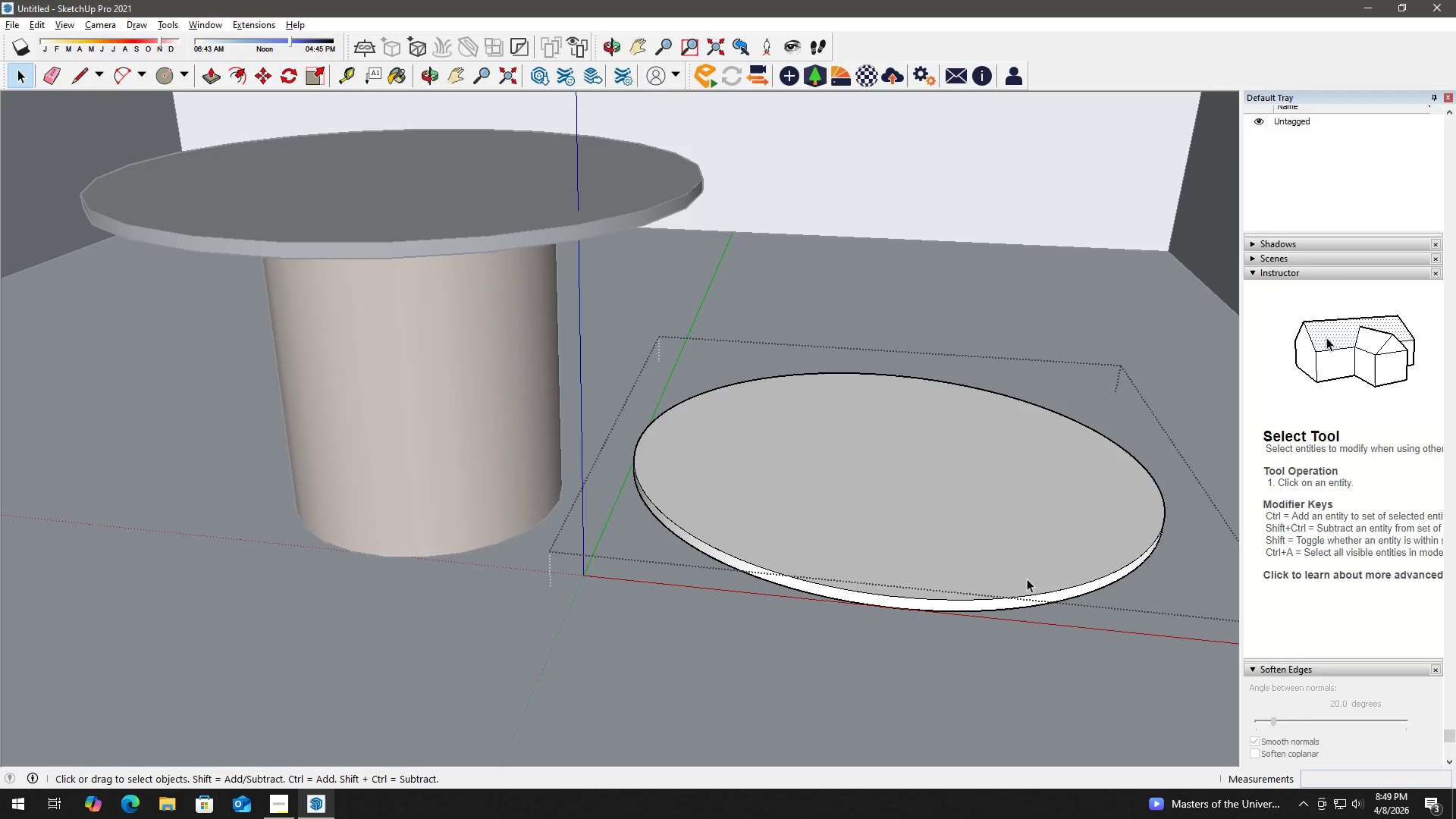 
triple_click([1027, 579])
 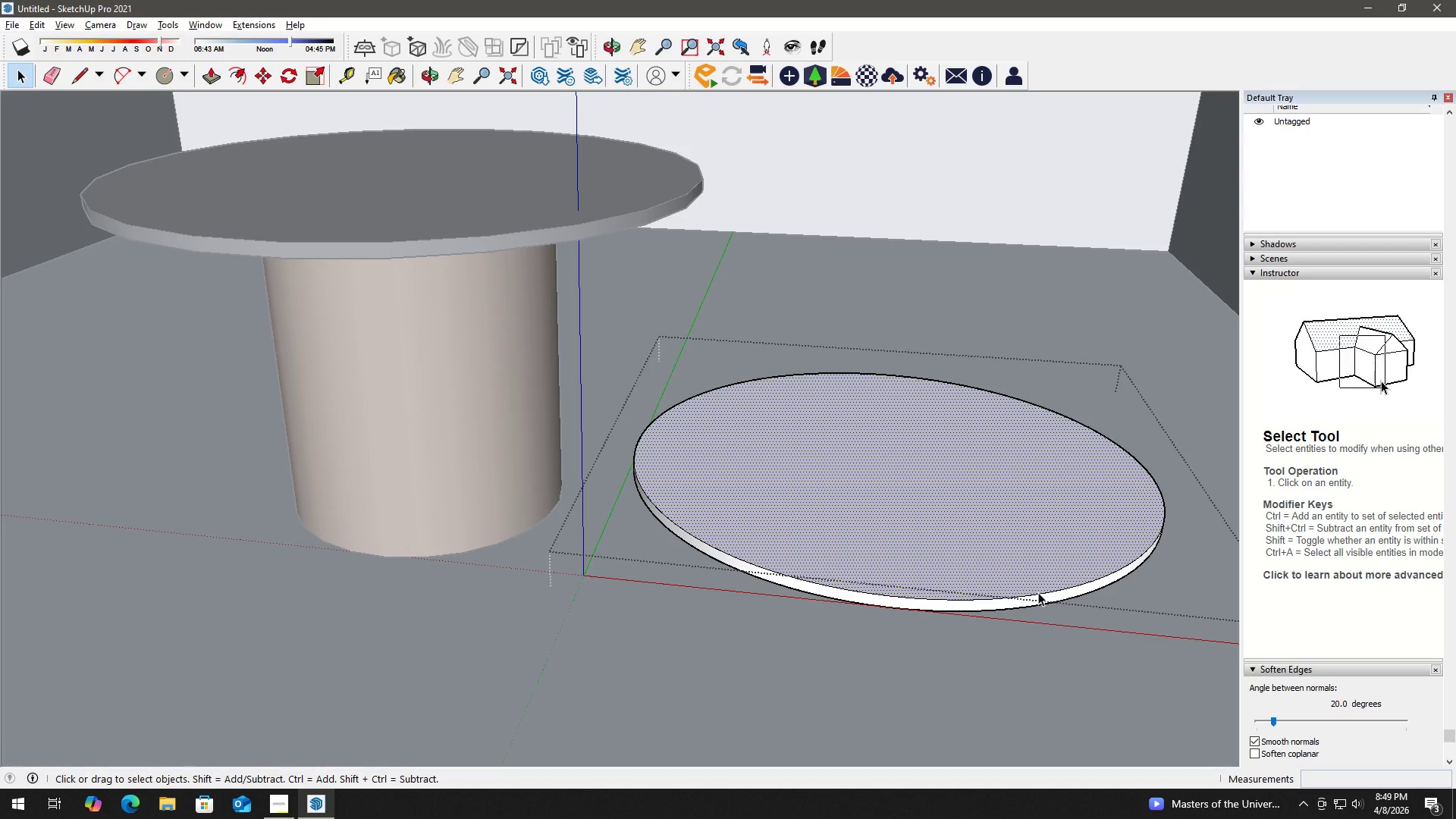 
left_click([1045, 573])
 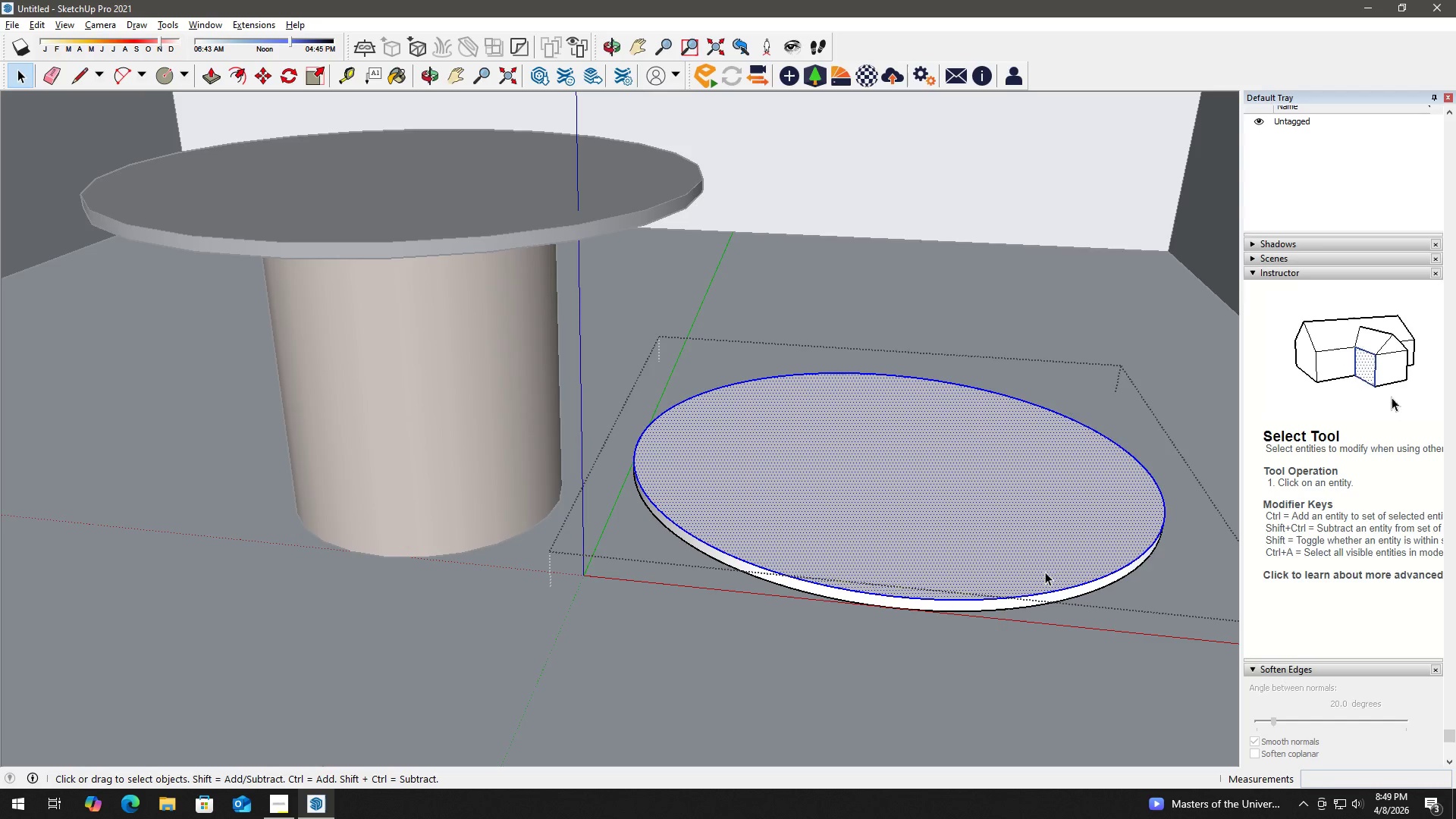 
right_click([1045, 572])
 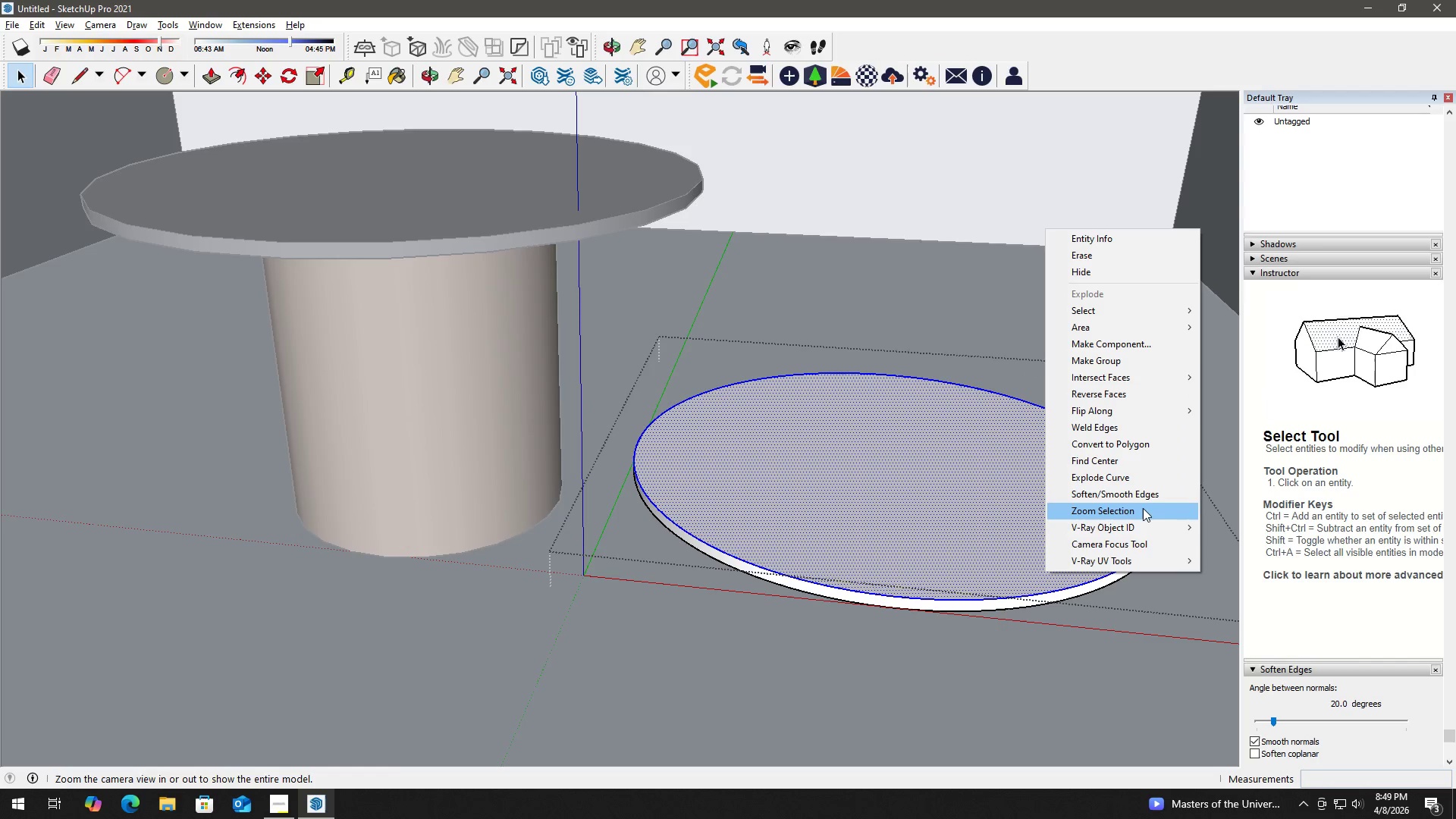 
wait(5.23)
 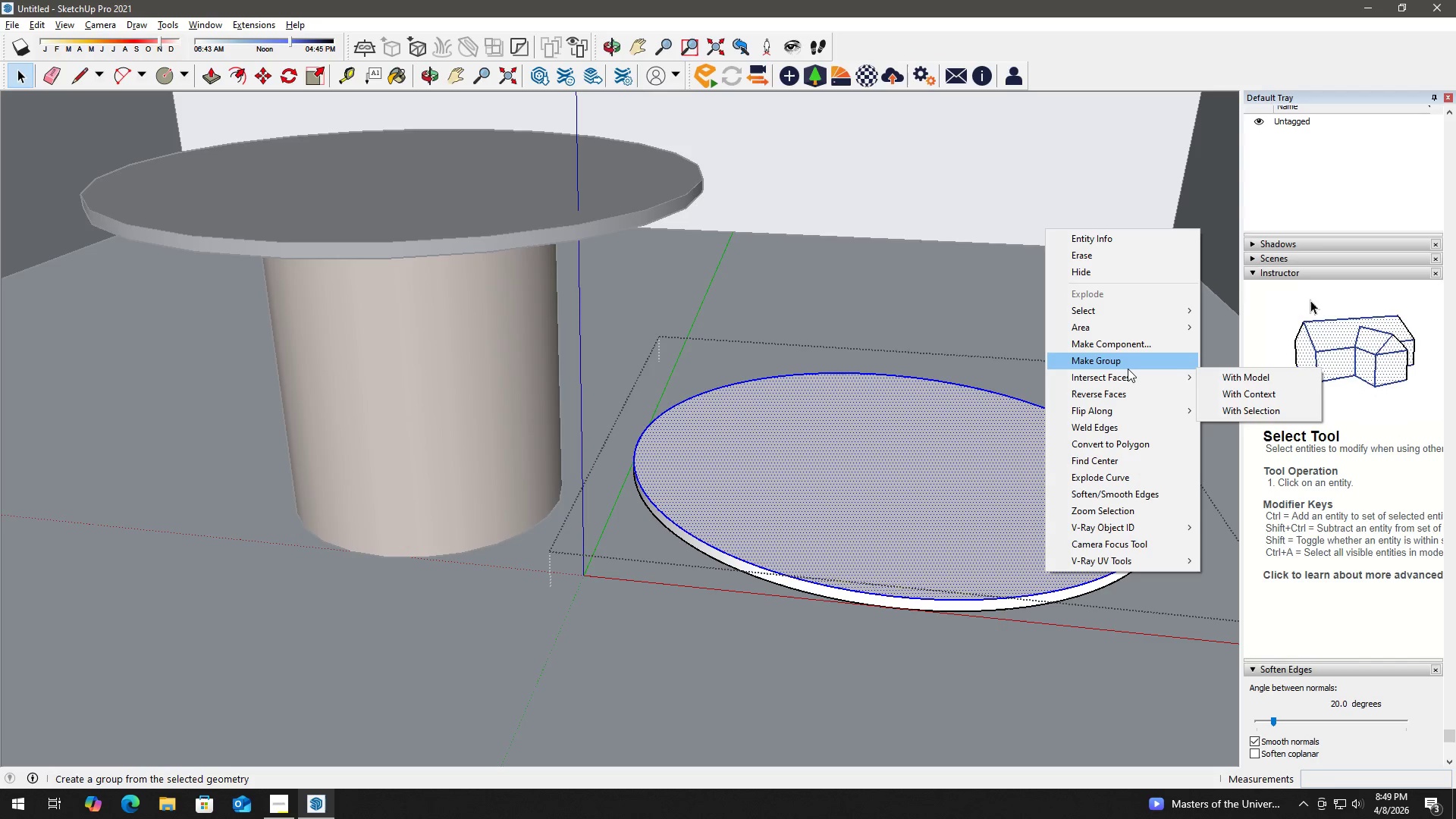 
double_click([993, 344])
 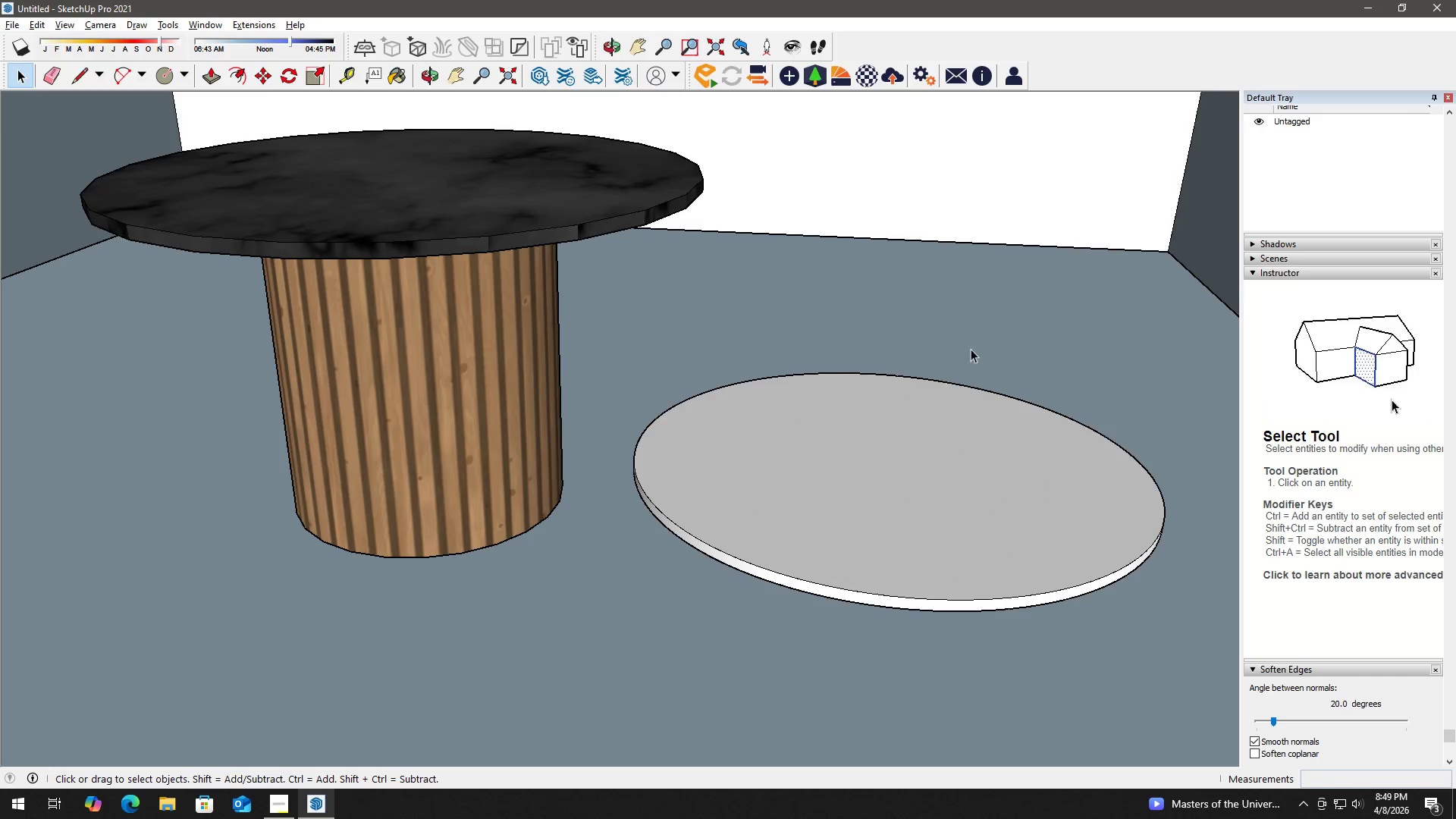 
scroll: coordinate [942, 359], scroll_direction: down, amount: 2.0
 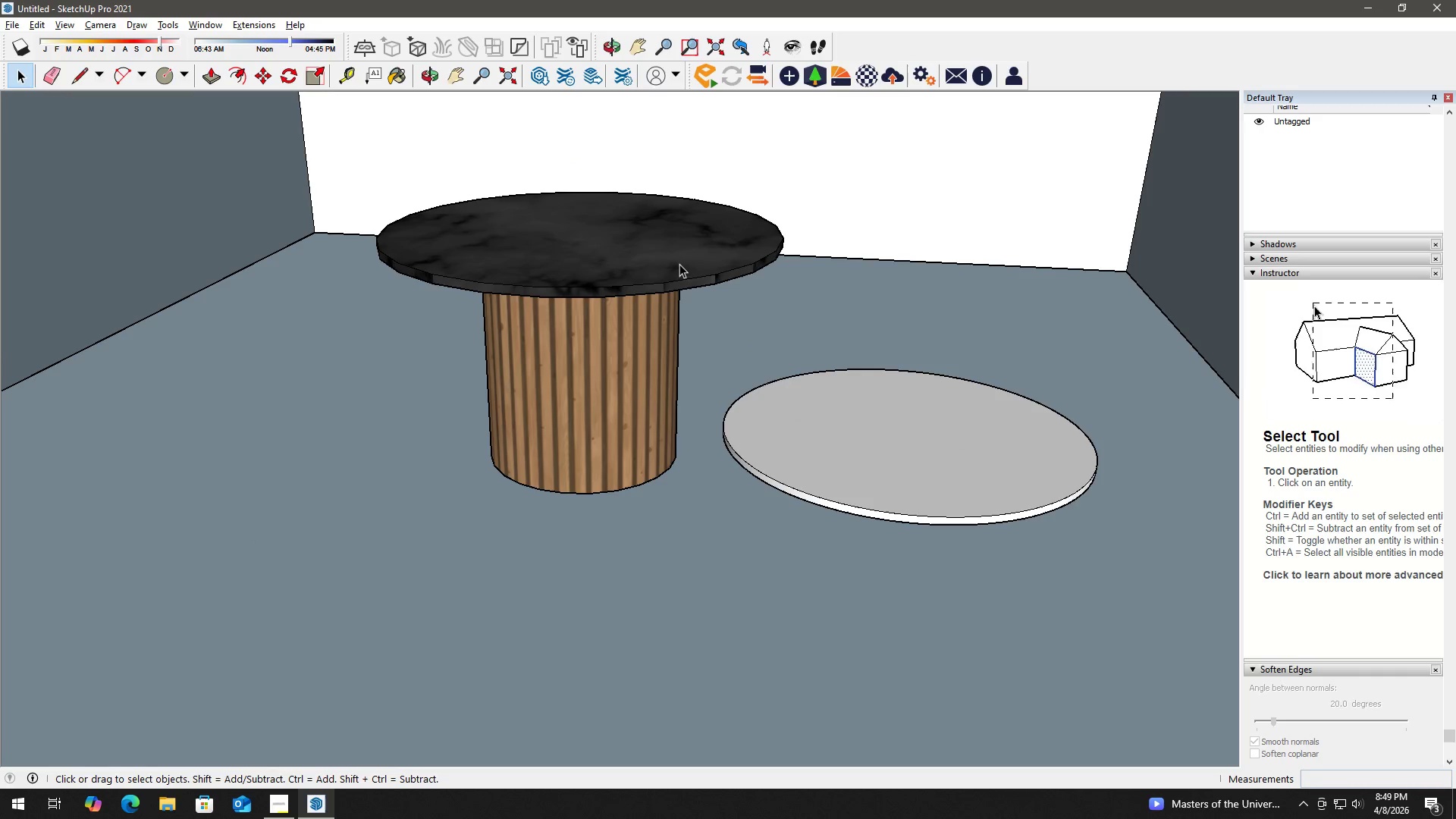 
left_click([647, 253])
 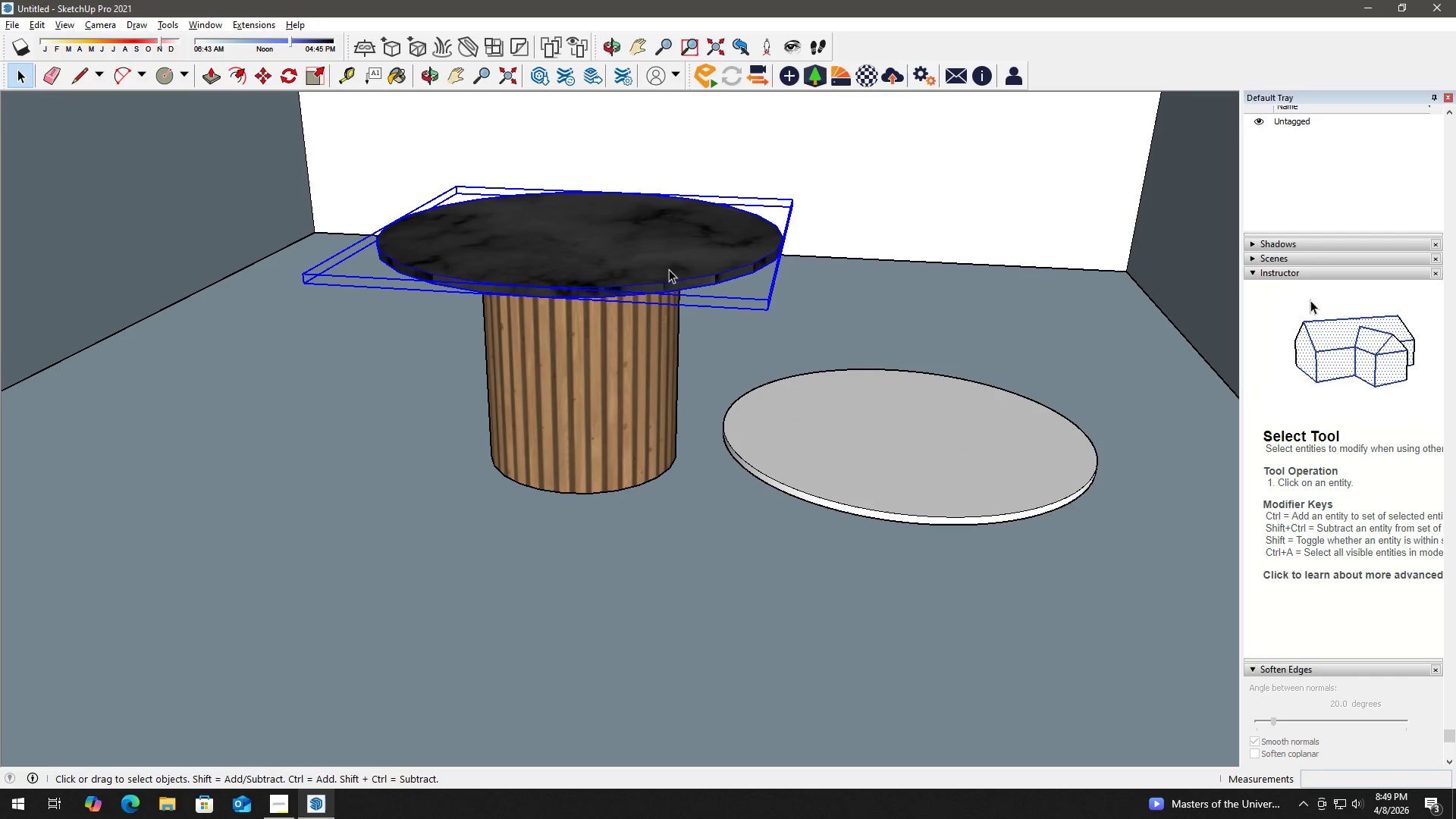 
key(B)
 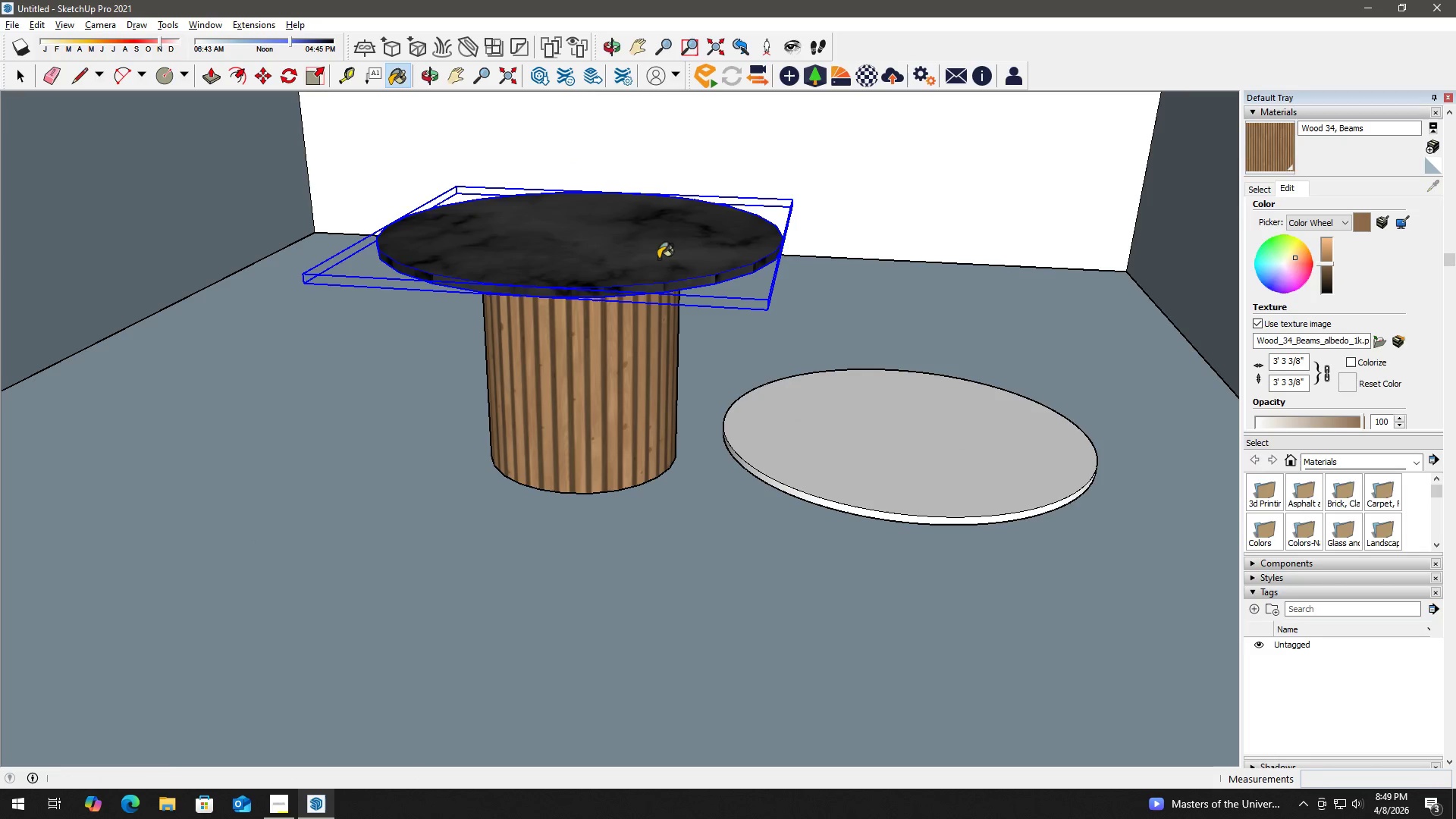 
key(Alt+AltLeft)
 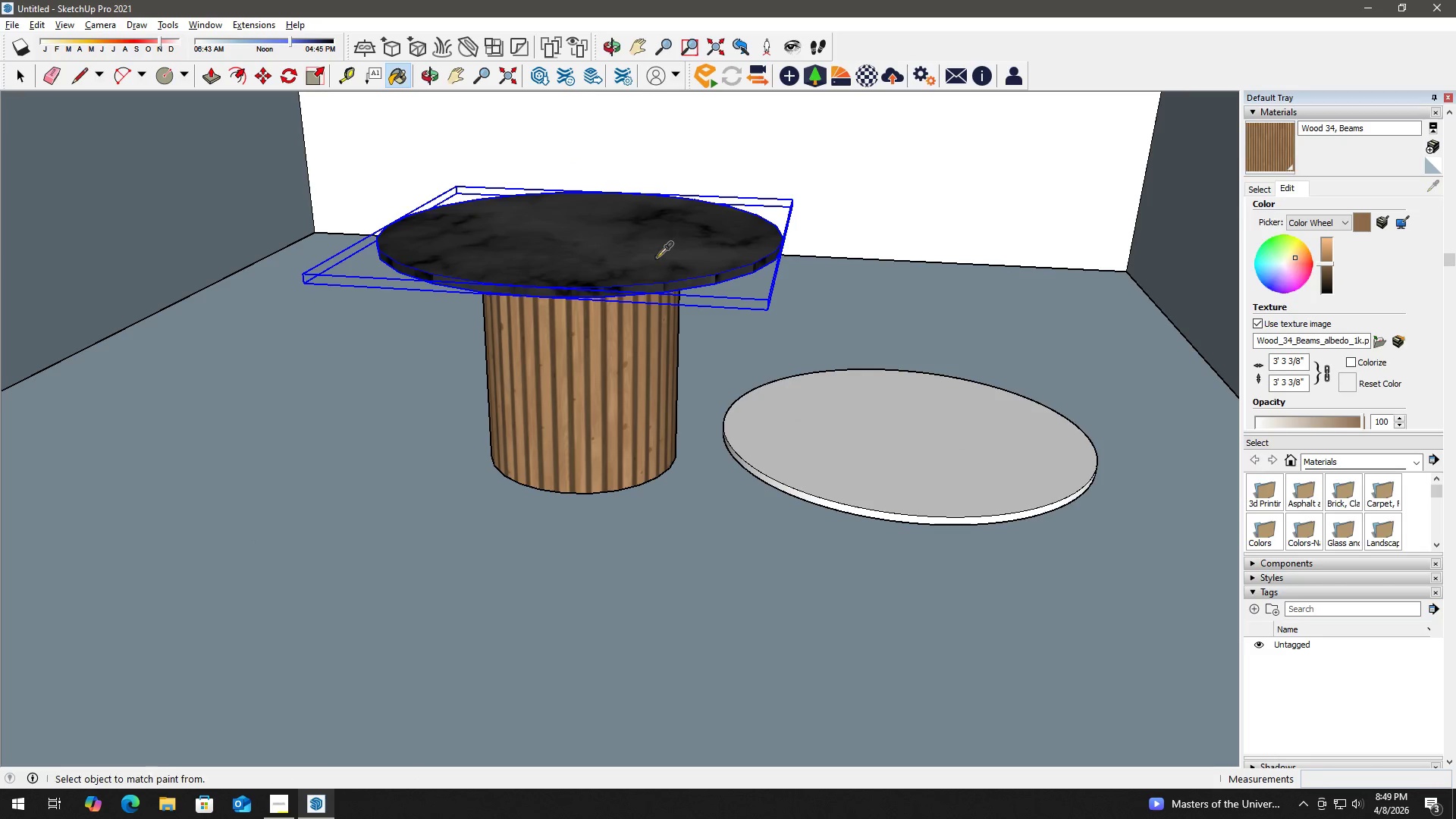 
left_click([657, 257])
 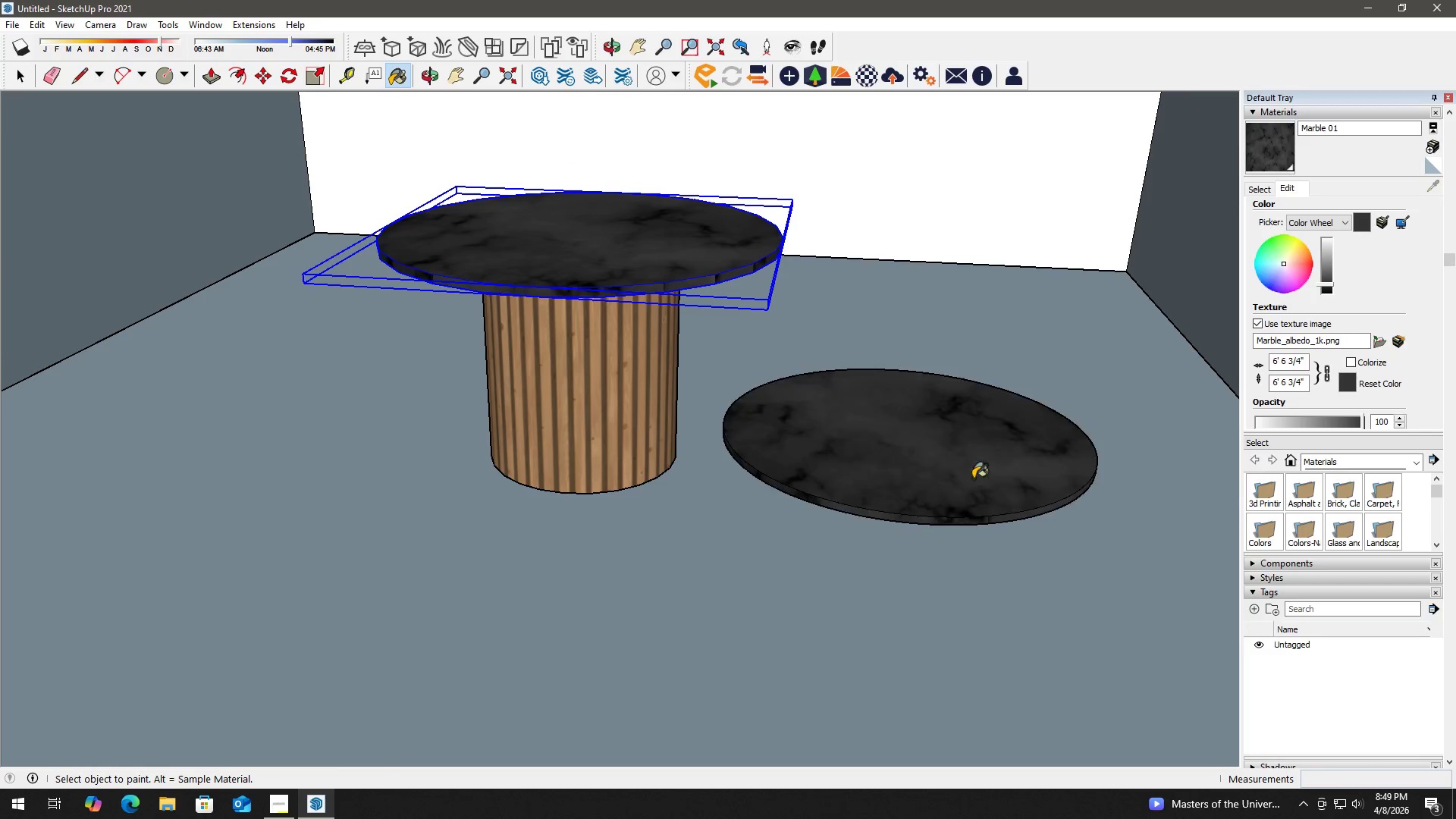 
key(Space)
 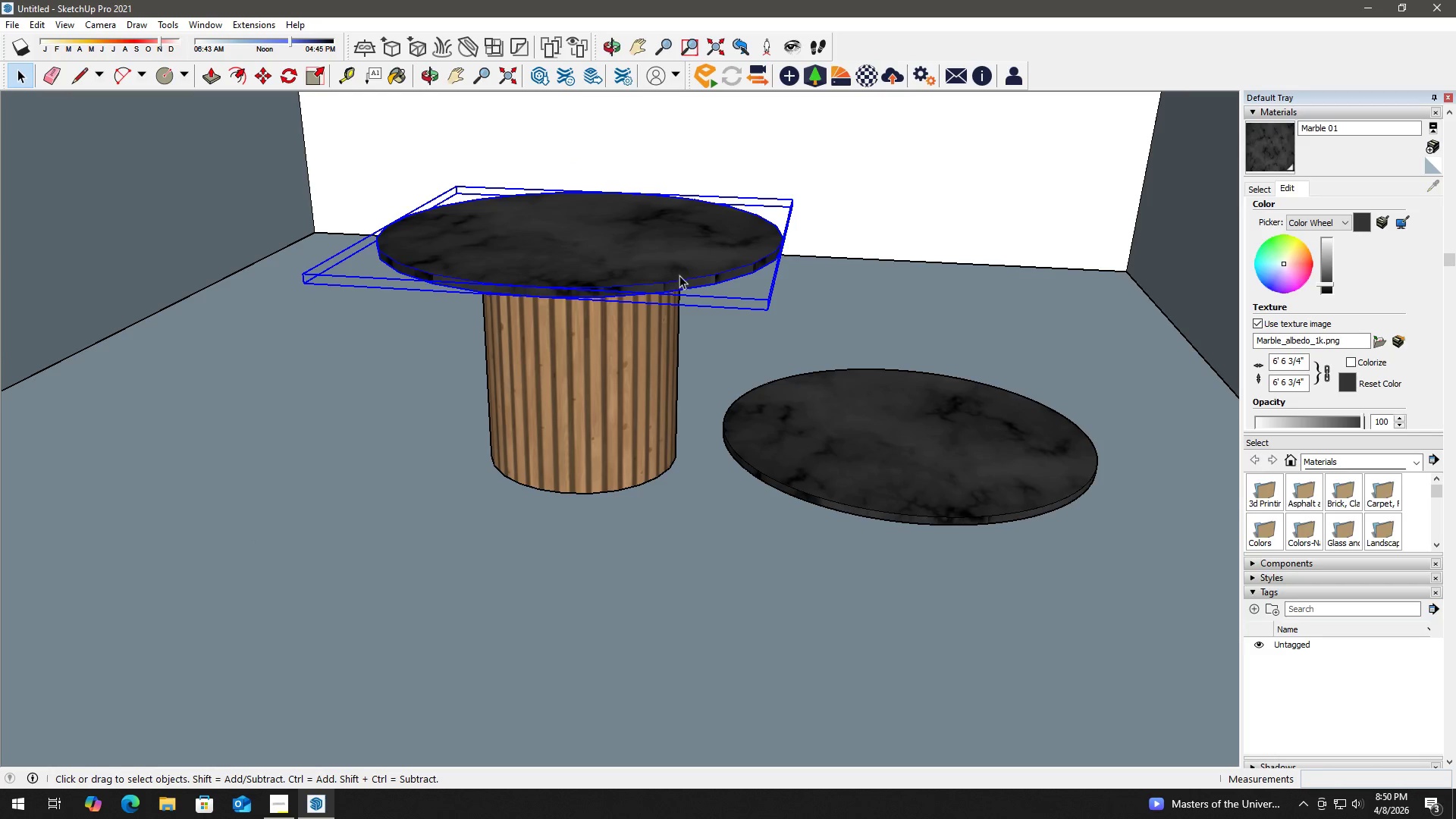 
key(Delete)
 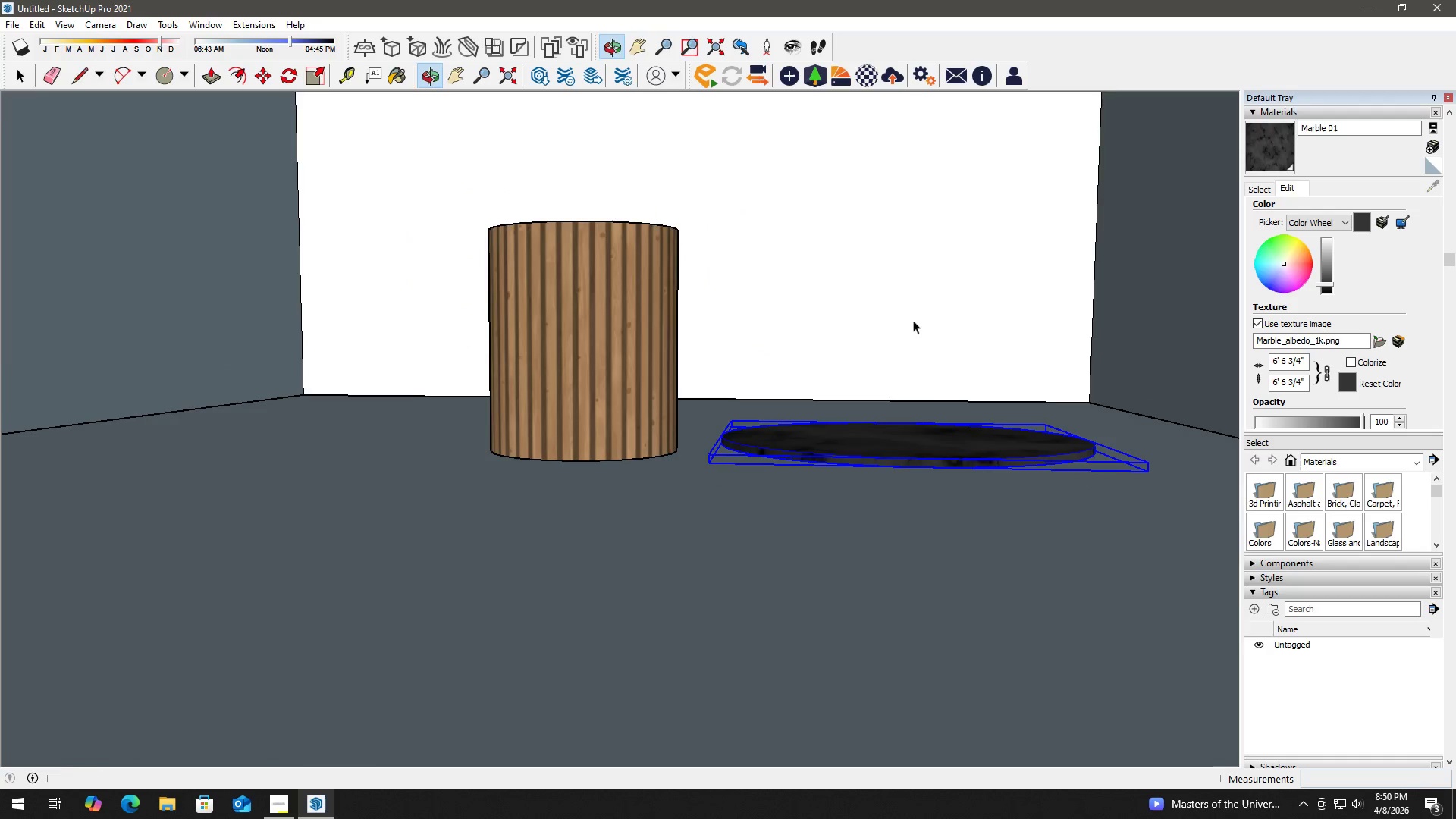 
scroll: coordinate [859, 444], scroll_direction: up, amount: 3.0
 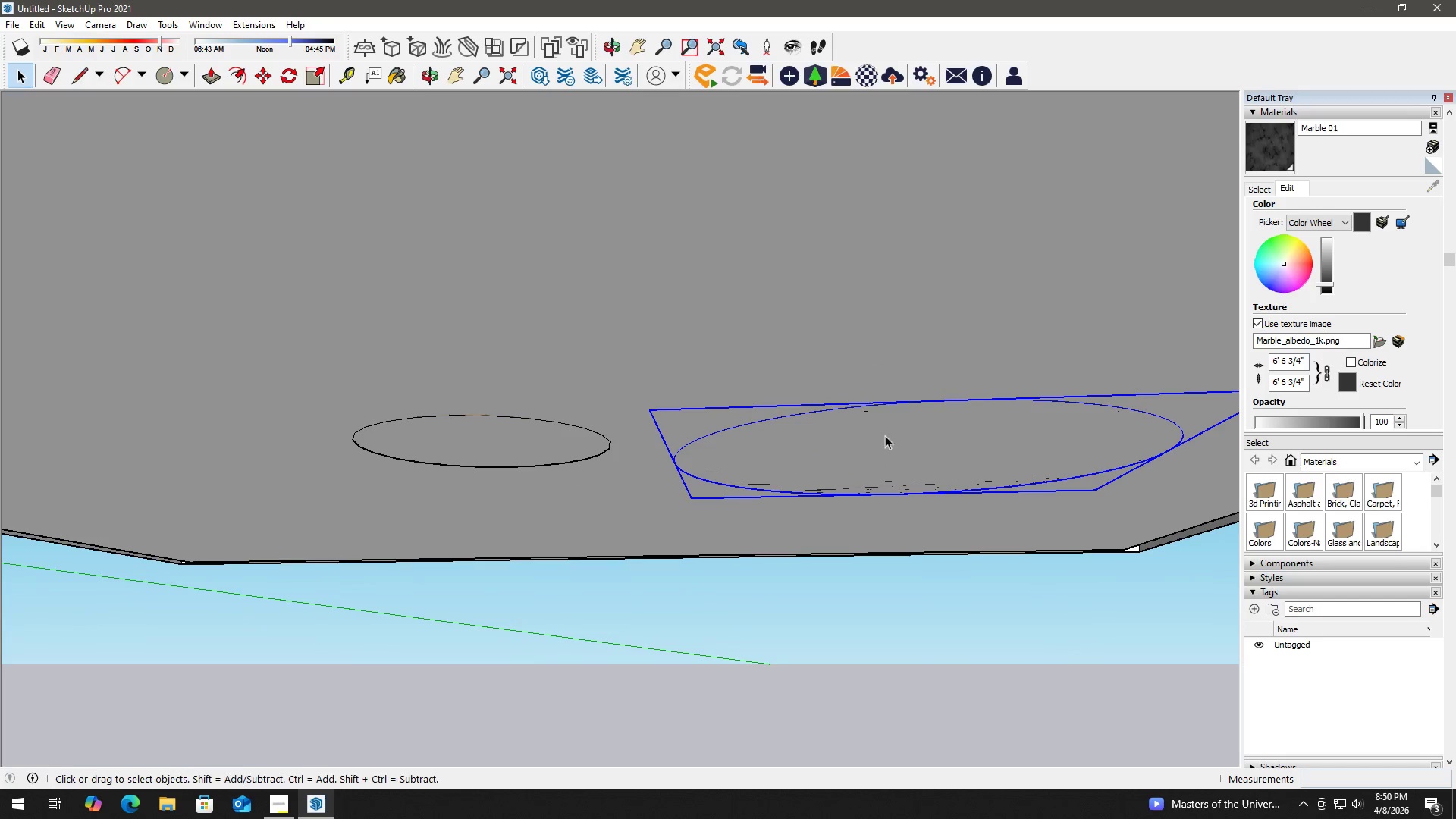 
key(M)
 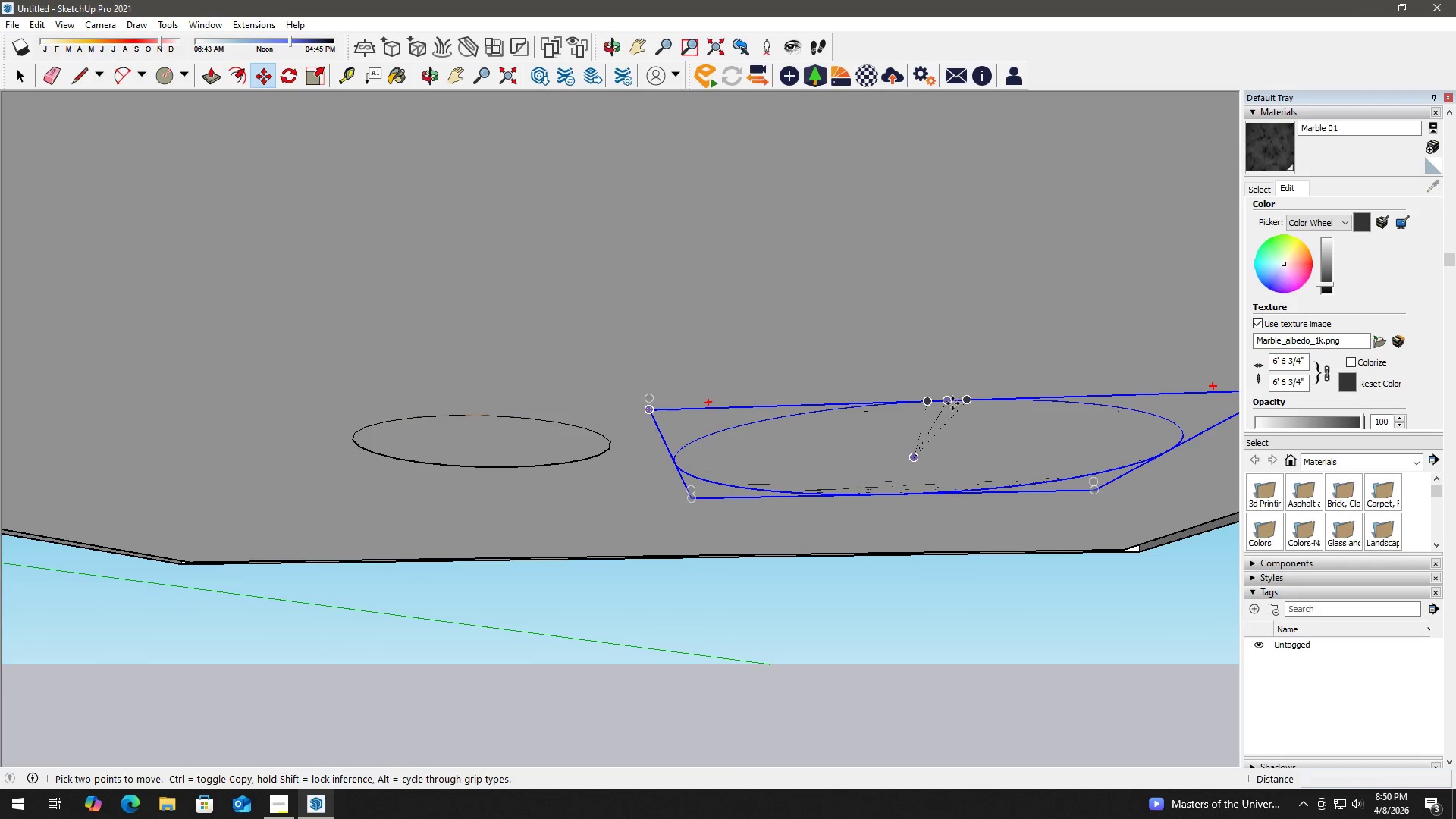 
left_click([915, 454])
 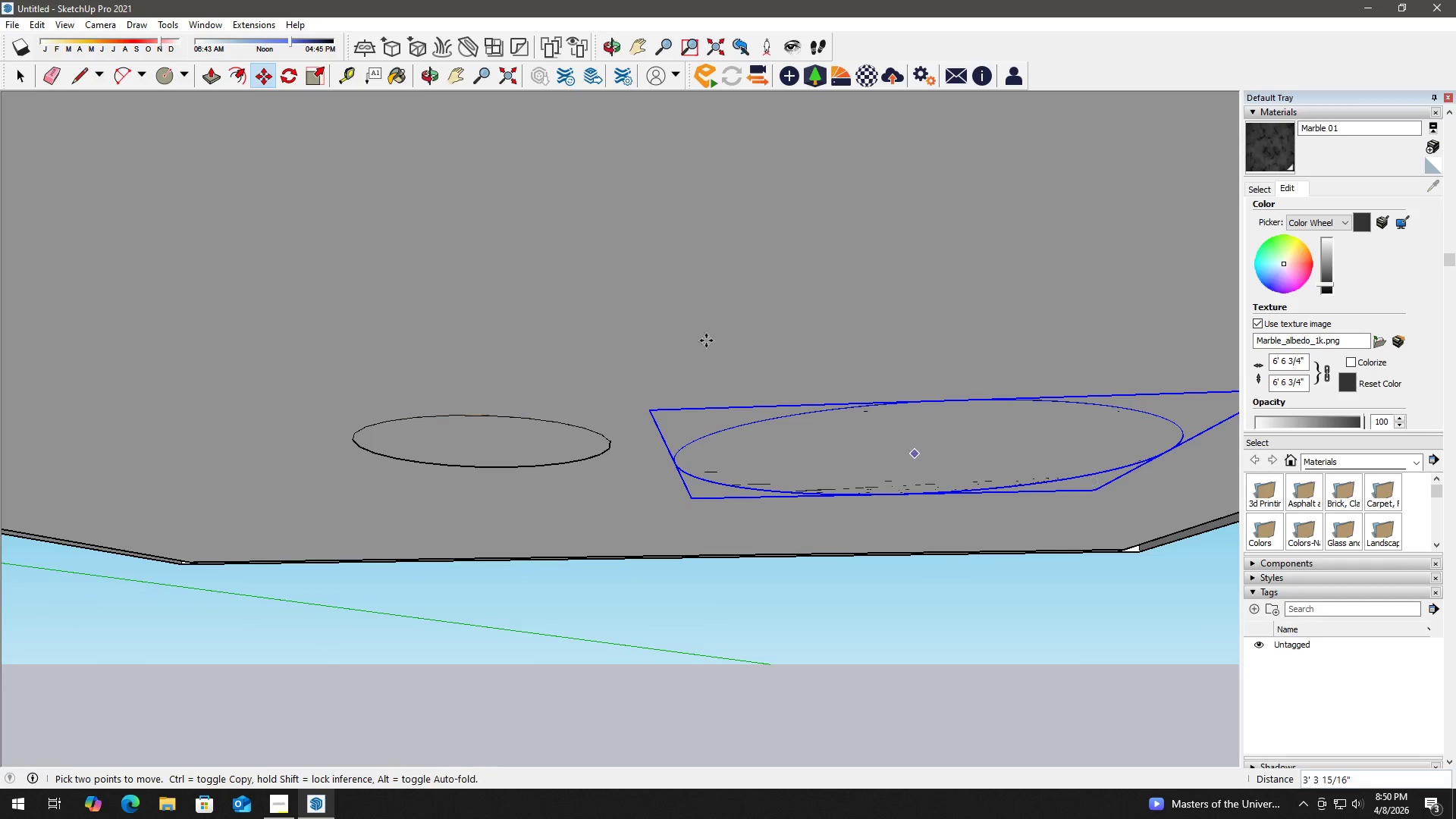 
scroll: coordinate [636, 320], scroll_direction: down, amount: 3.0
 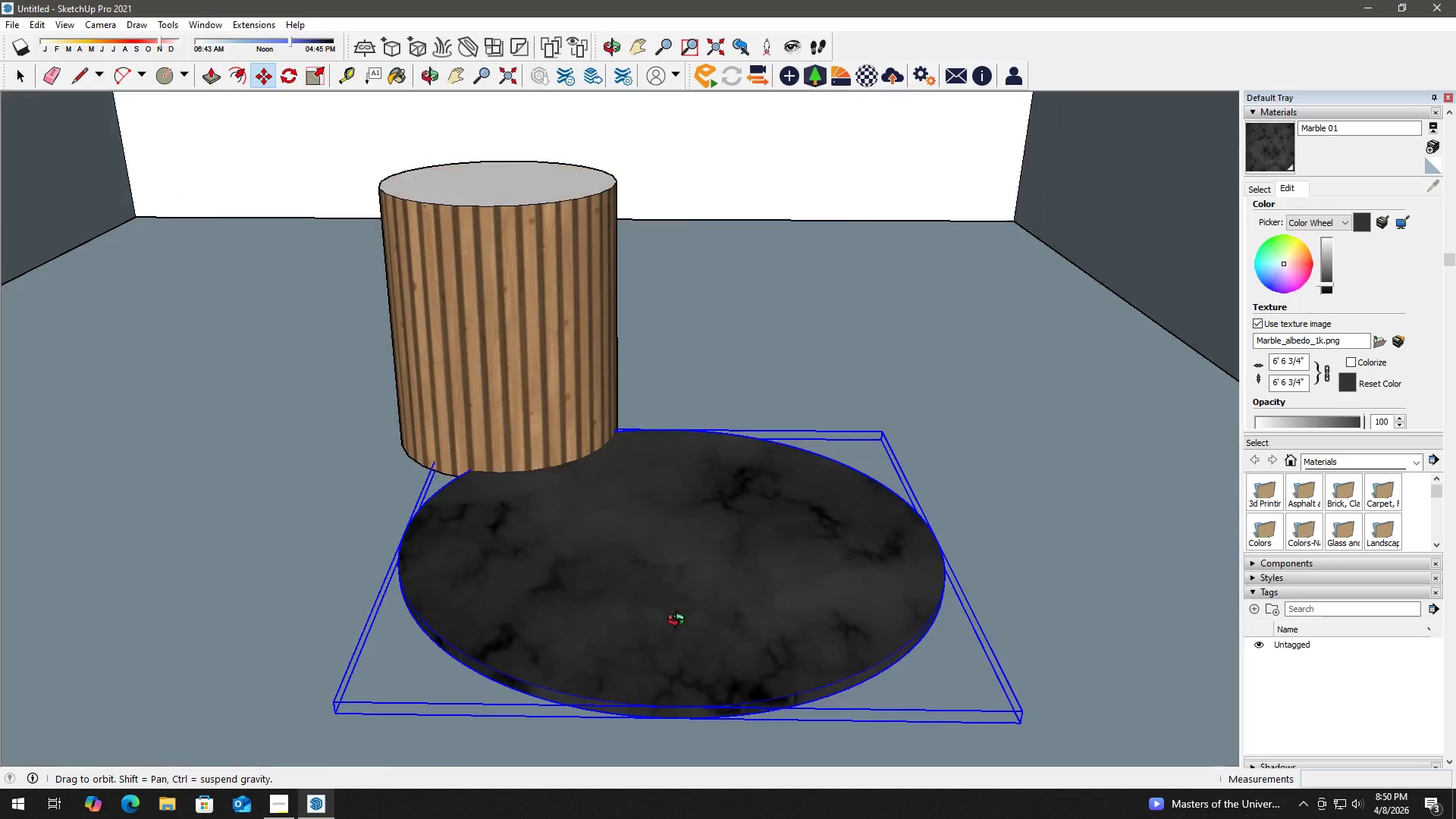 
key(Shift+ShiftLeft)
 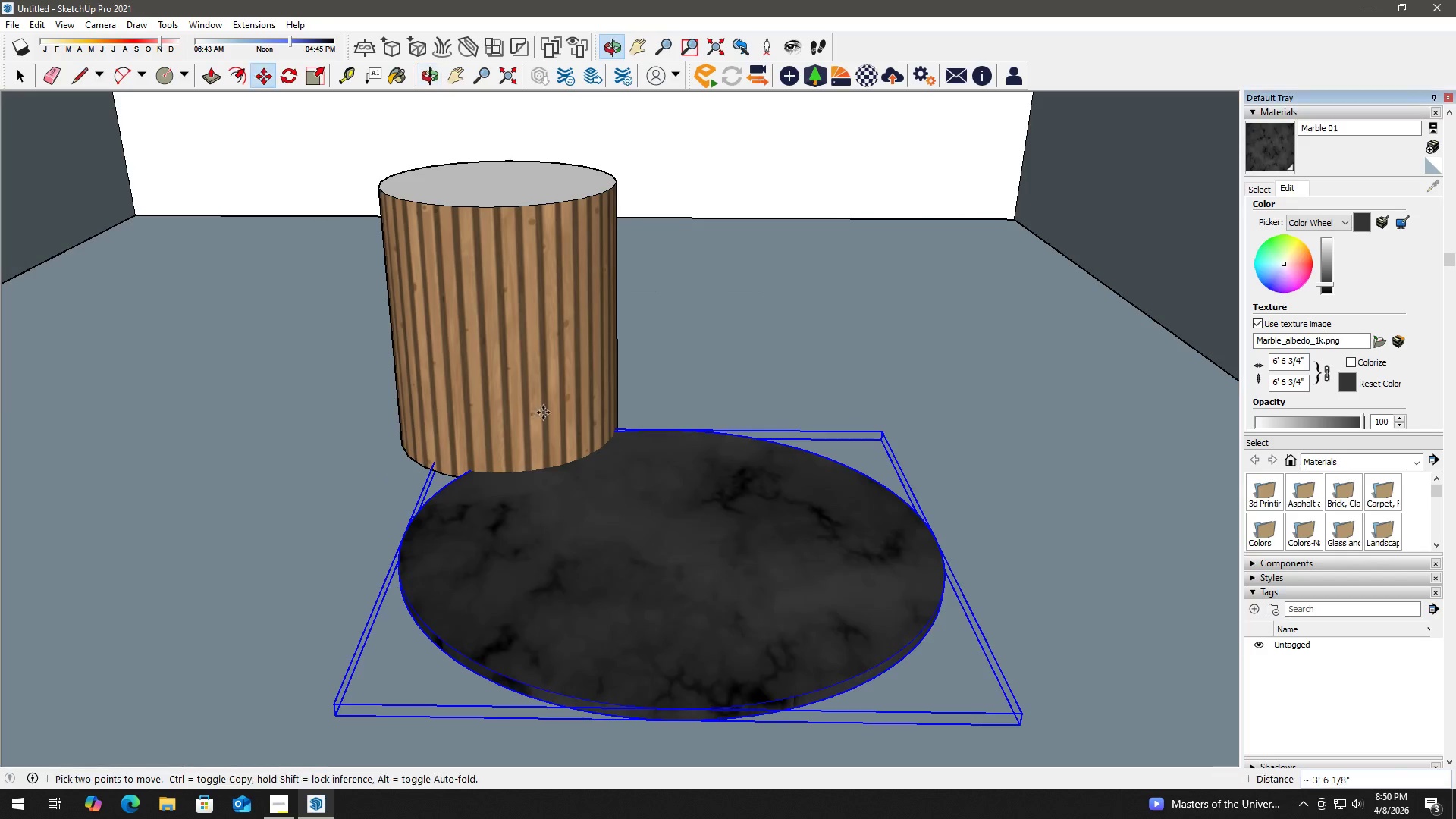 
key(Shift+ShiftLeft)
 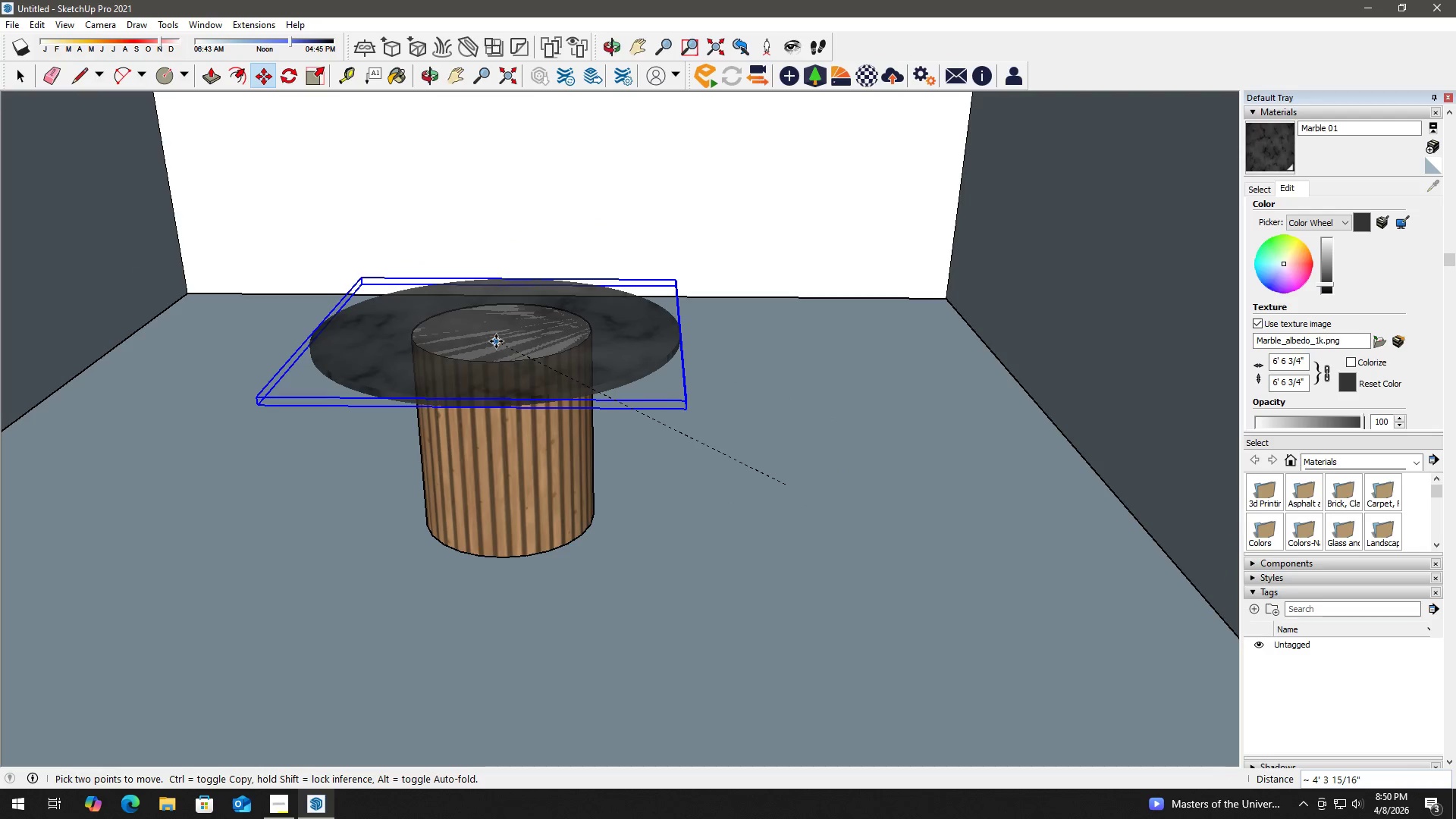 
scroll: coordinate [538, 404], scroll_direction: down, amount: 3.0
 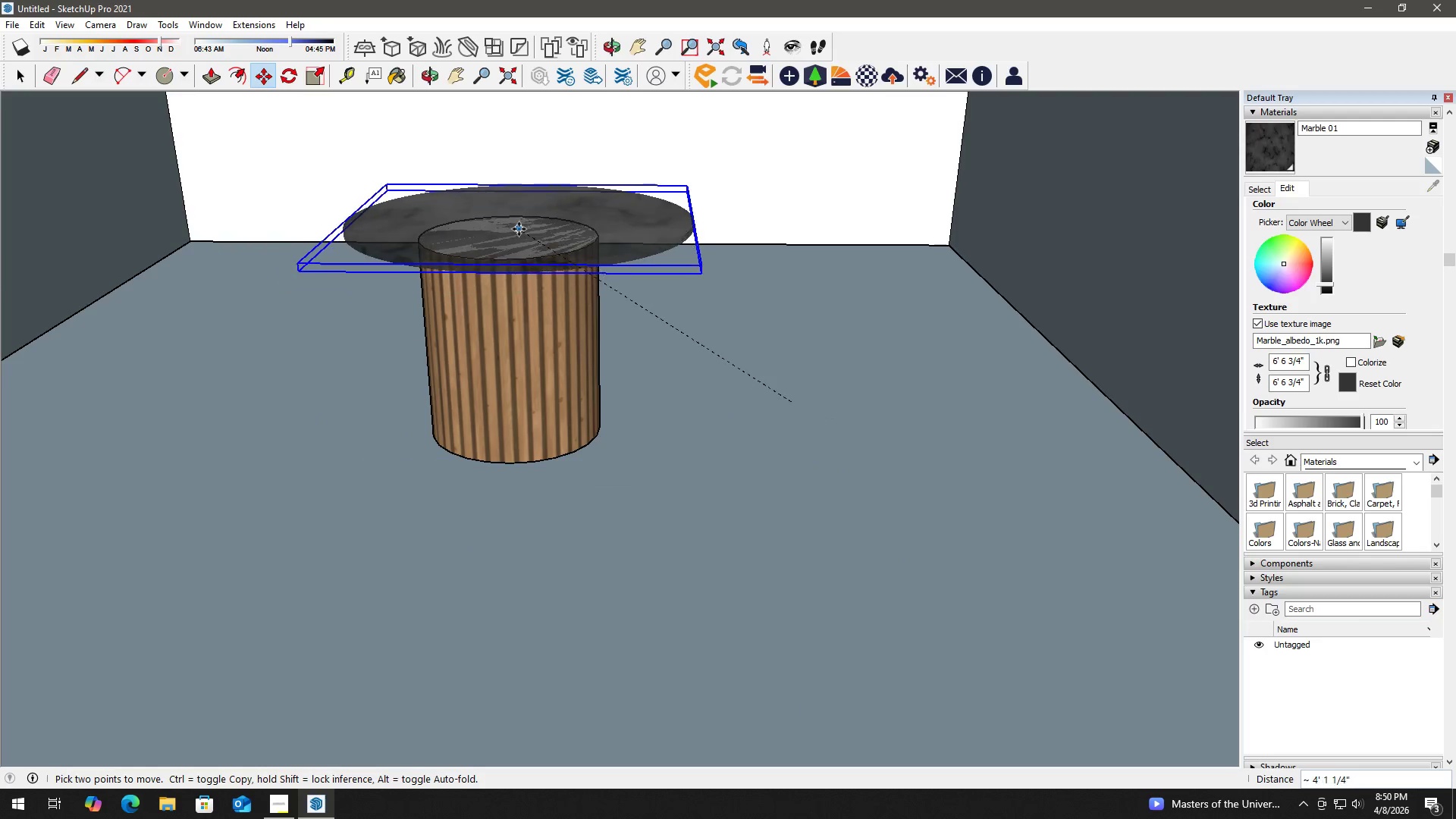 
left_click([501, 339])
 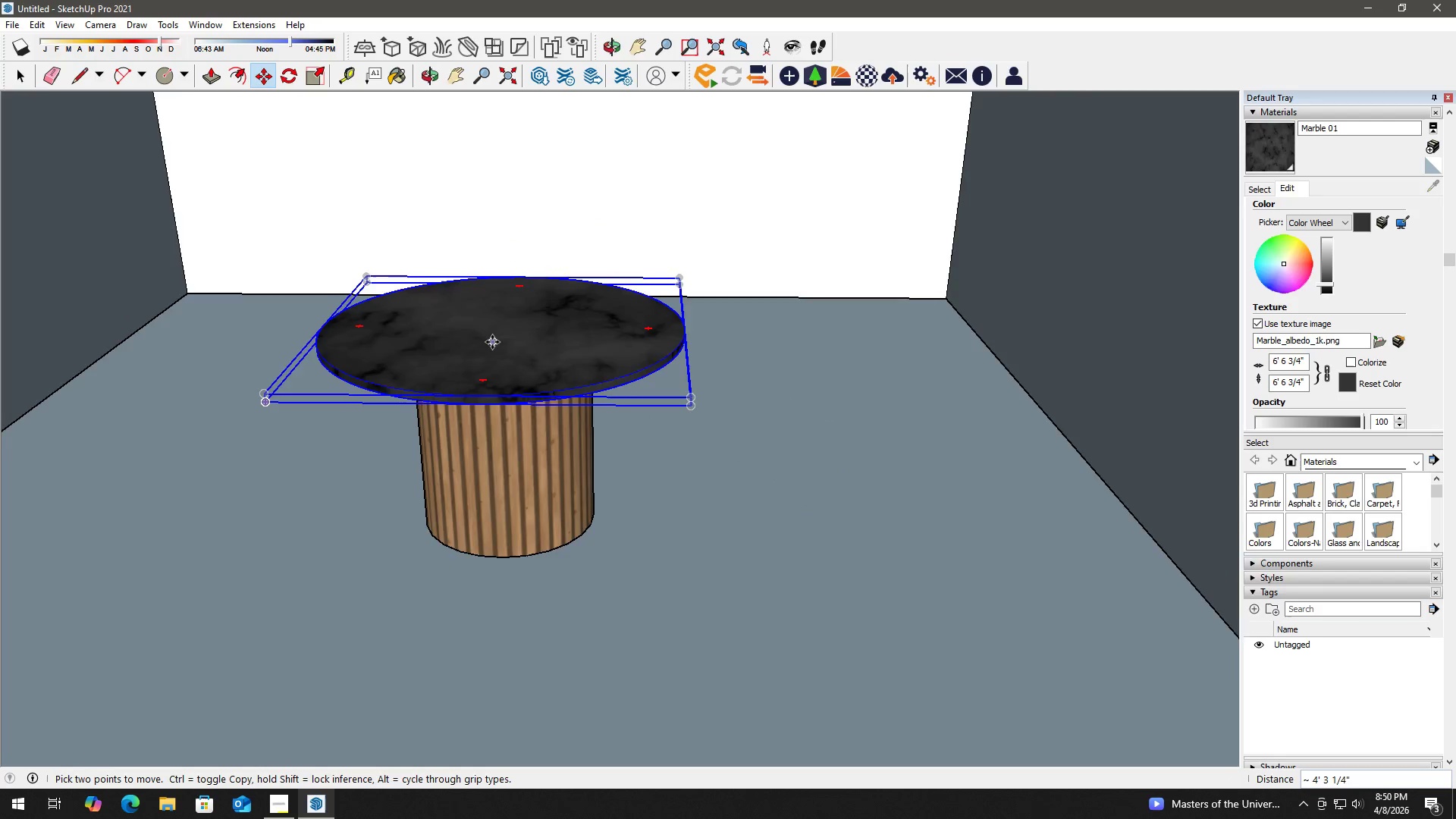 
scroll: coordinate [516, 347], scroll_direction: up, amount: 5.0
 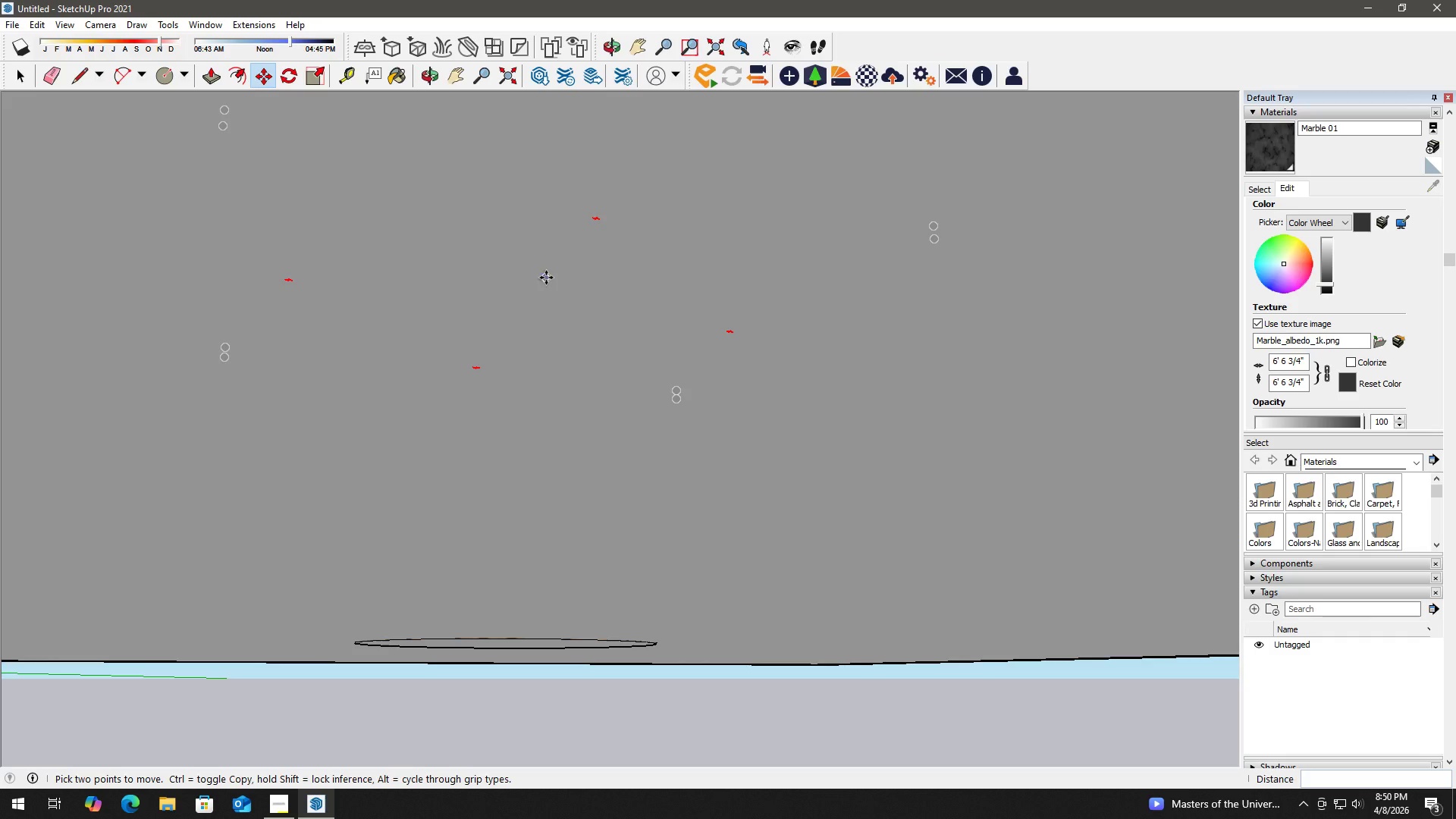 
hold_key(key=ShiftLeft, duration=1.51)
 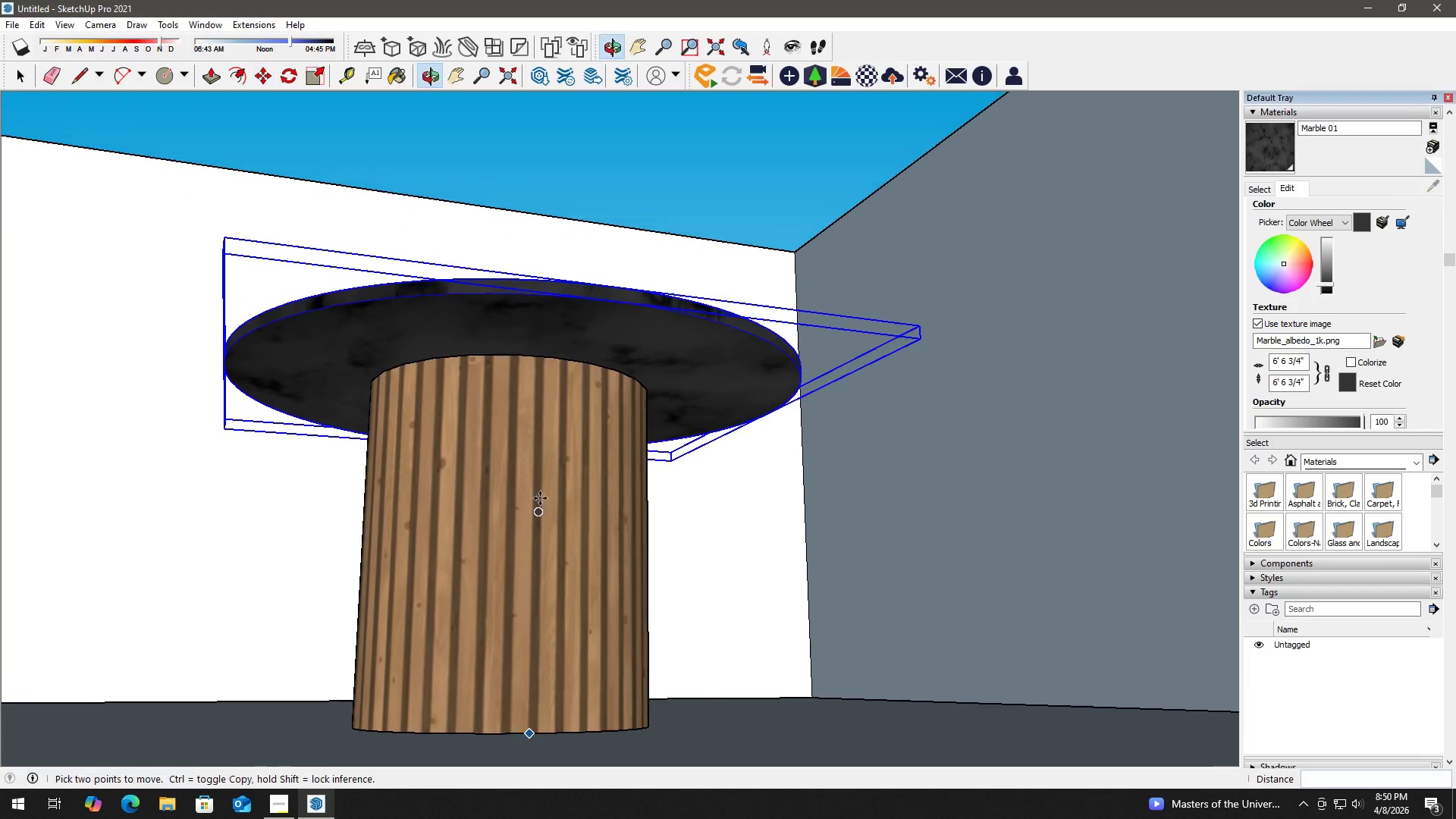 
scroll: coordinate [545, 278], scroll_direction: down, amount: 2.0
 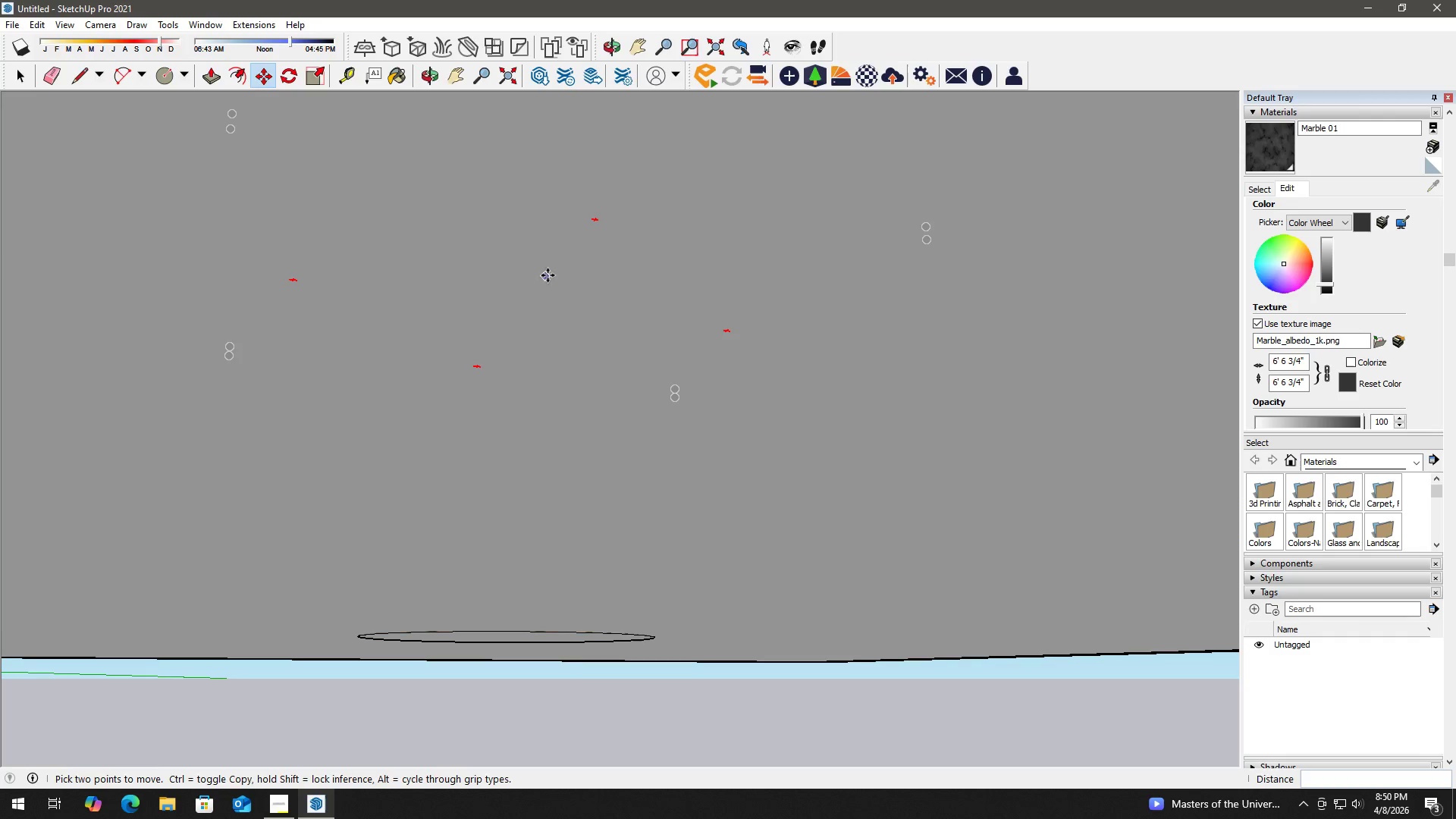 
key(Shift+ShiftLeft)
 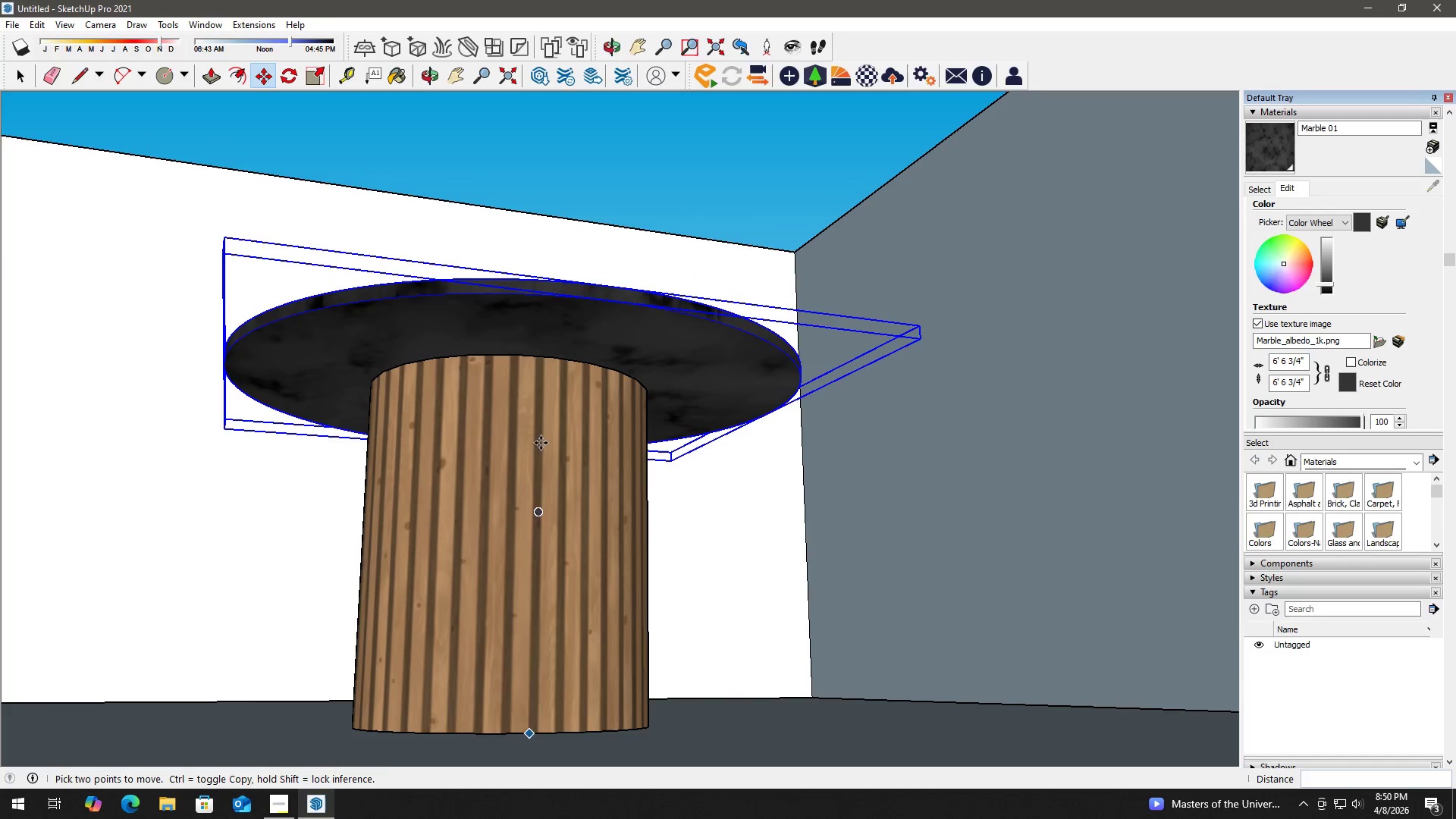 
key(Shift+ShiftLeft)
 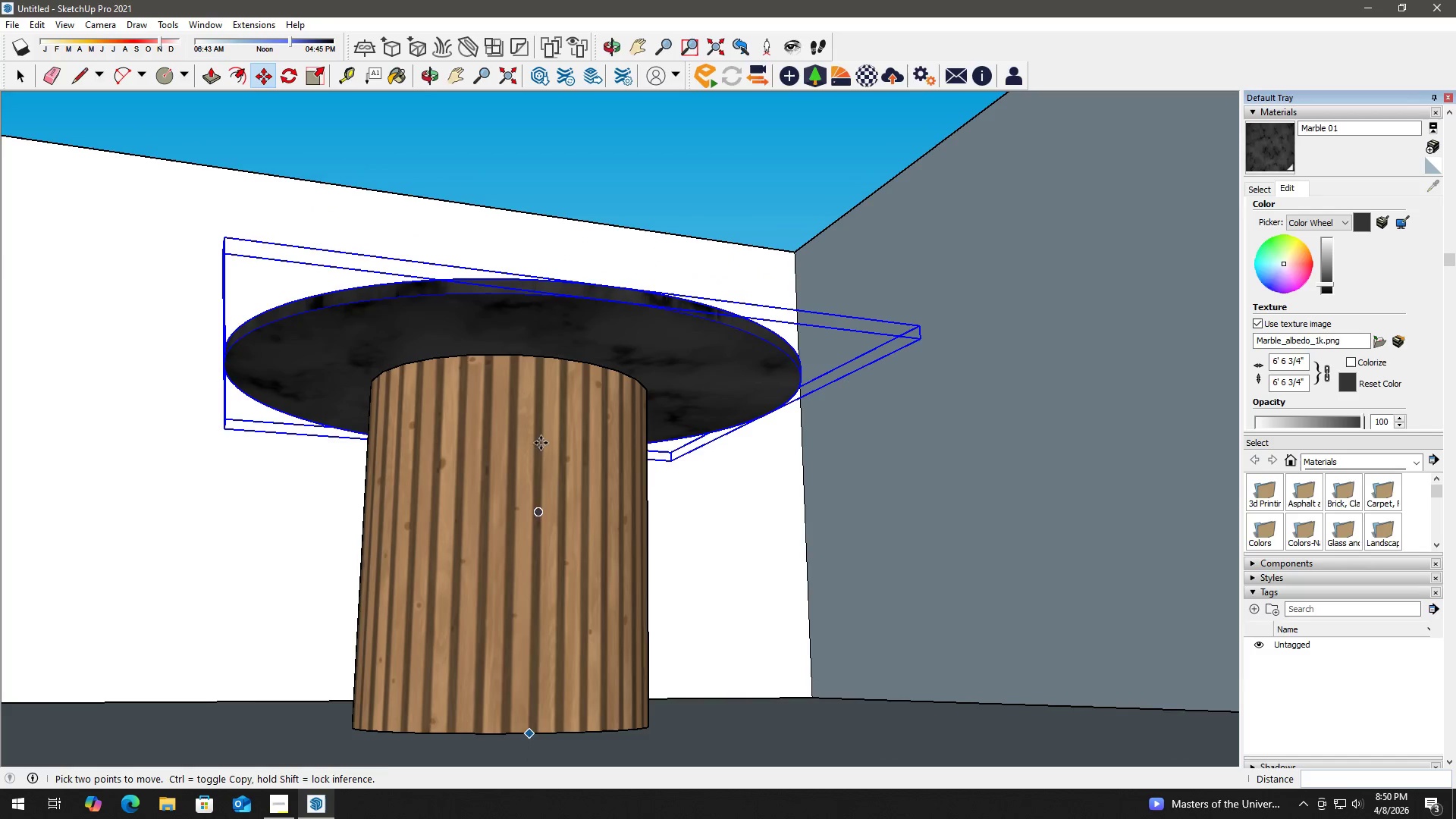 
key(Shift+ShiftLeft)
 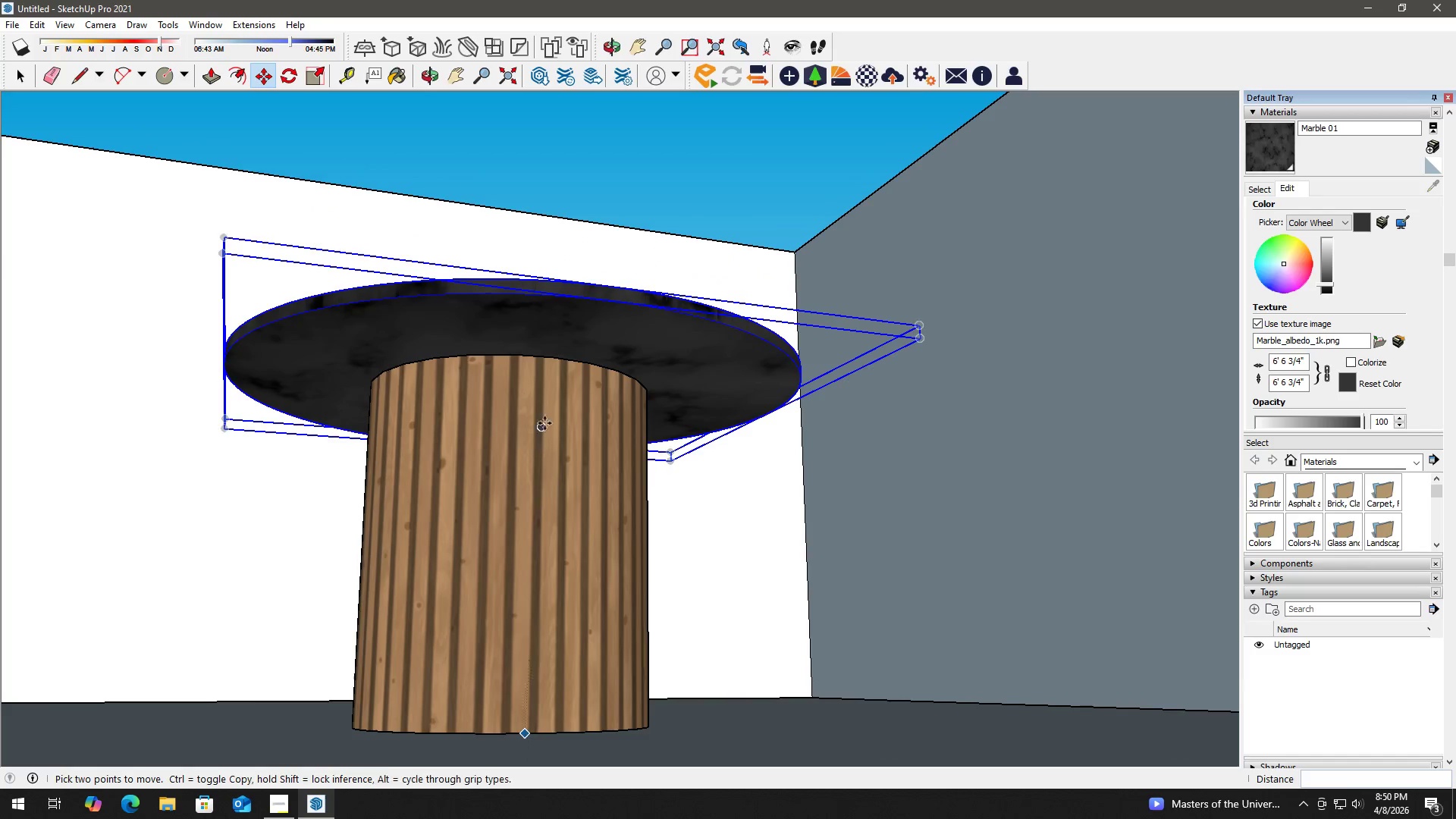 
key(Shift+ShiftLeft)
 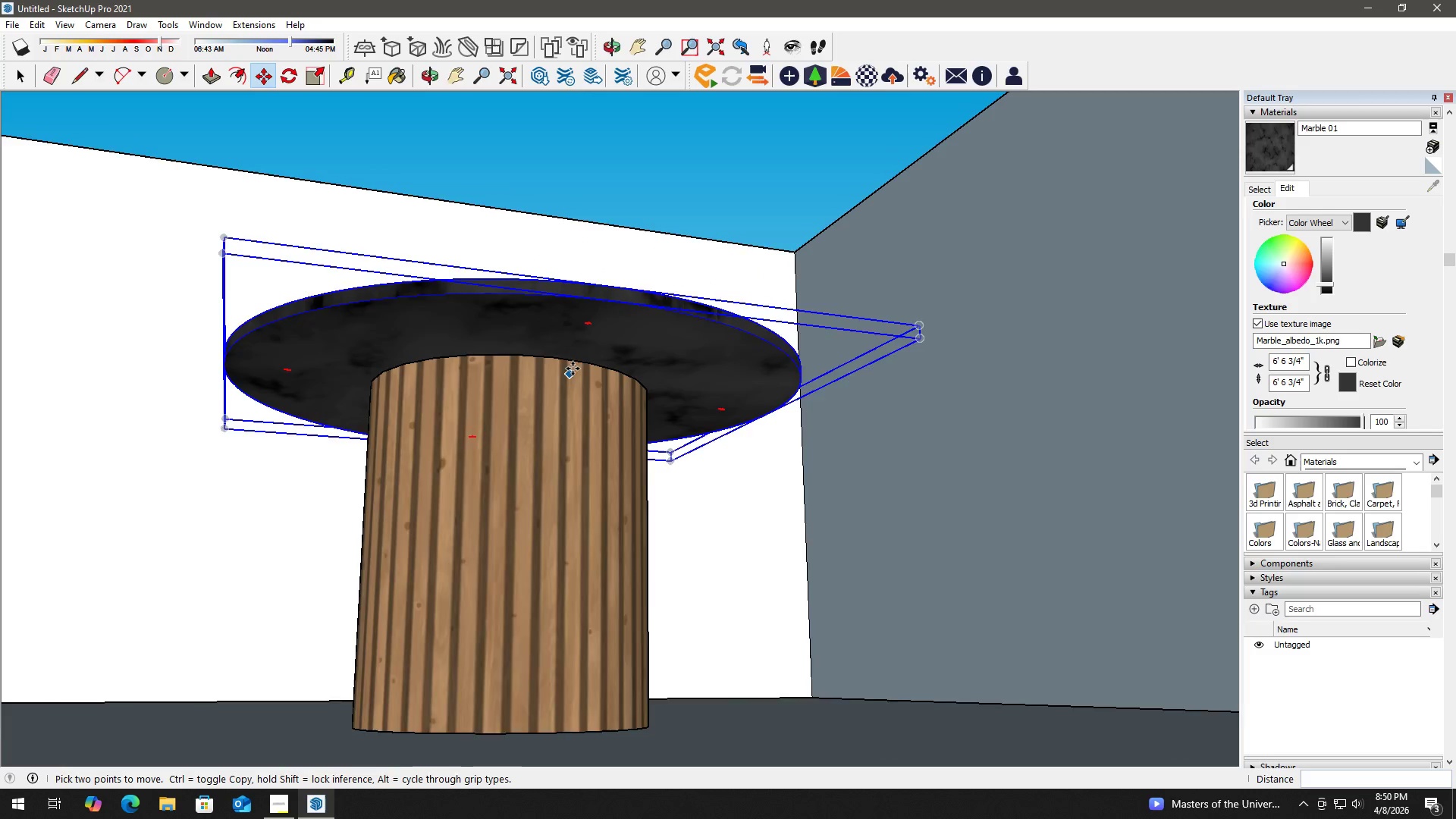 
left_click_drag(start_coordinate=[595, 341], to_coordinate=[604, 331])
 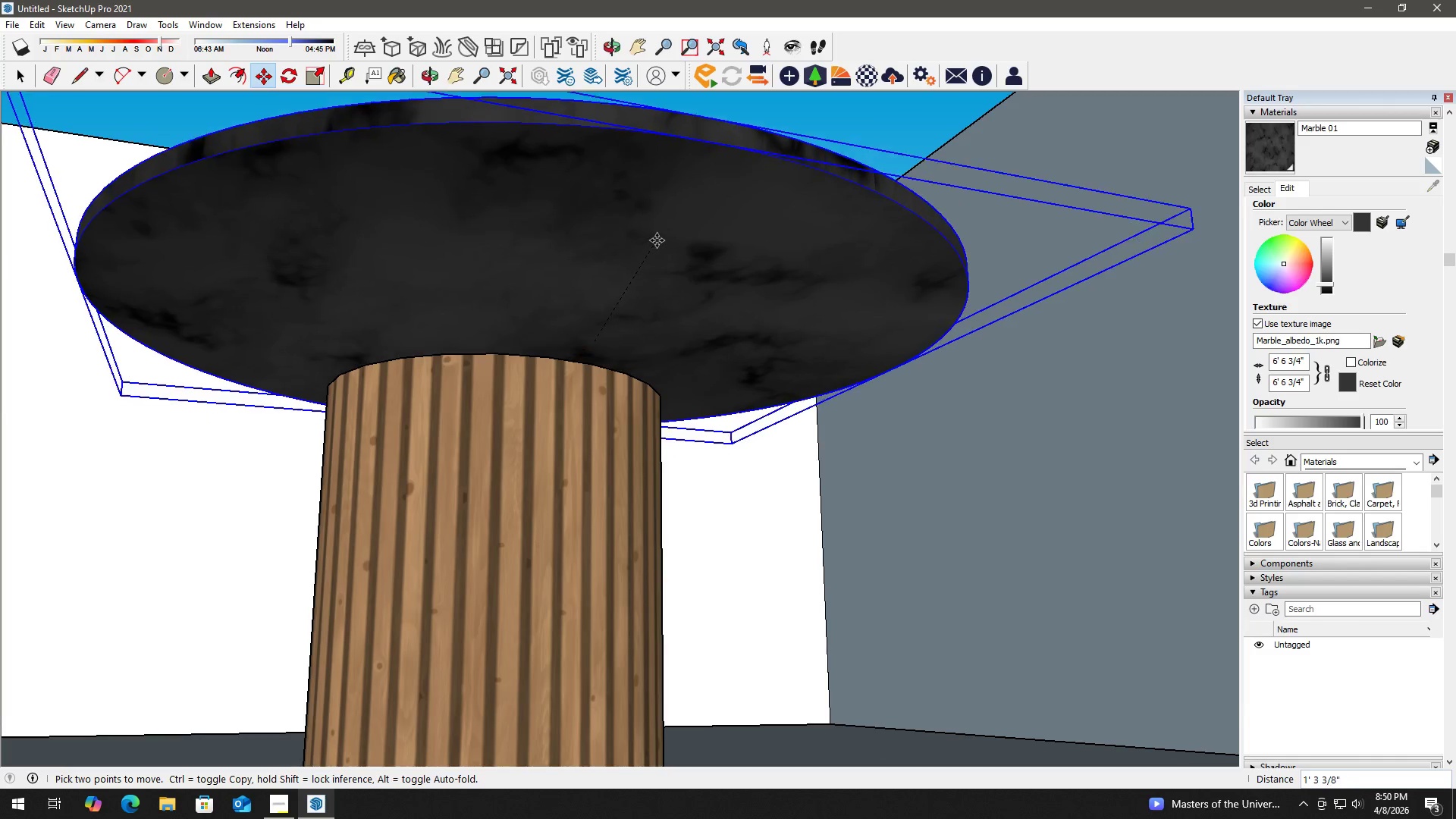 
scroll: coordinate [586, 348], scroll_direction: up, amount: 2.0
 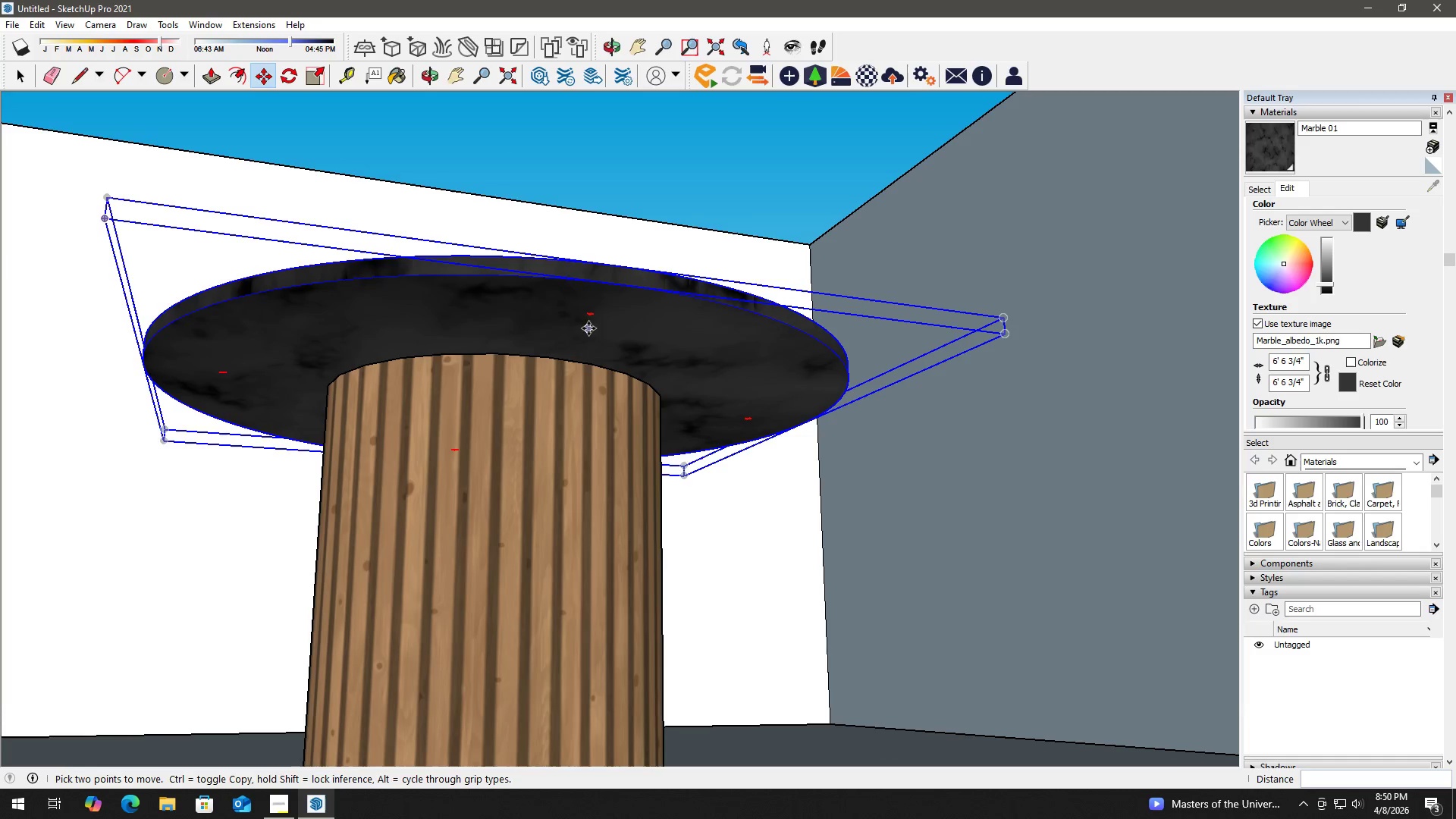 
left_click([663, 237])
 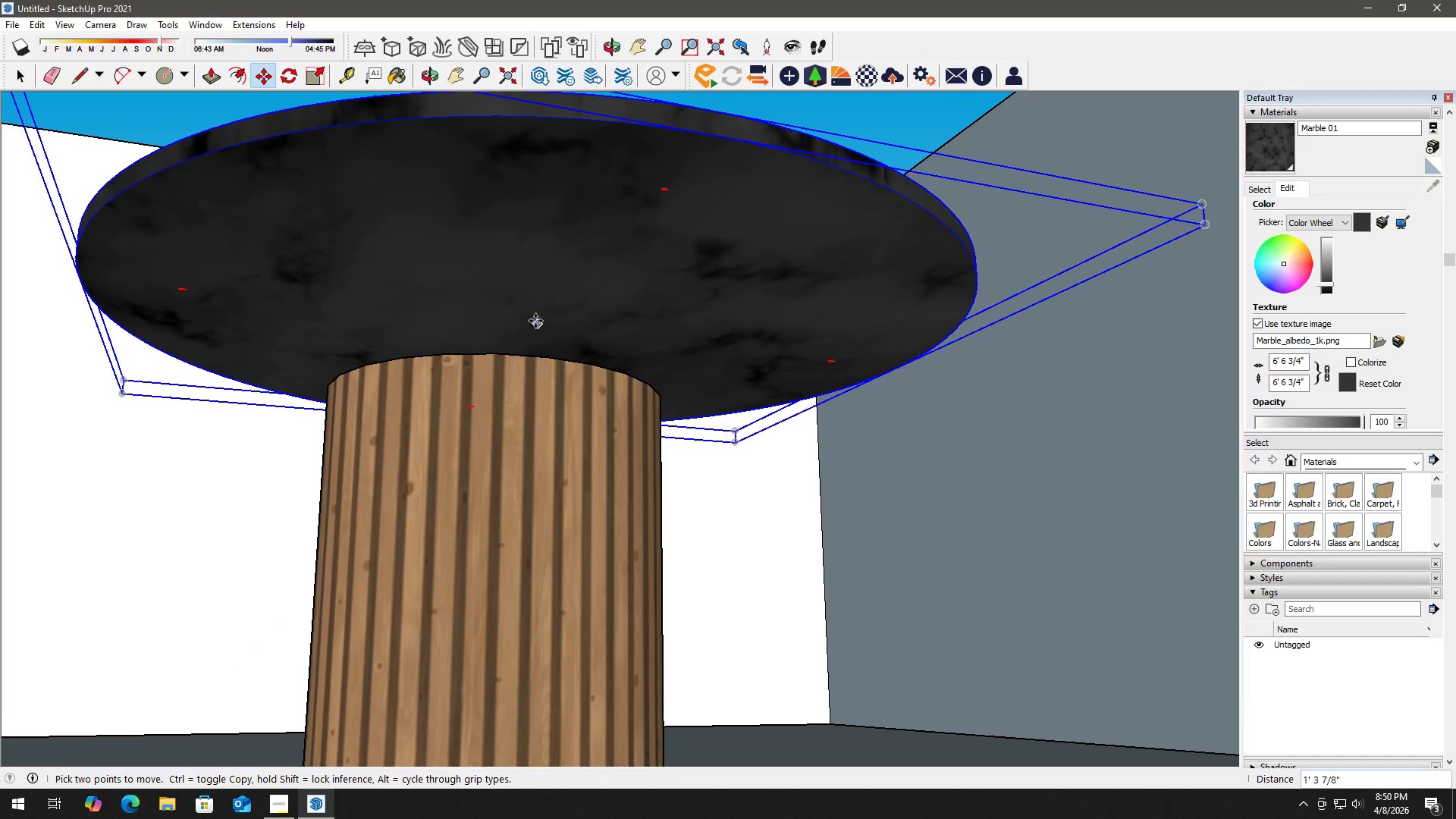 
key(Space)
 